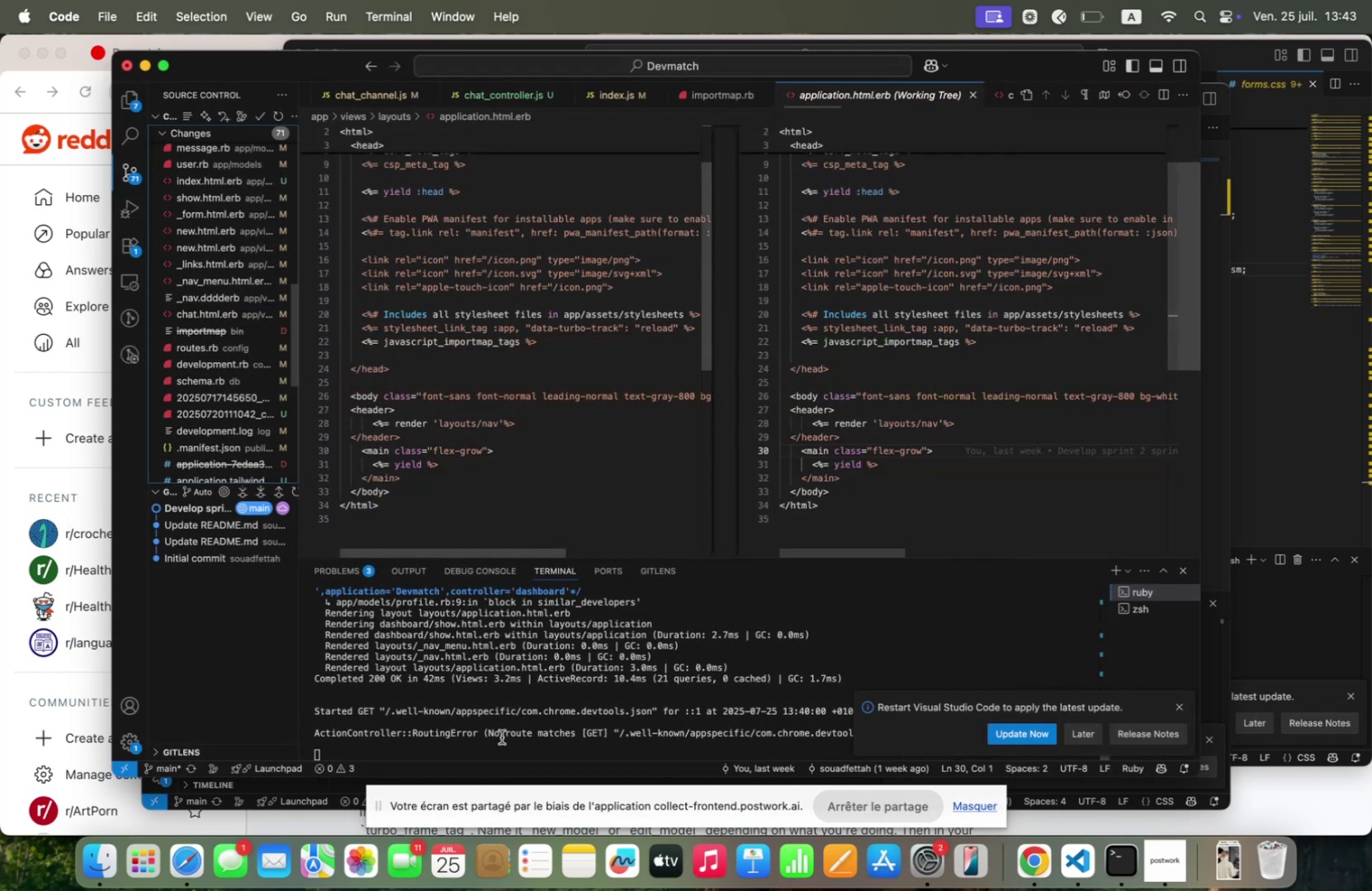 
left_click([495, 740])
 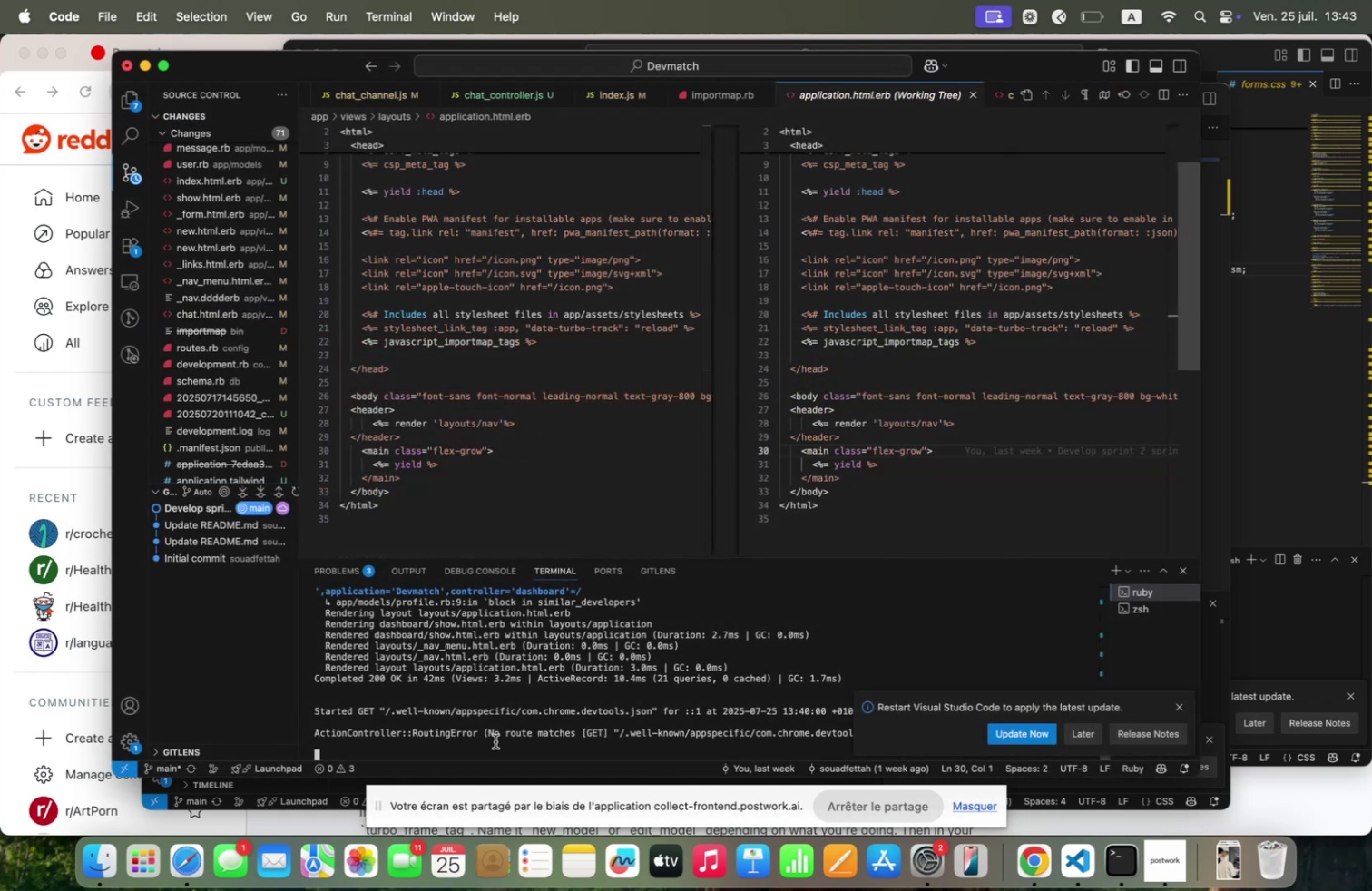 
key(Control+C)
 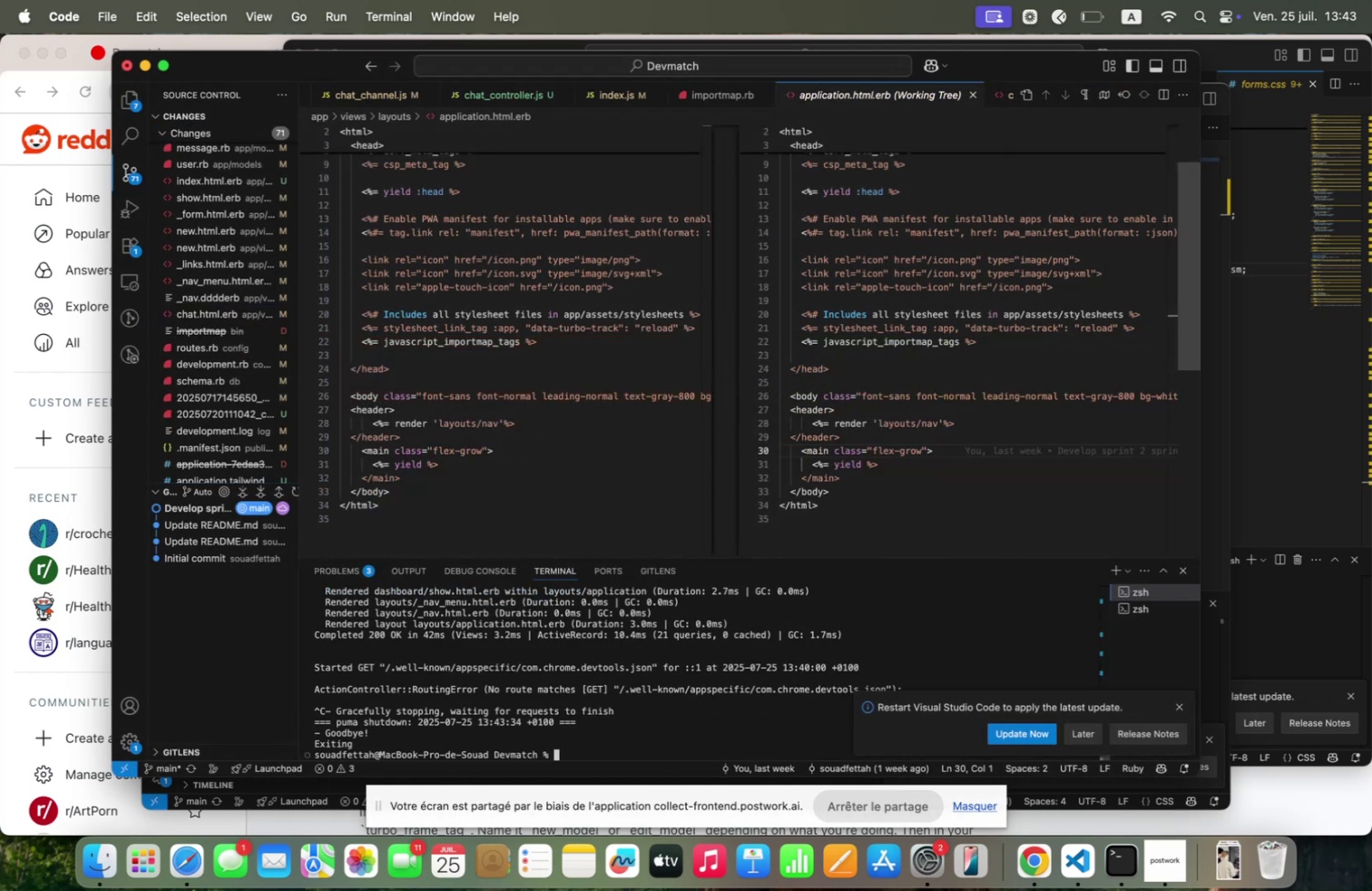 
key(ArrowUp)
 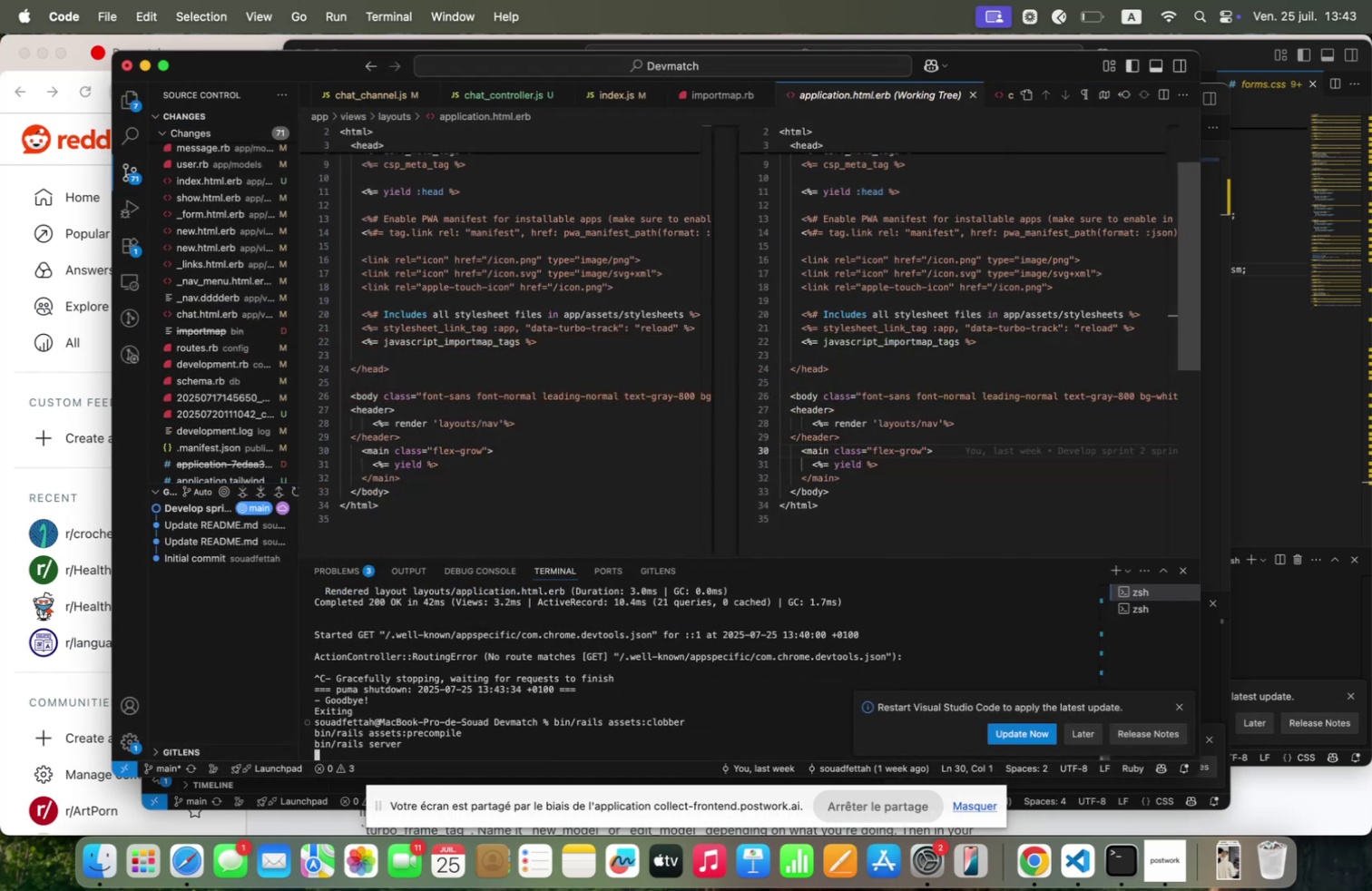 
key(Enter)
 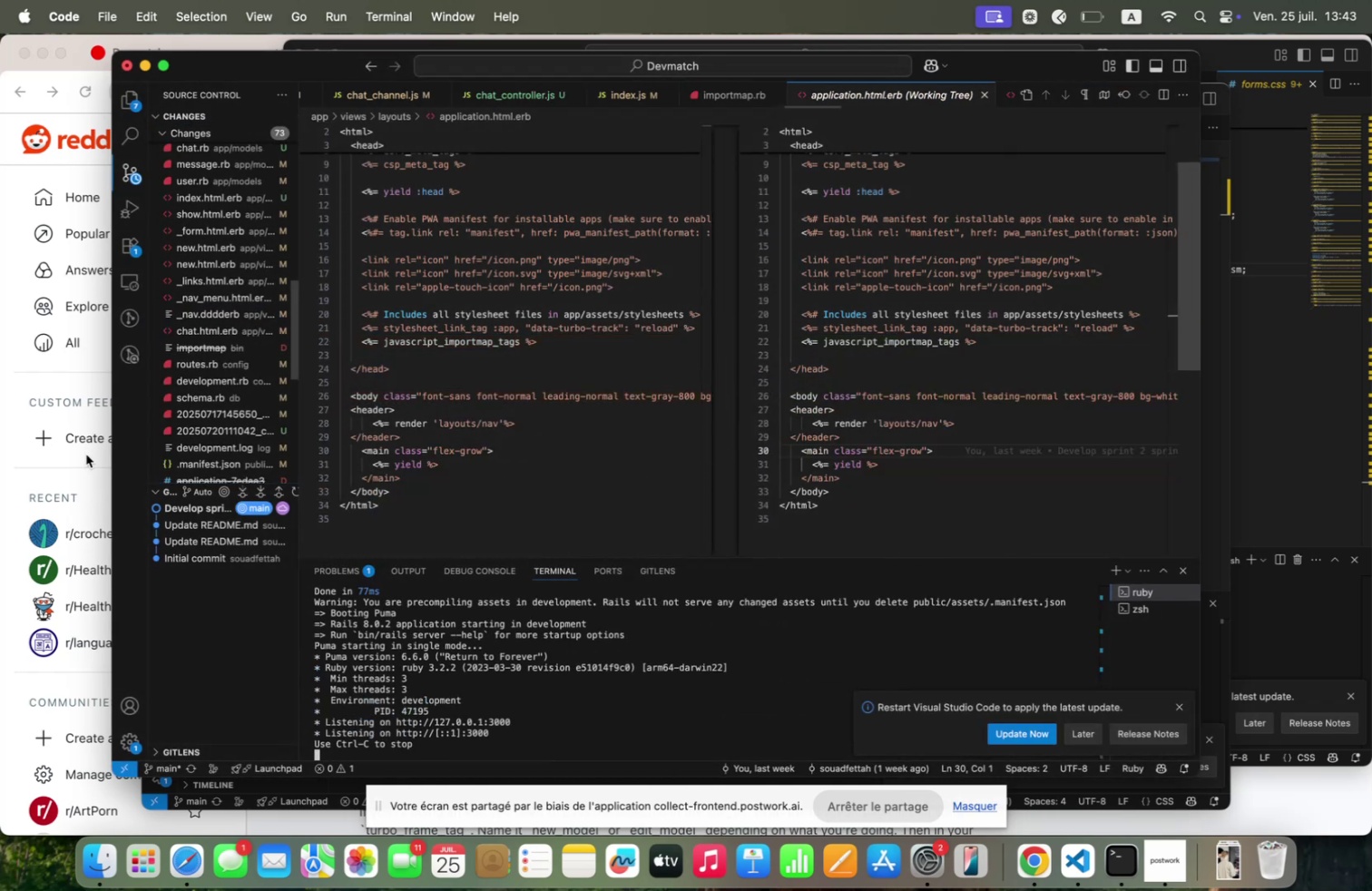 
left_click([20, 459])
 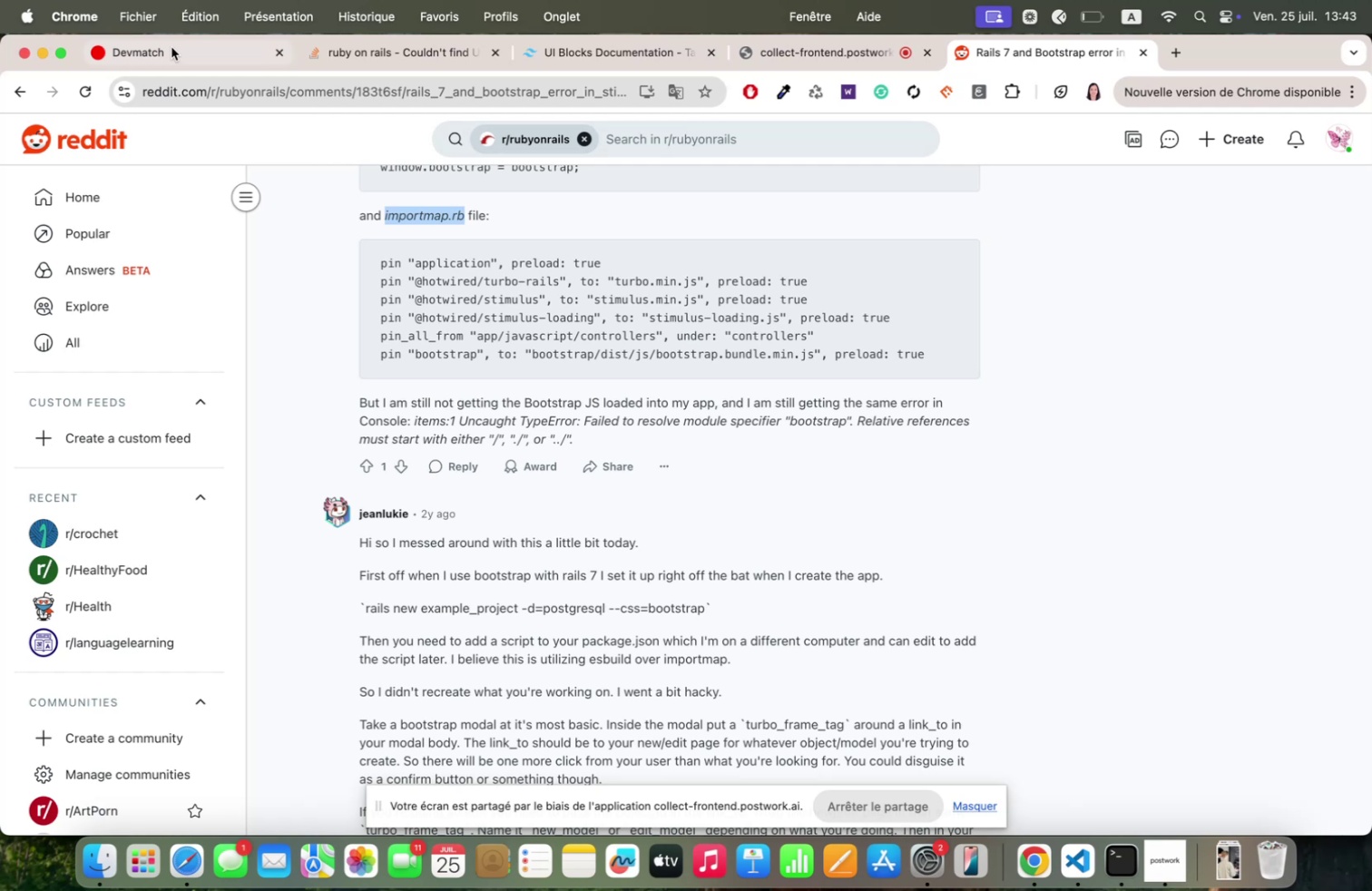 
left_click([166, 57])
 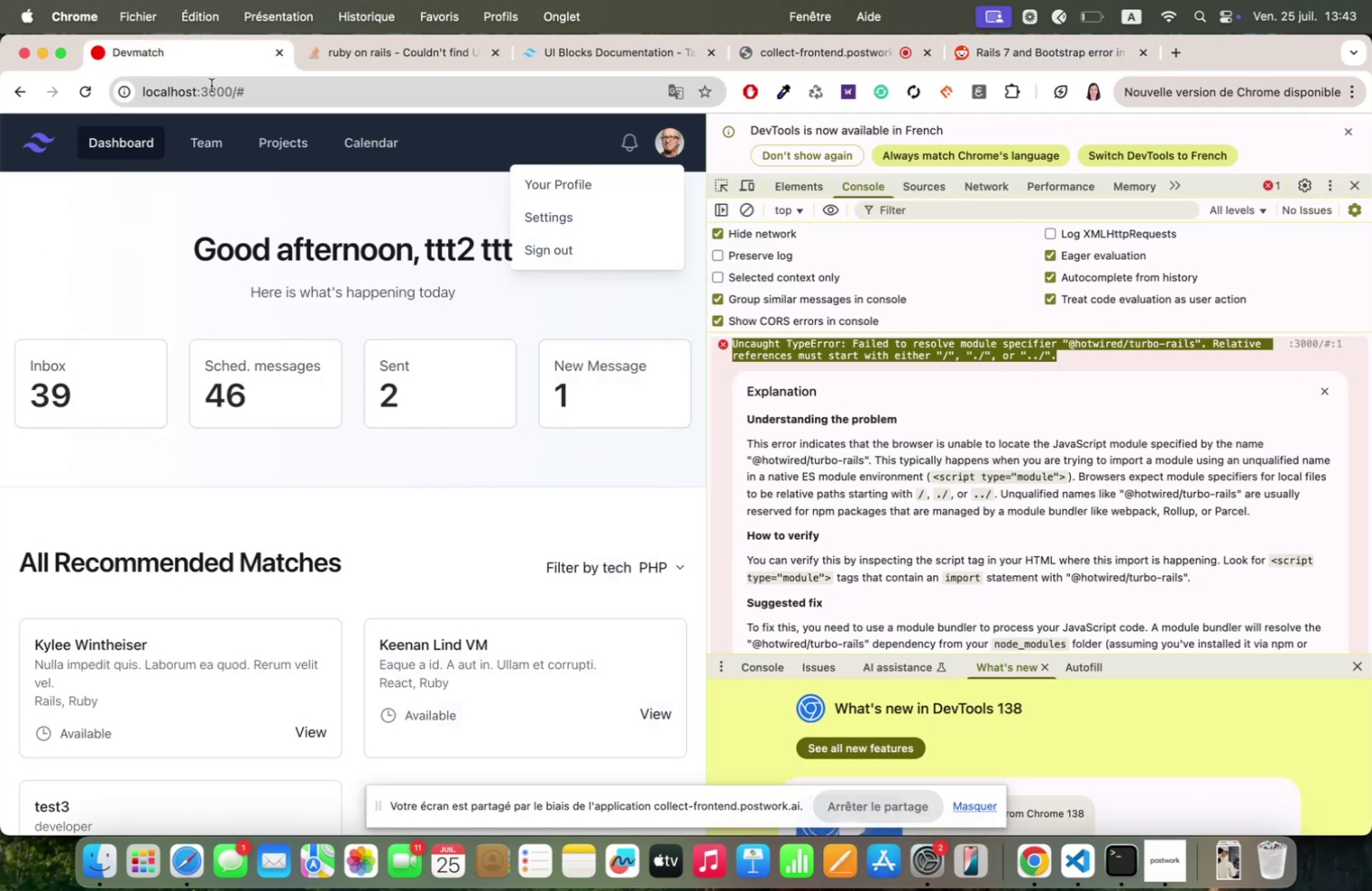 
left_click([212, 86])
 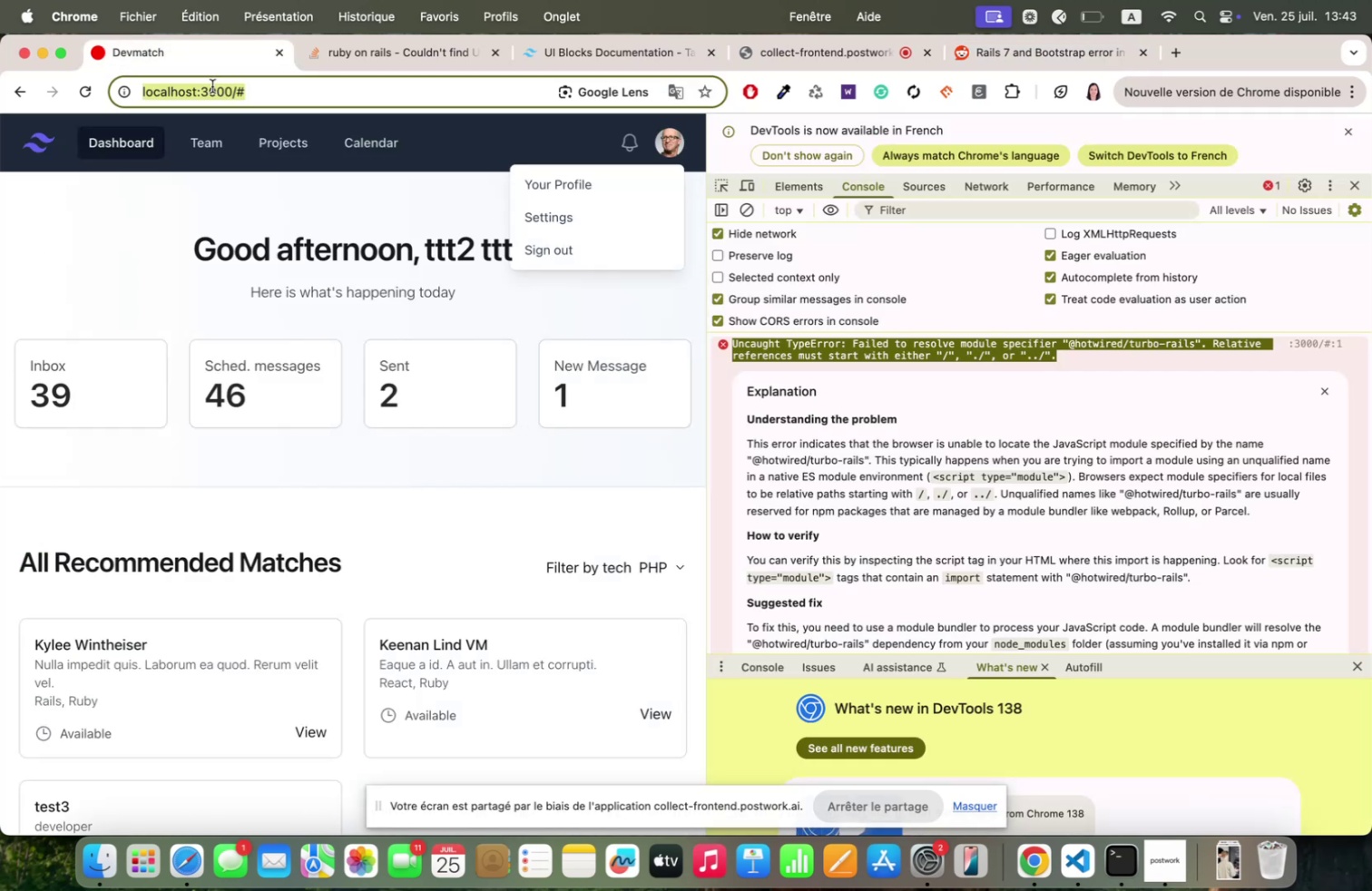 
key(Enter)
 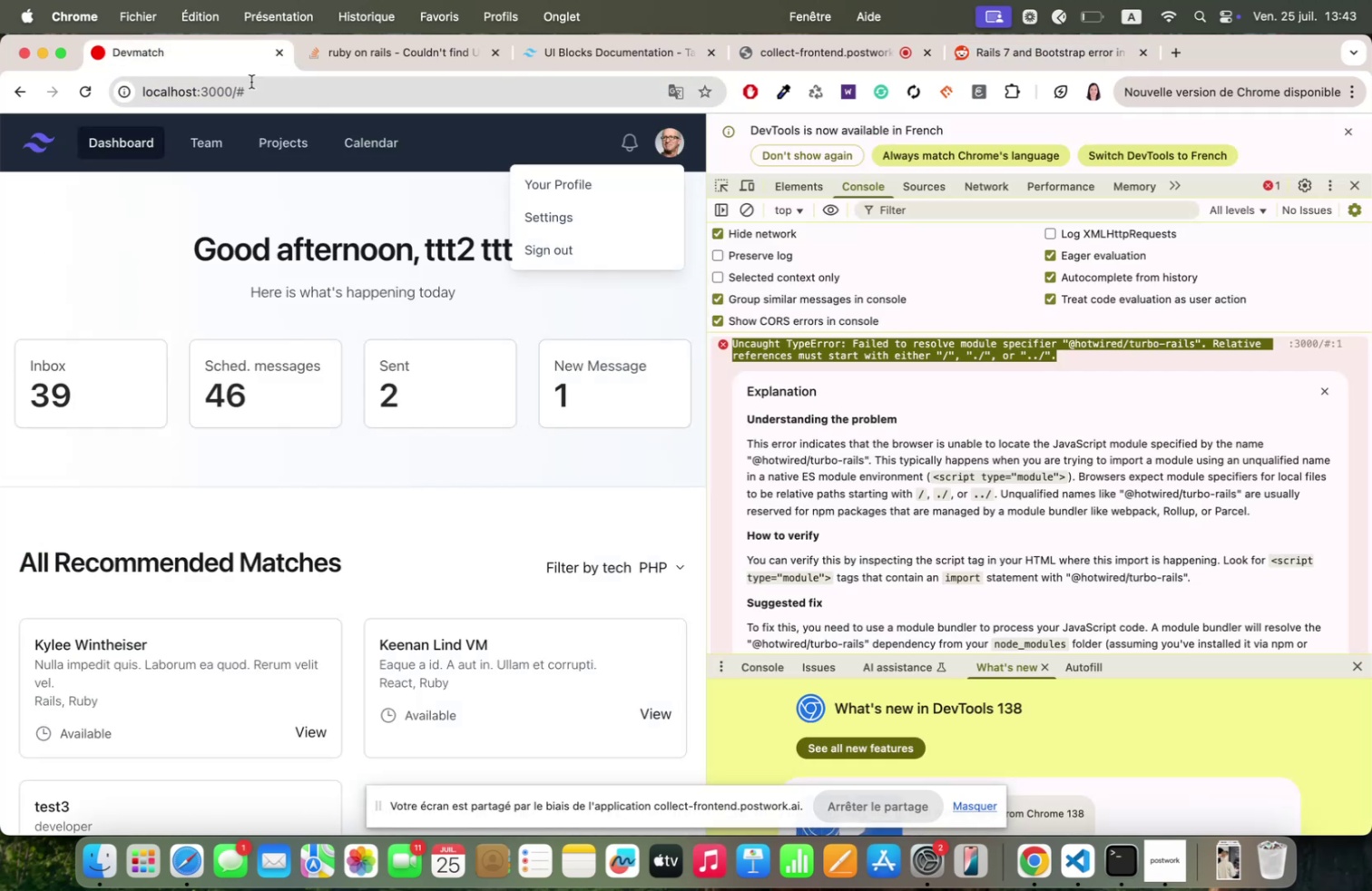 
left_click_drag(start_coordinate=[274, 99], to_coordinate=[236, 92])
 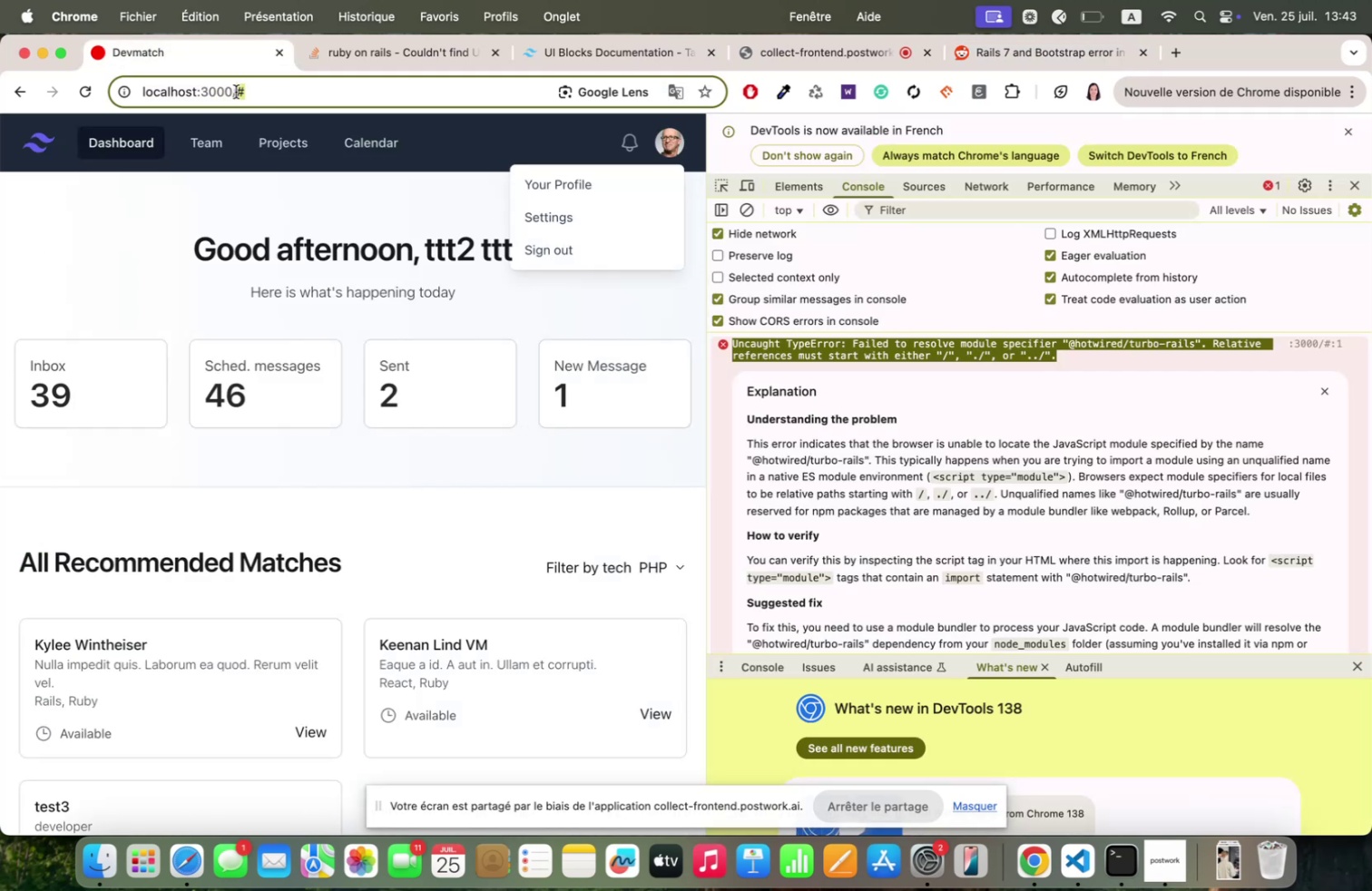 
key(Backspace)
 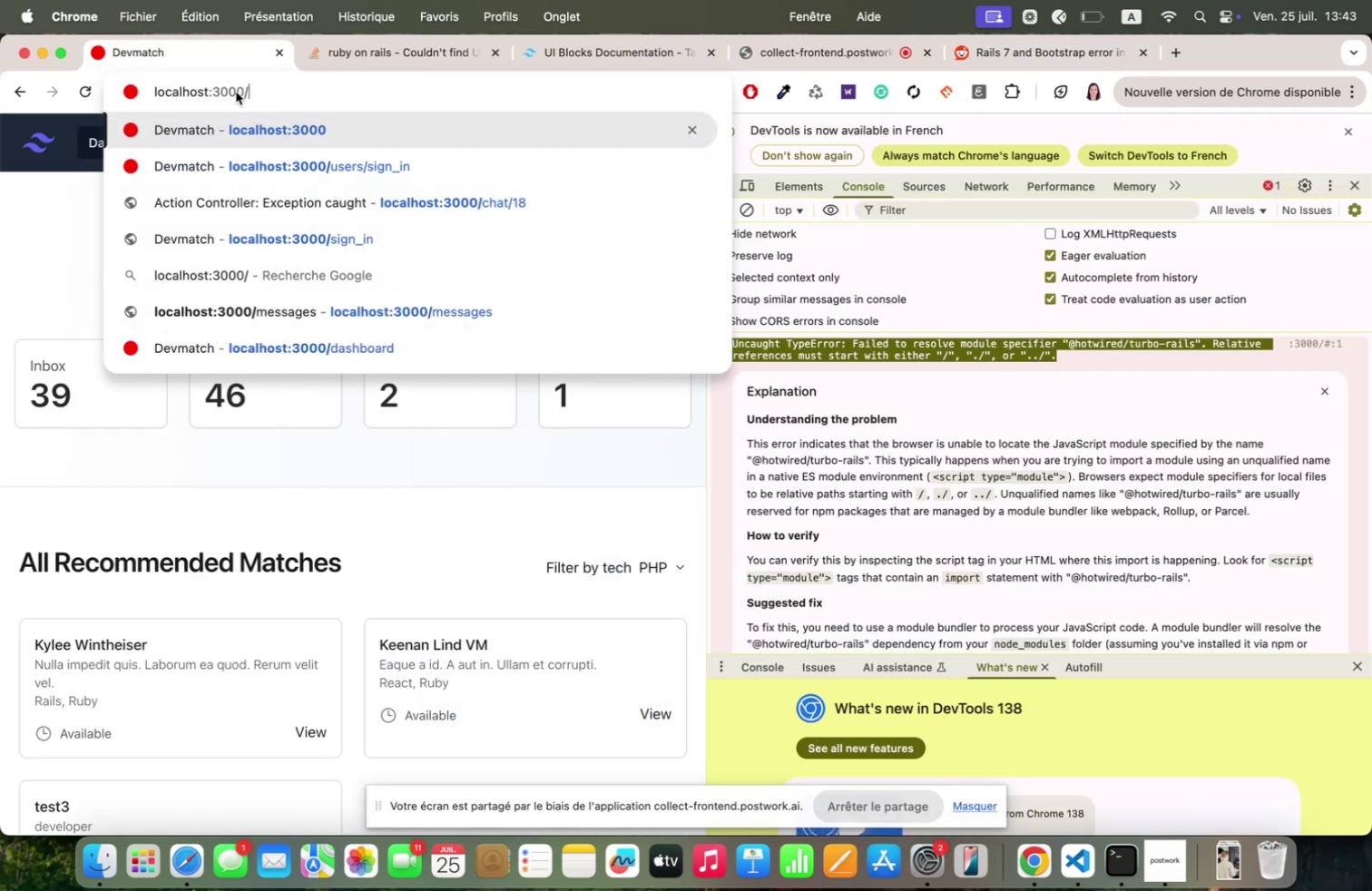 
key(Backspace)
 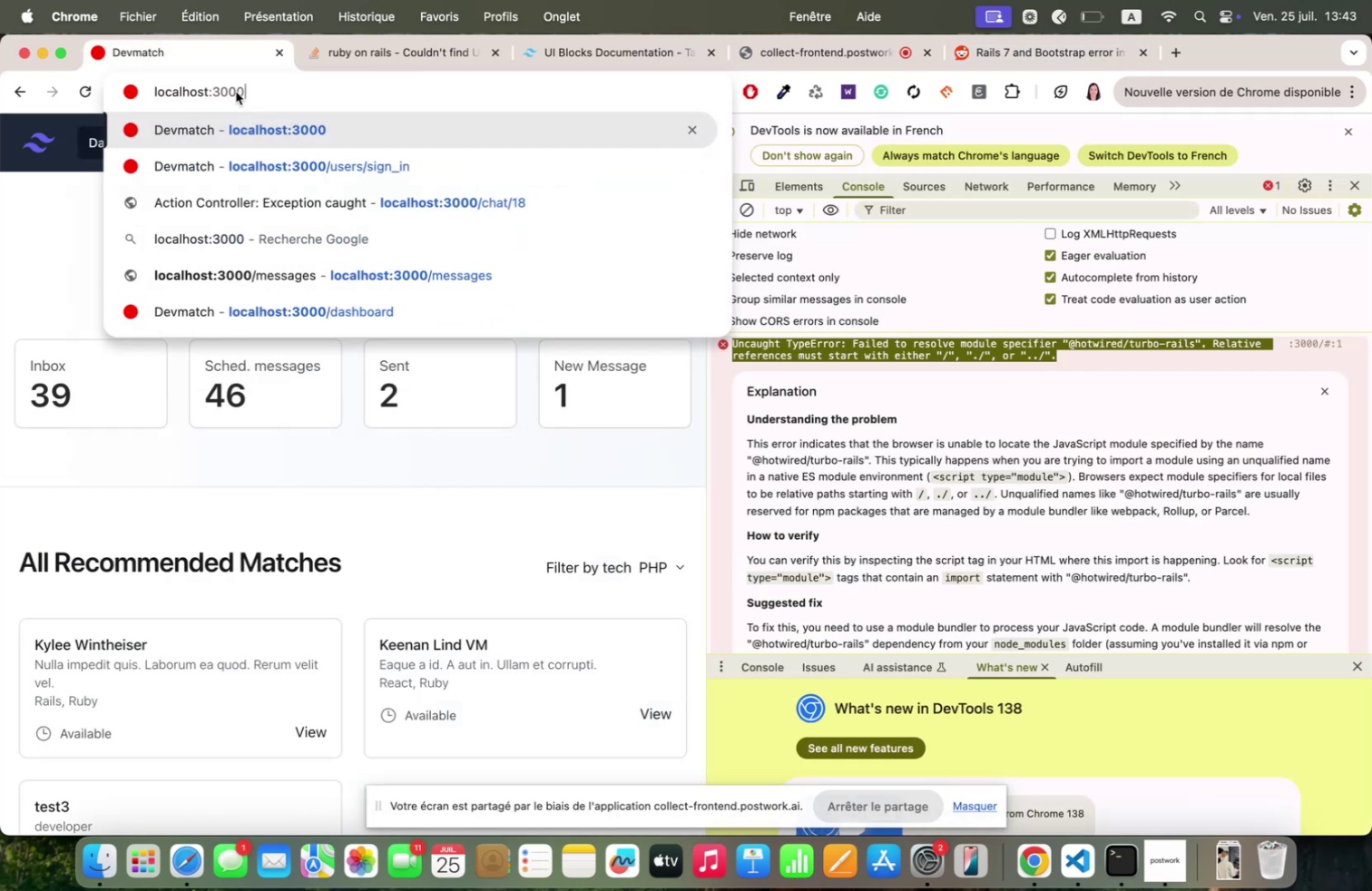 
key(Enter)
 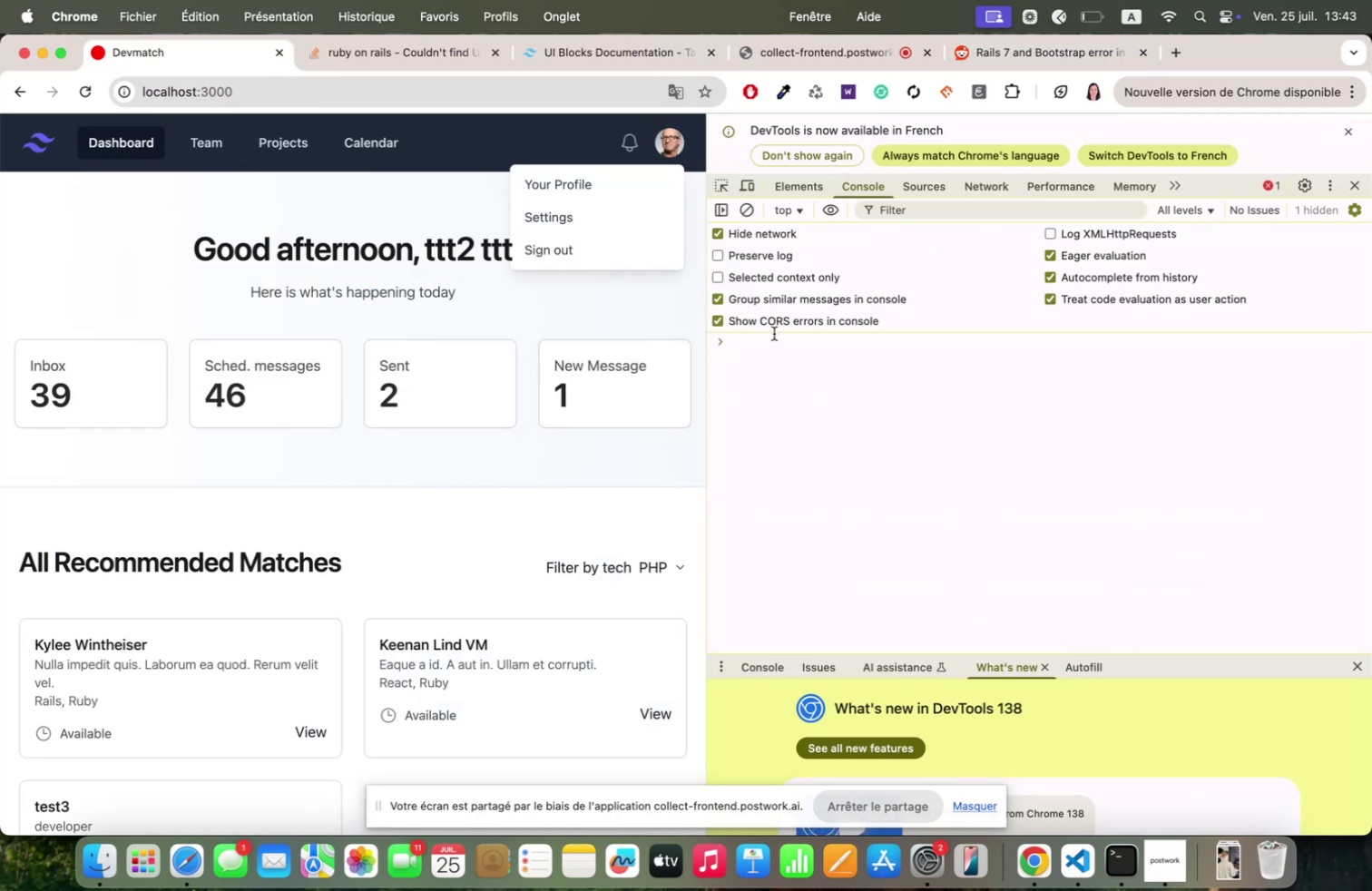 
left_click([672, 139])
 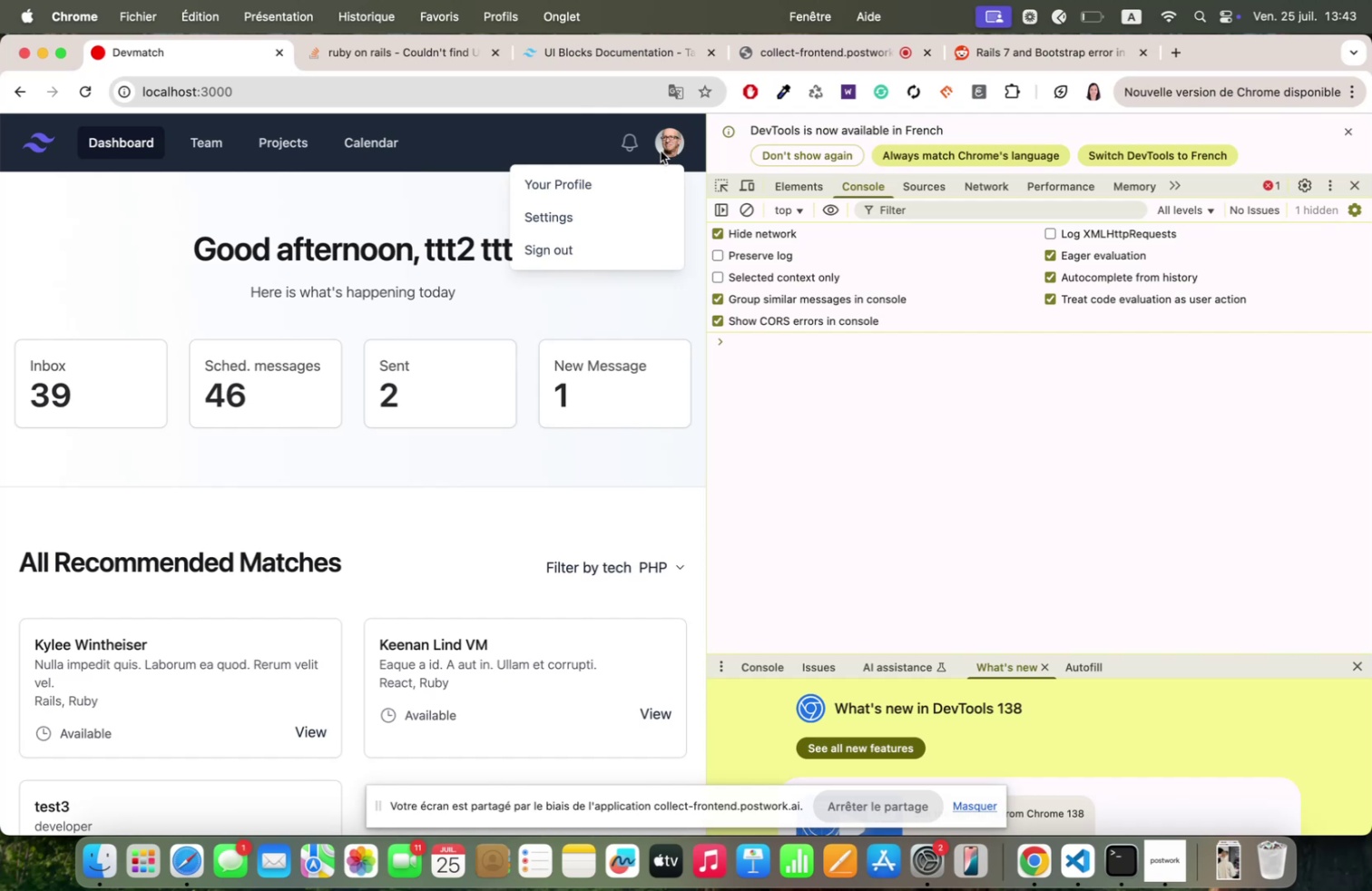 
left_click([661, 150])
 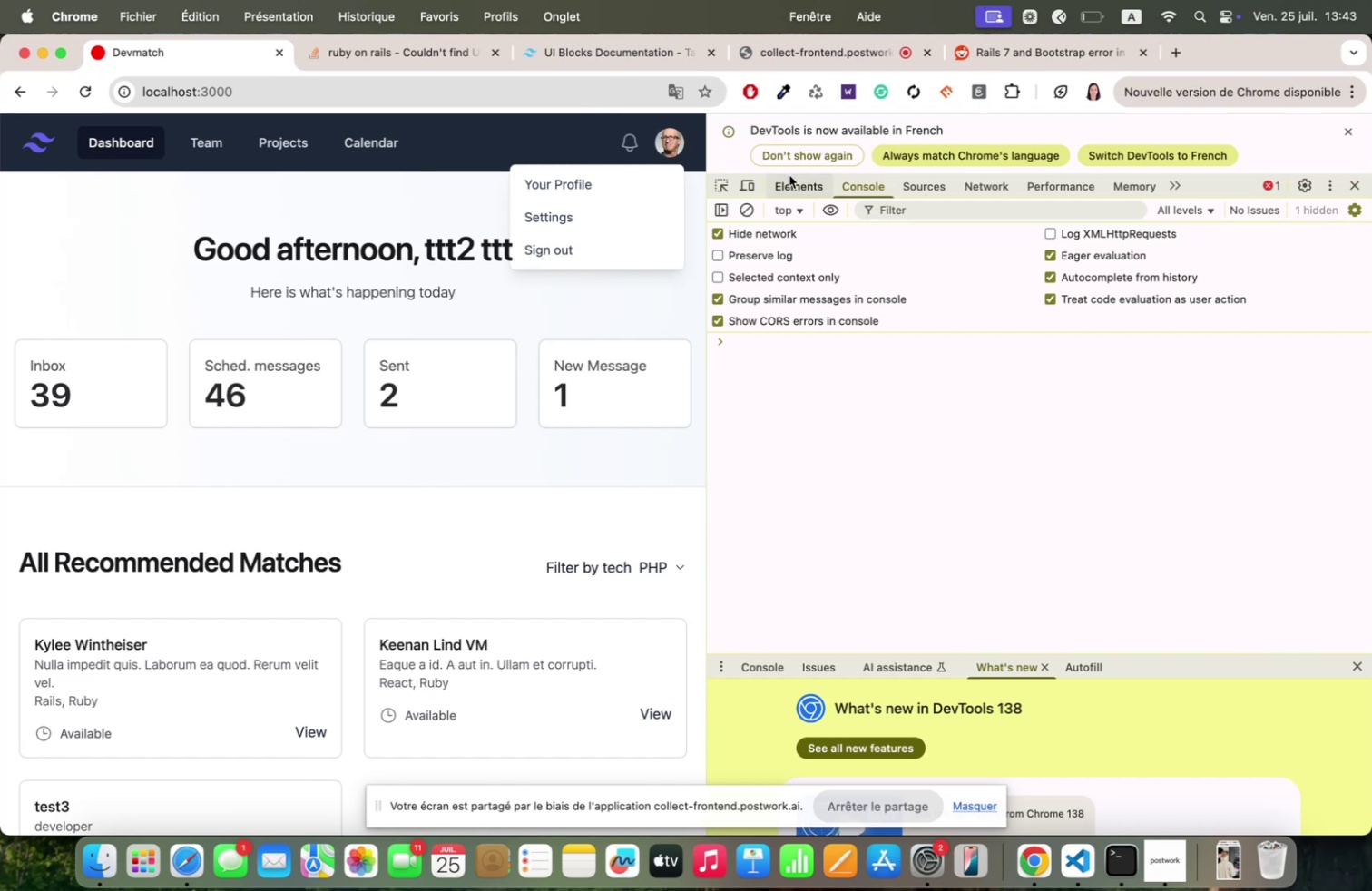 
left_click([795, 190])
 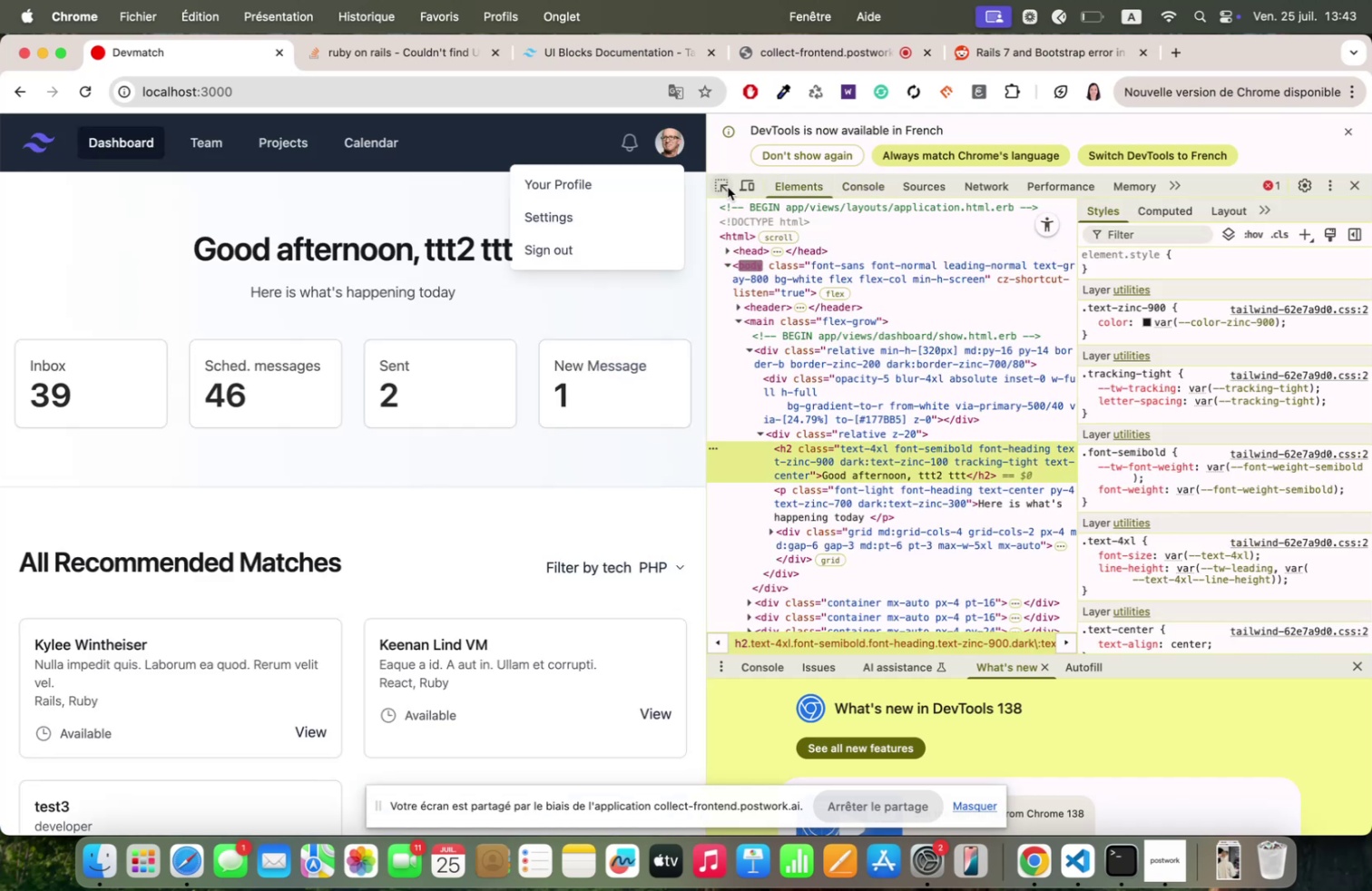 
left_click([724, 187])
 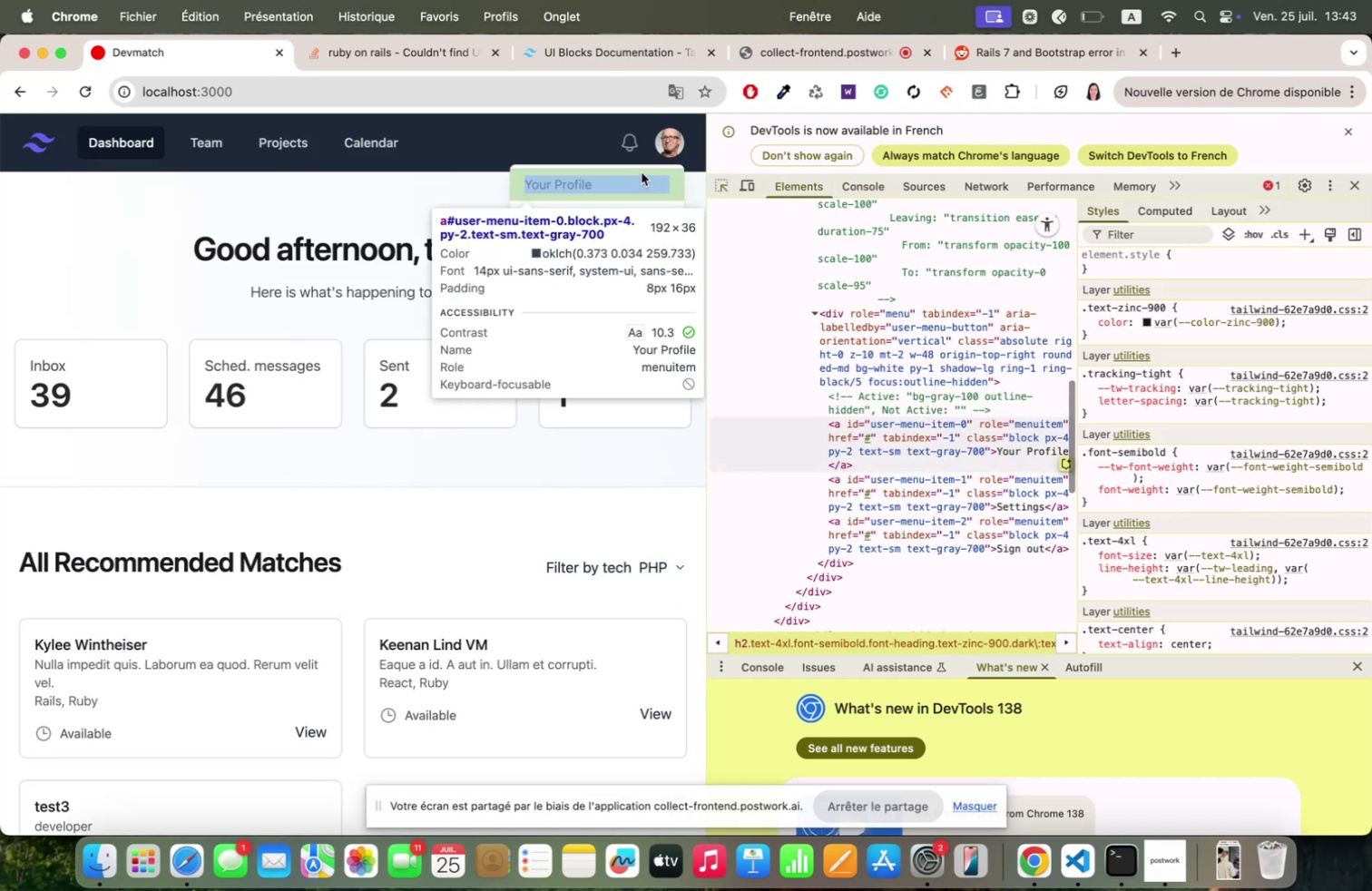 
left_click([642, 172])
 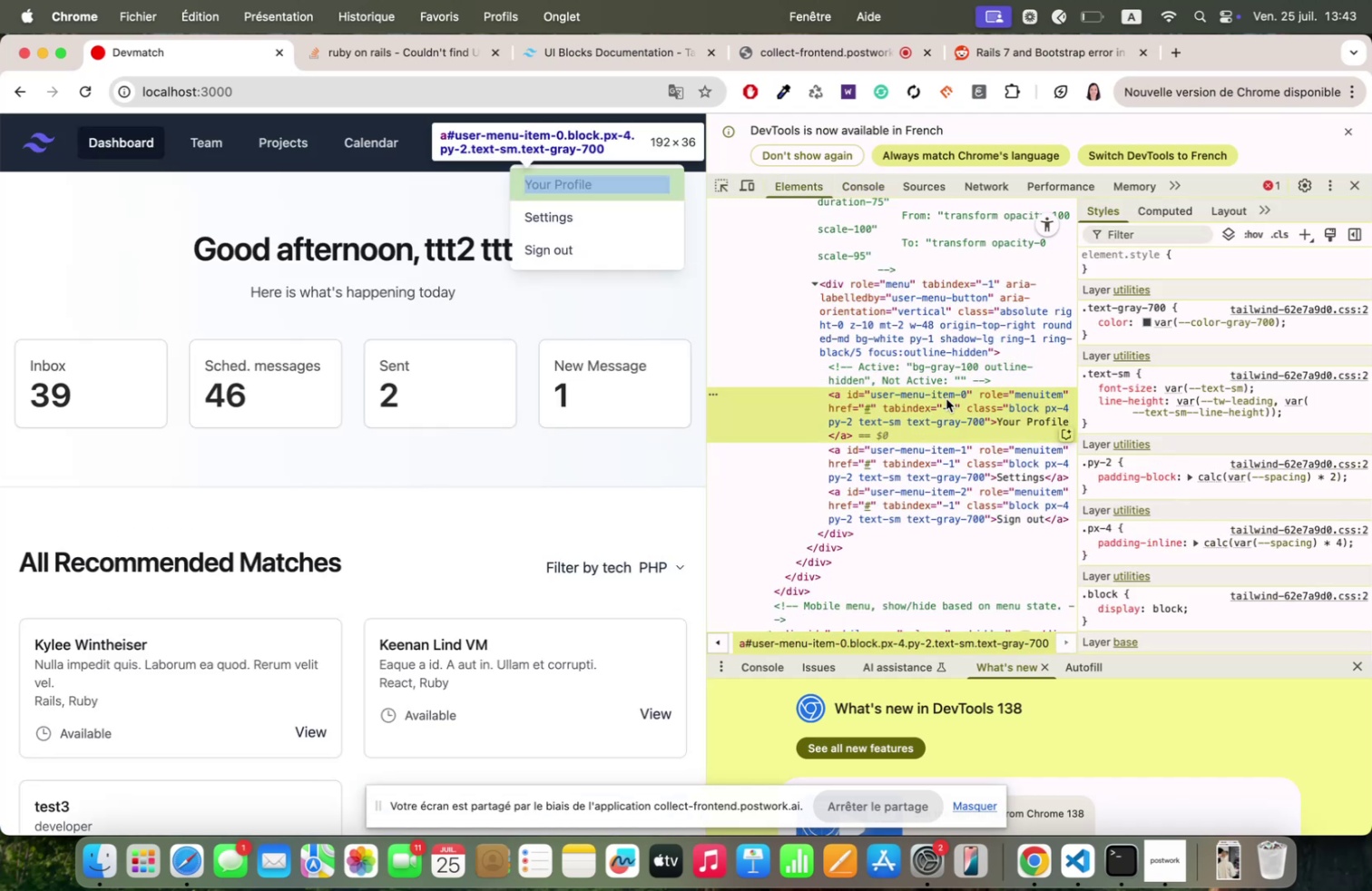 
left_click([936, 301])
 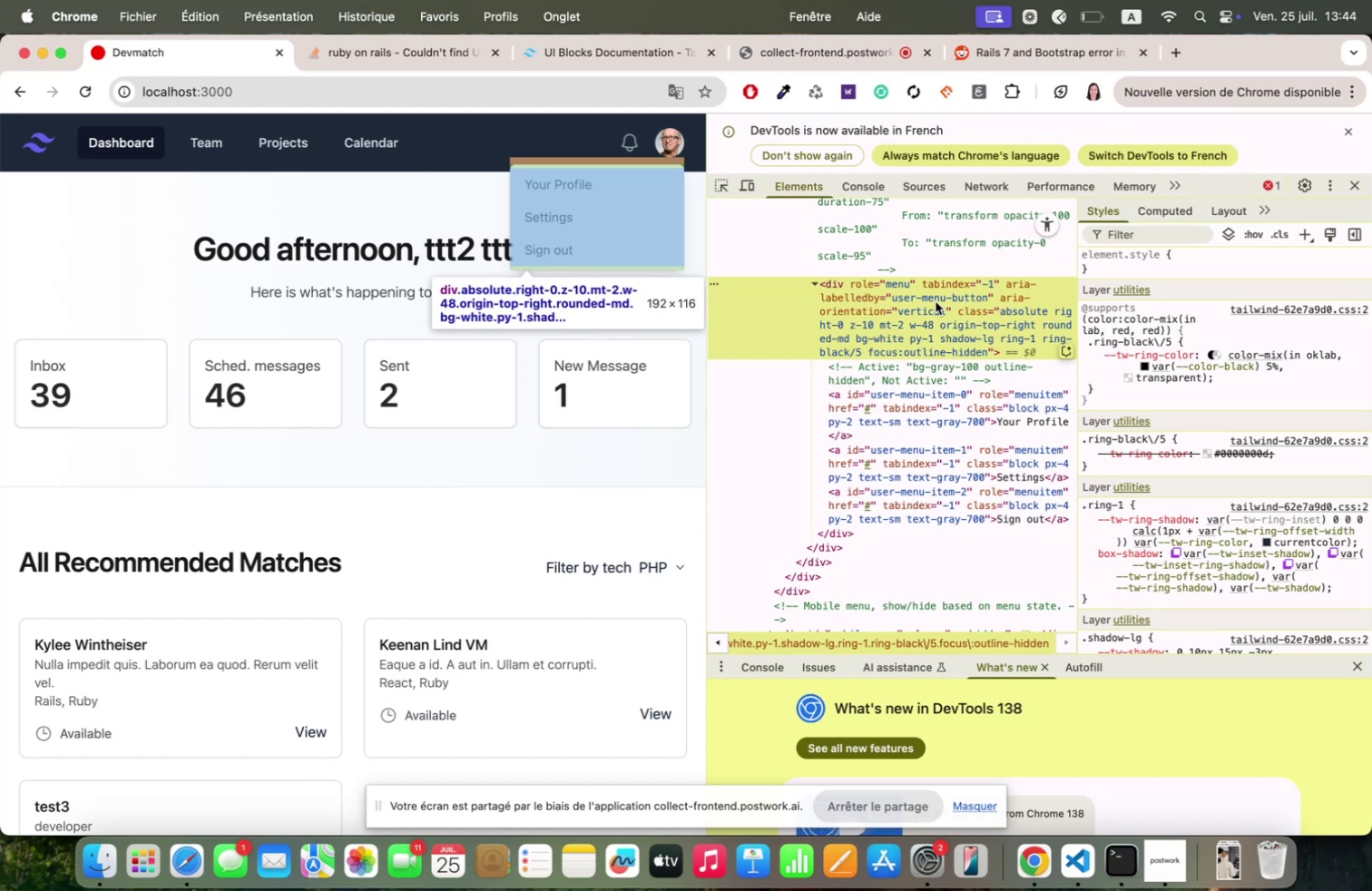 
wait(15.16)
 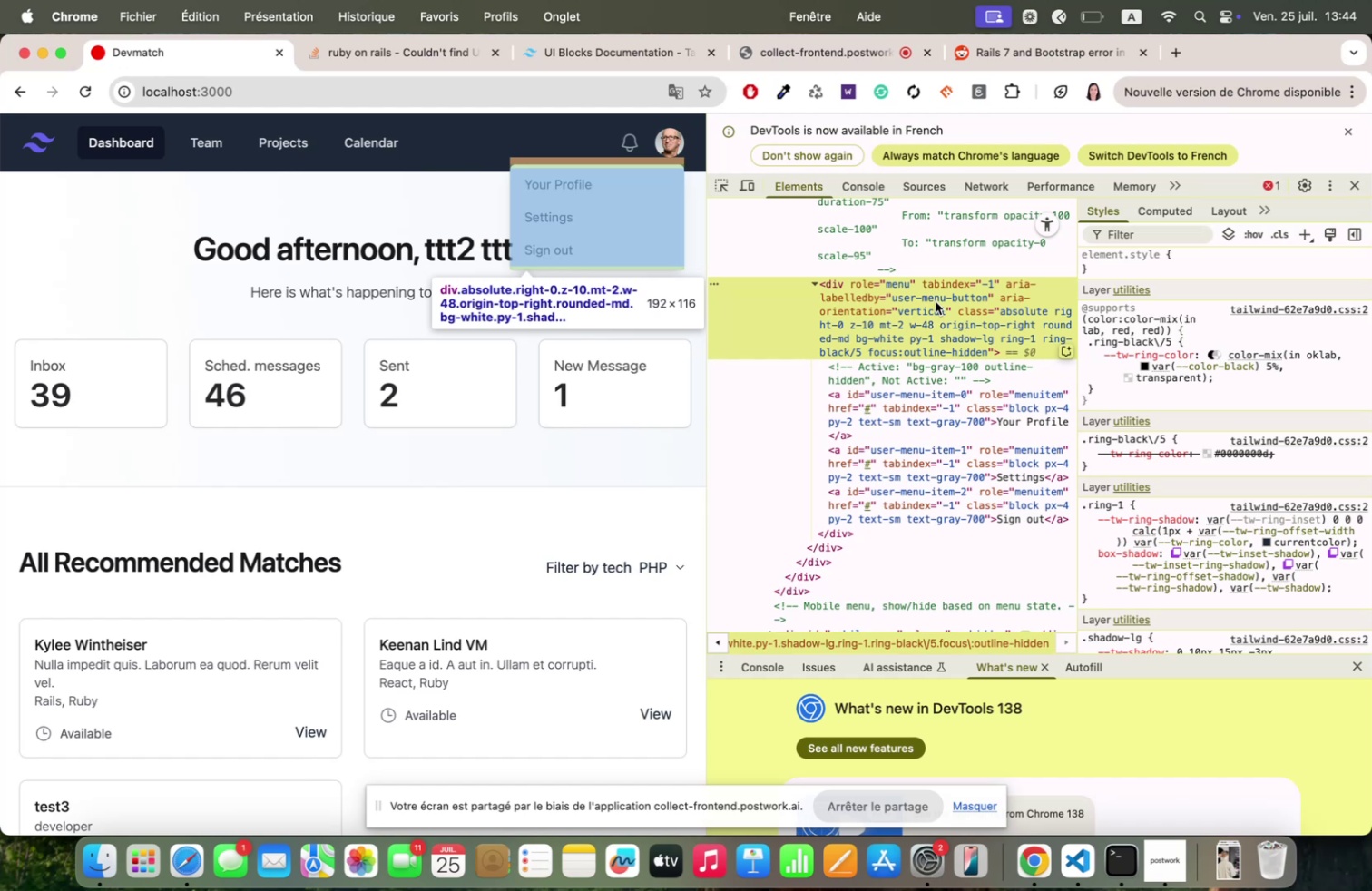 
left_click([662, 129])
 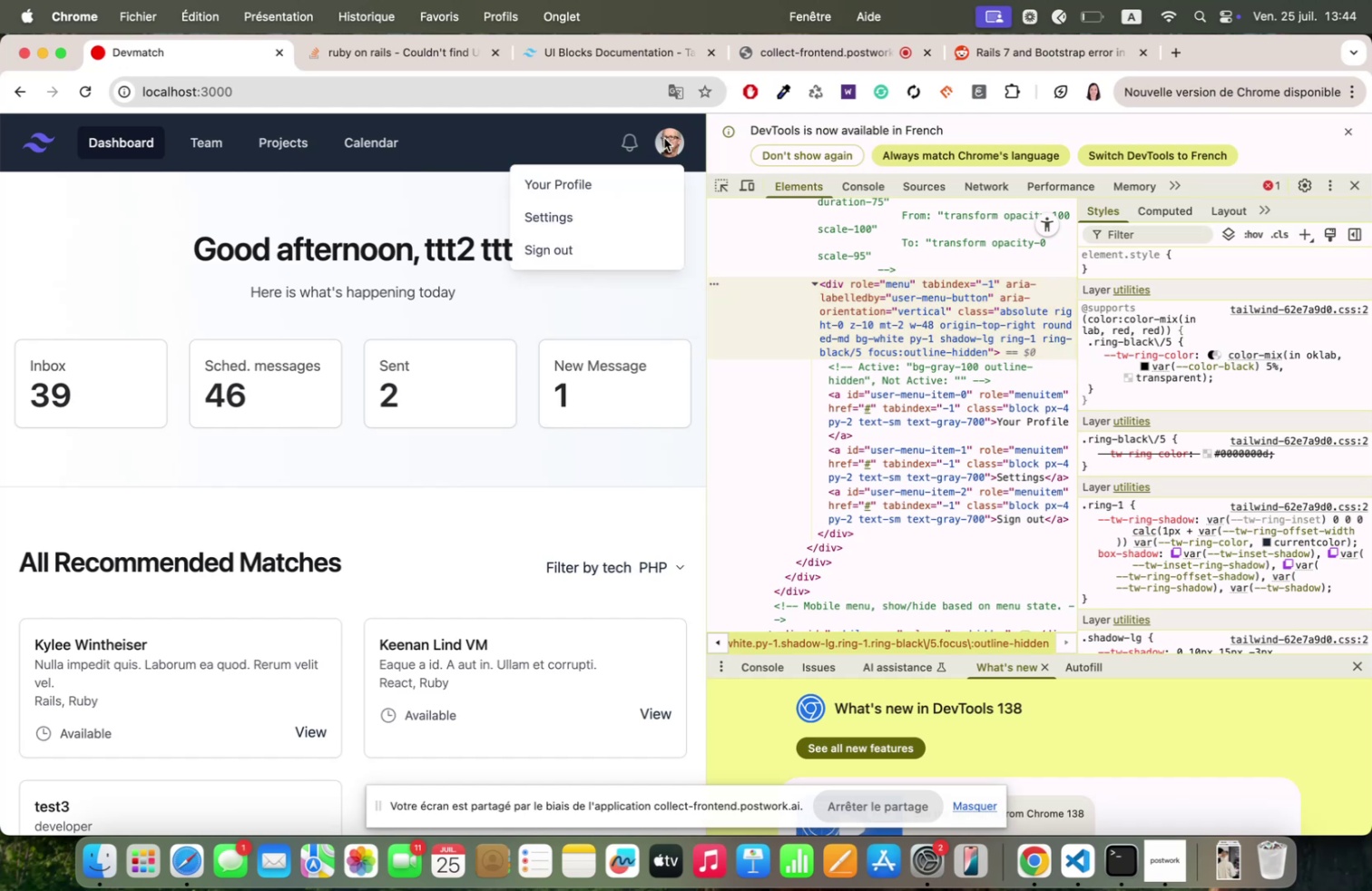 
left_click([665, 139])
 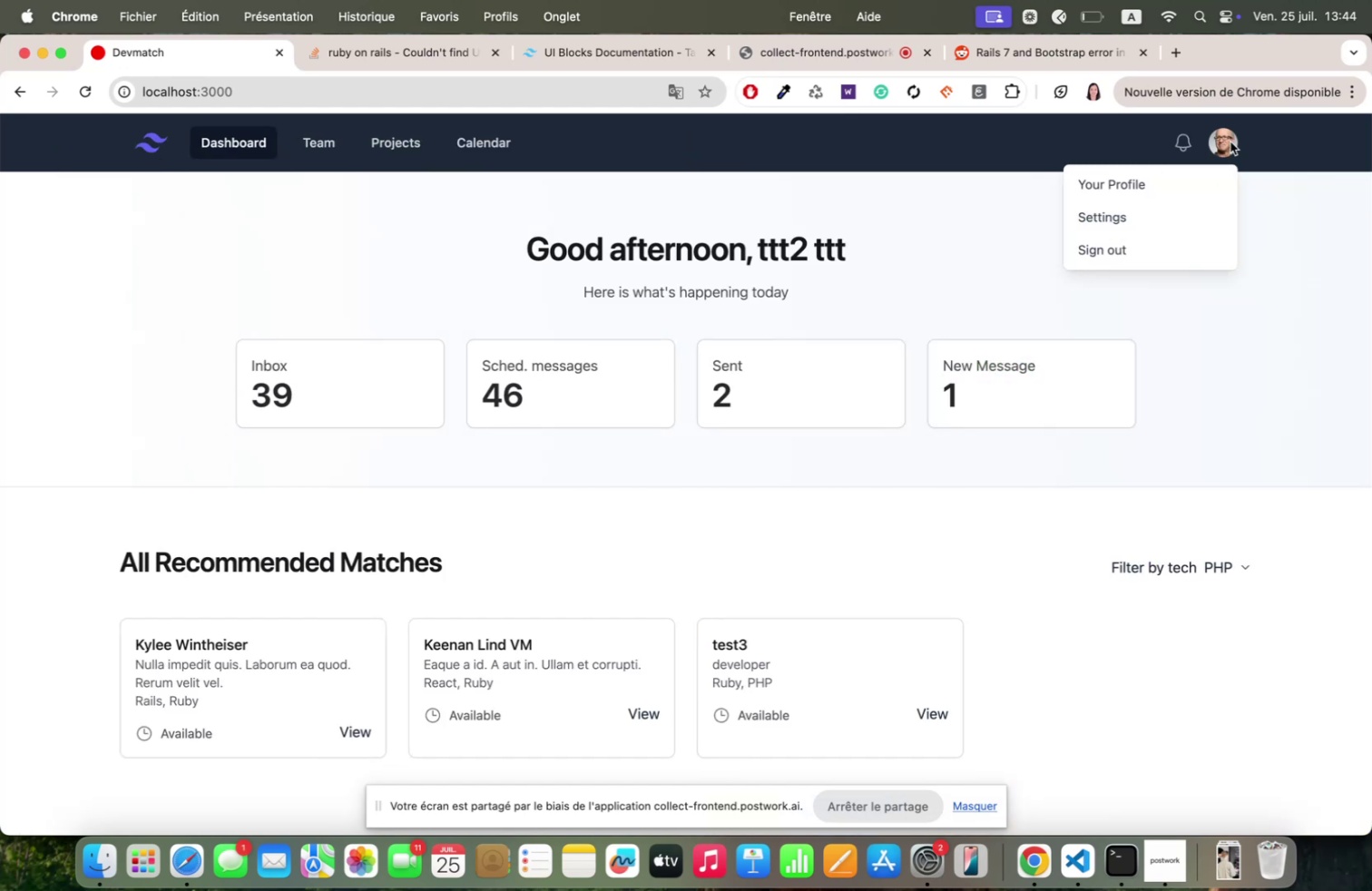 
double_click([1225, 142])
 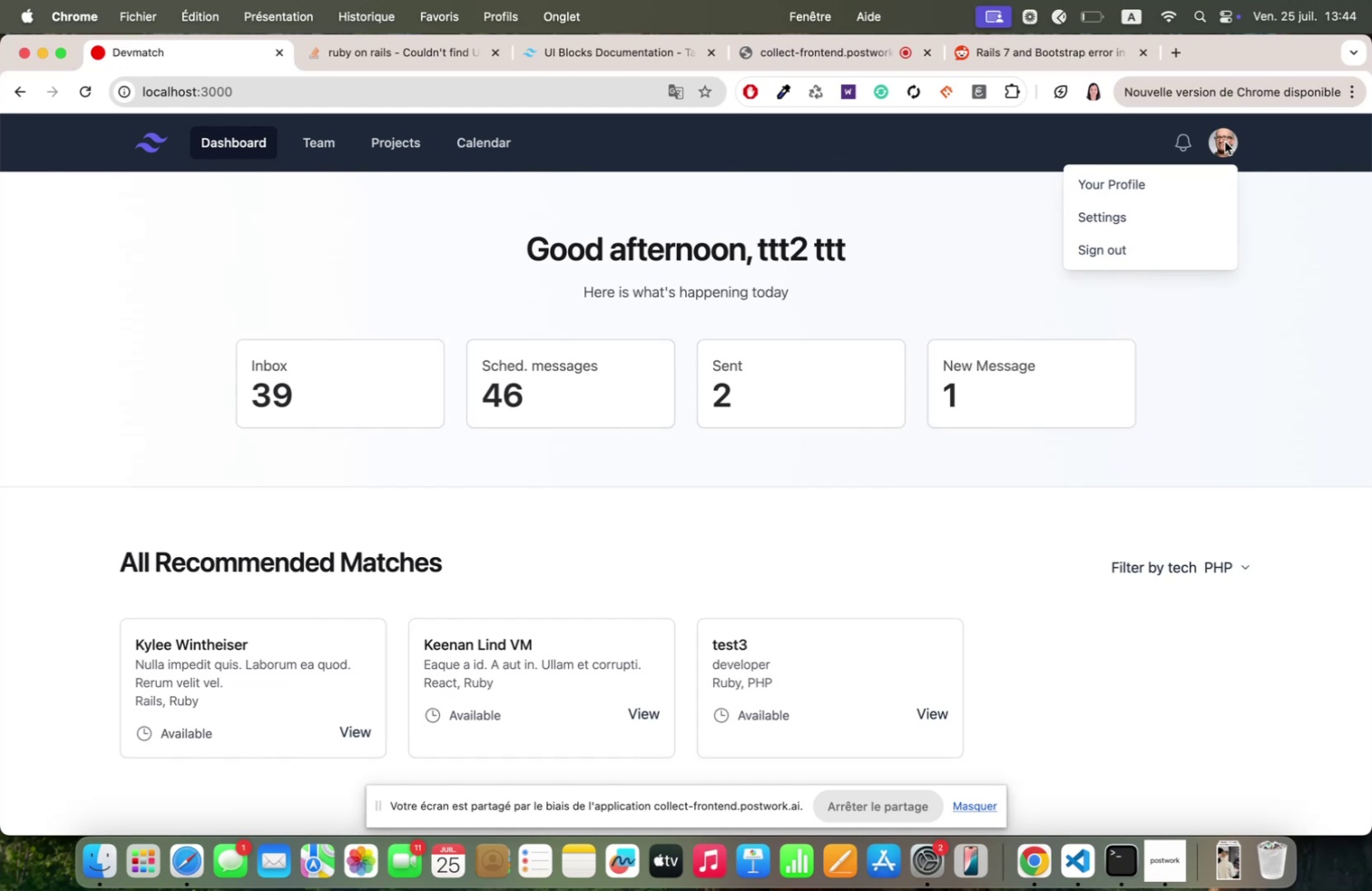 
right_click([1225, 142])
 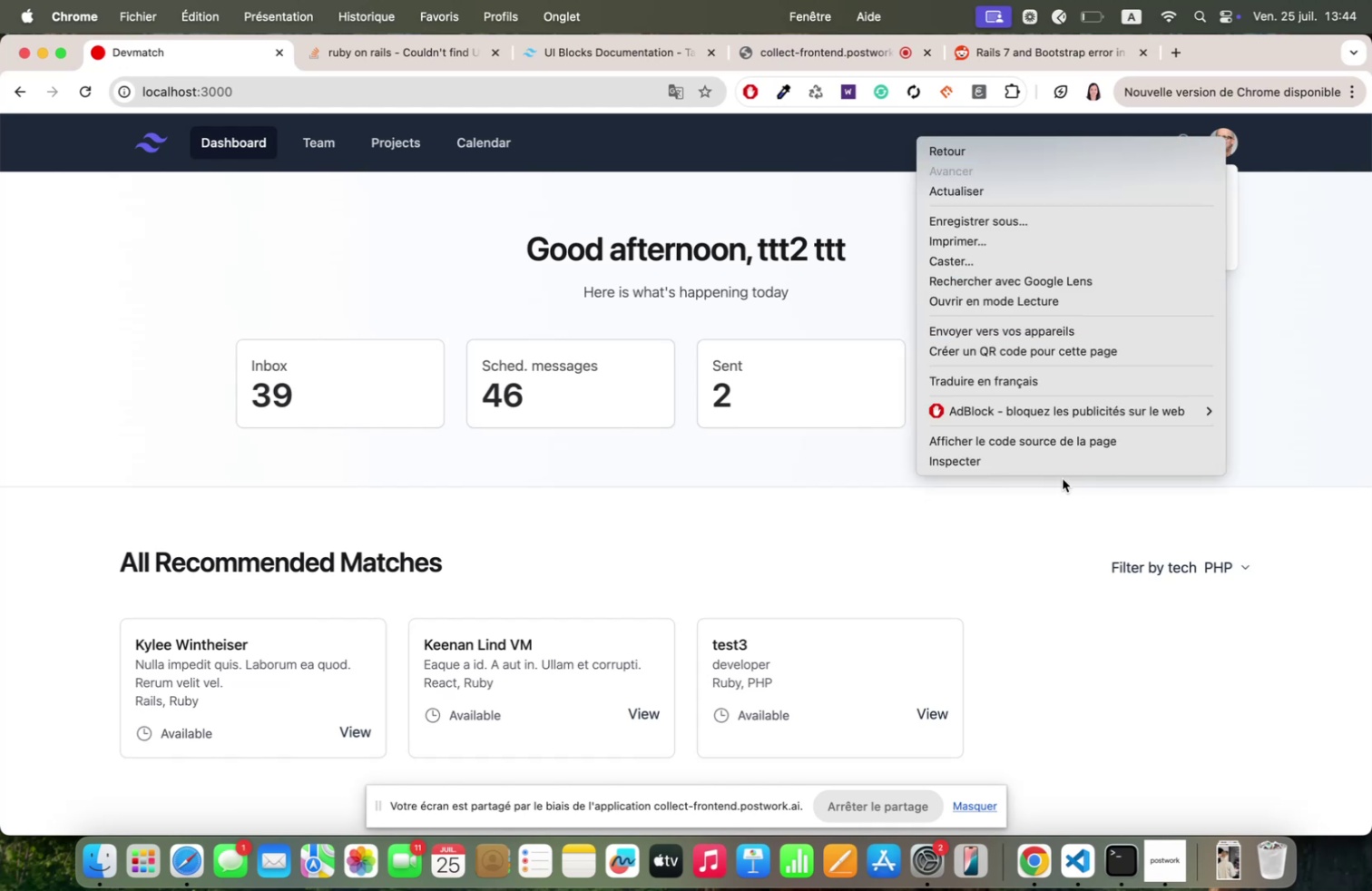 
left_click([1044, 454])
 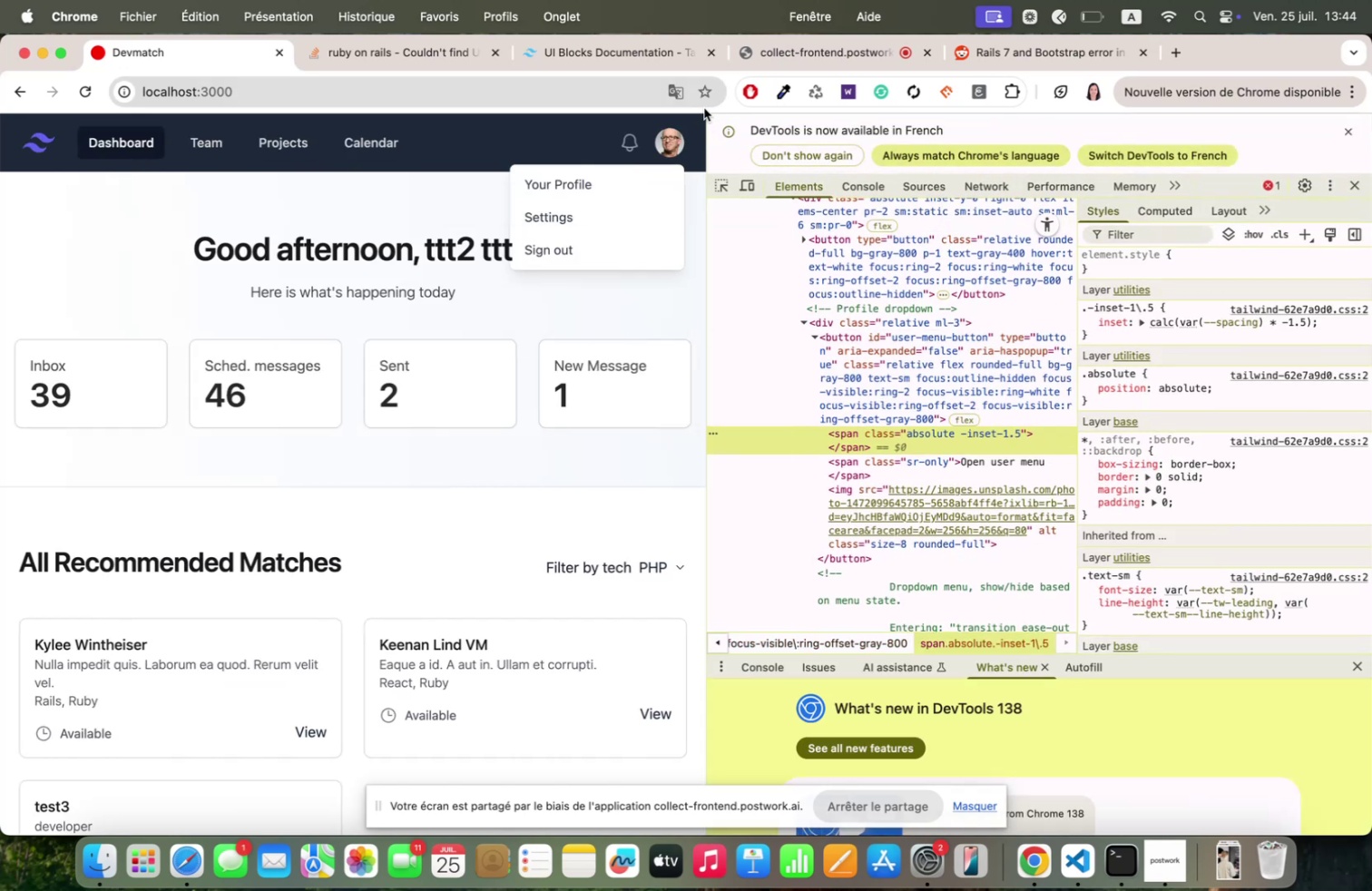 
left_click([720, 184])
 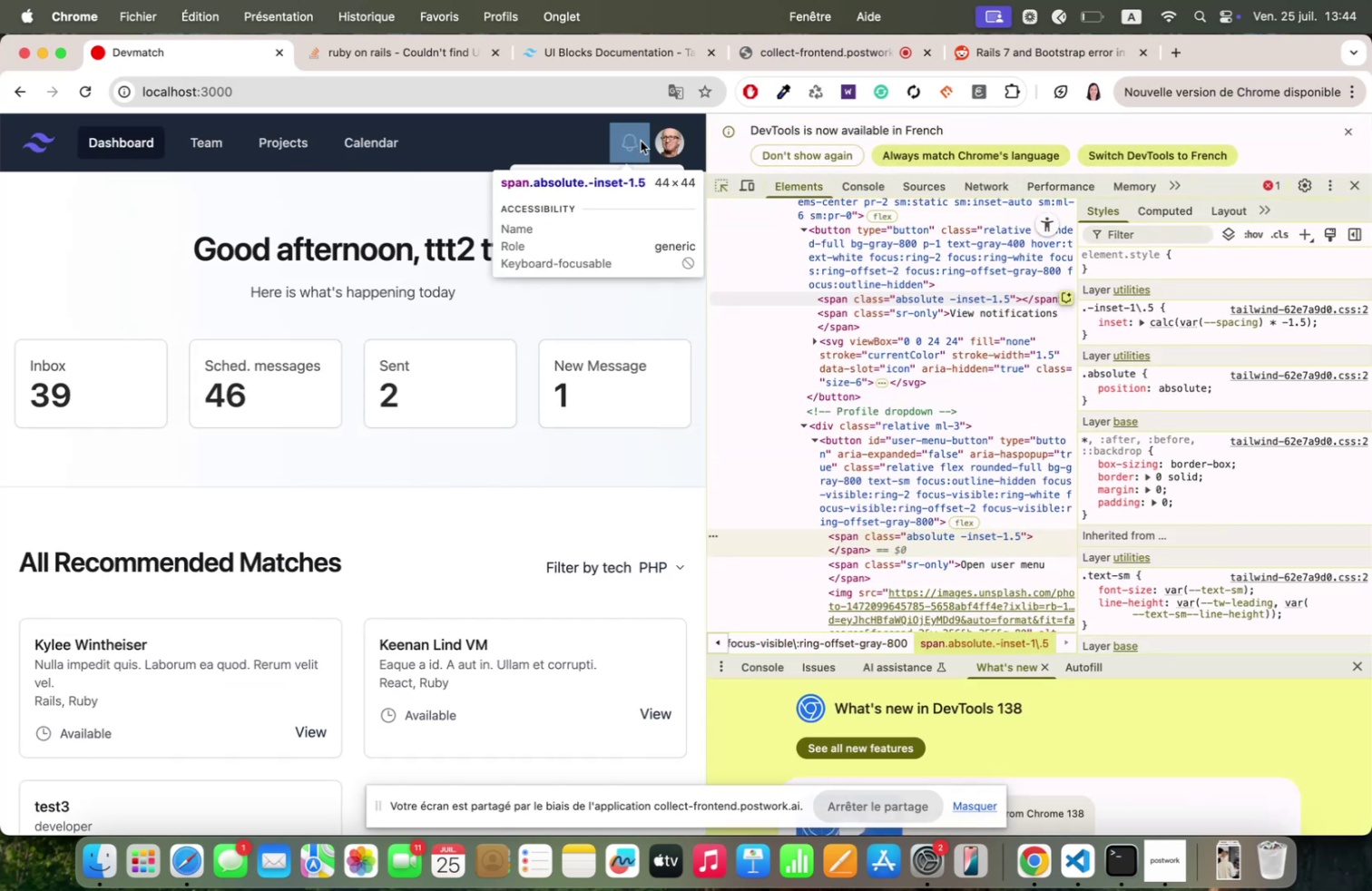 
left_click([668, 147])
 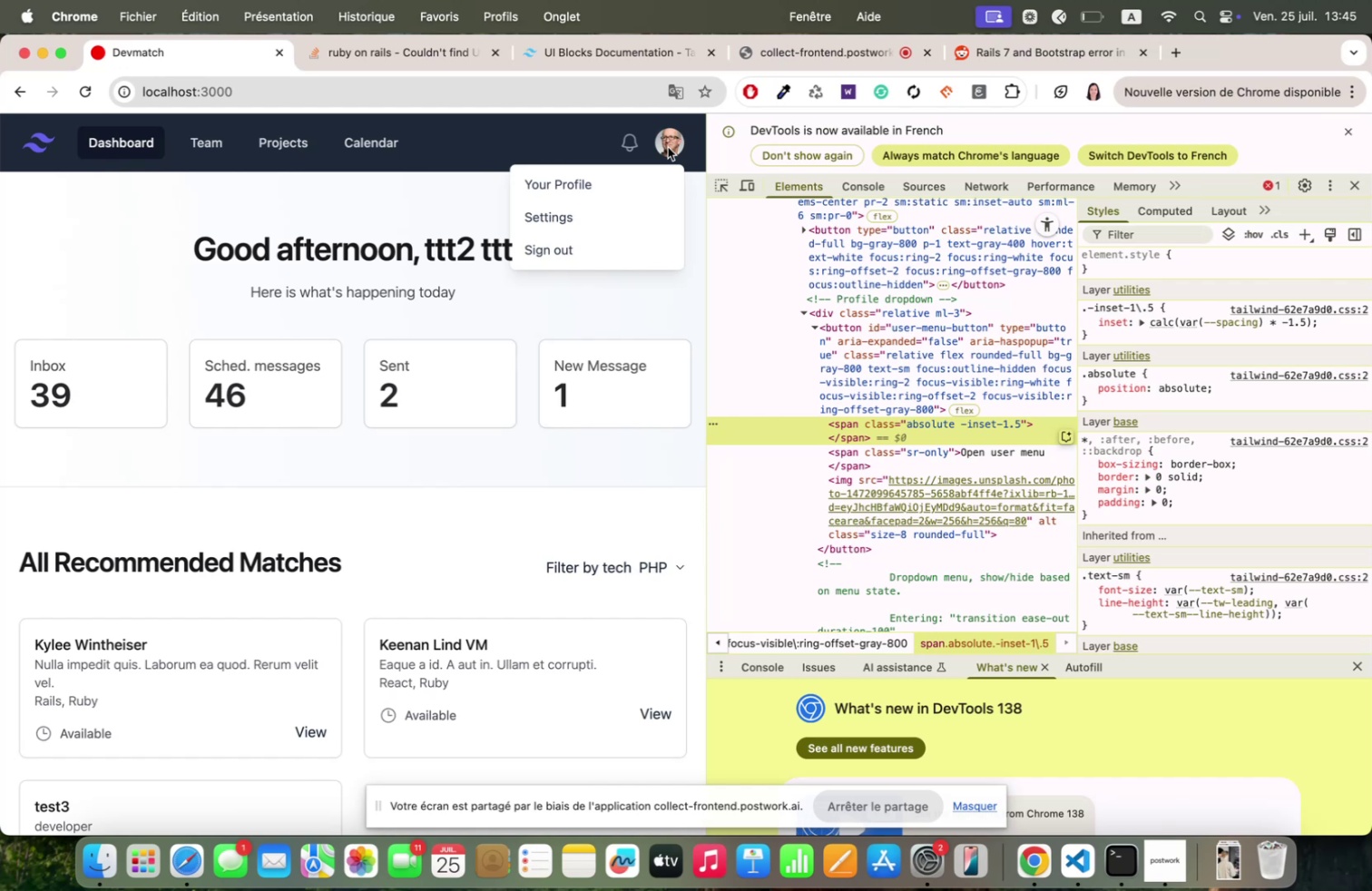 
wait(47.45)
 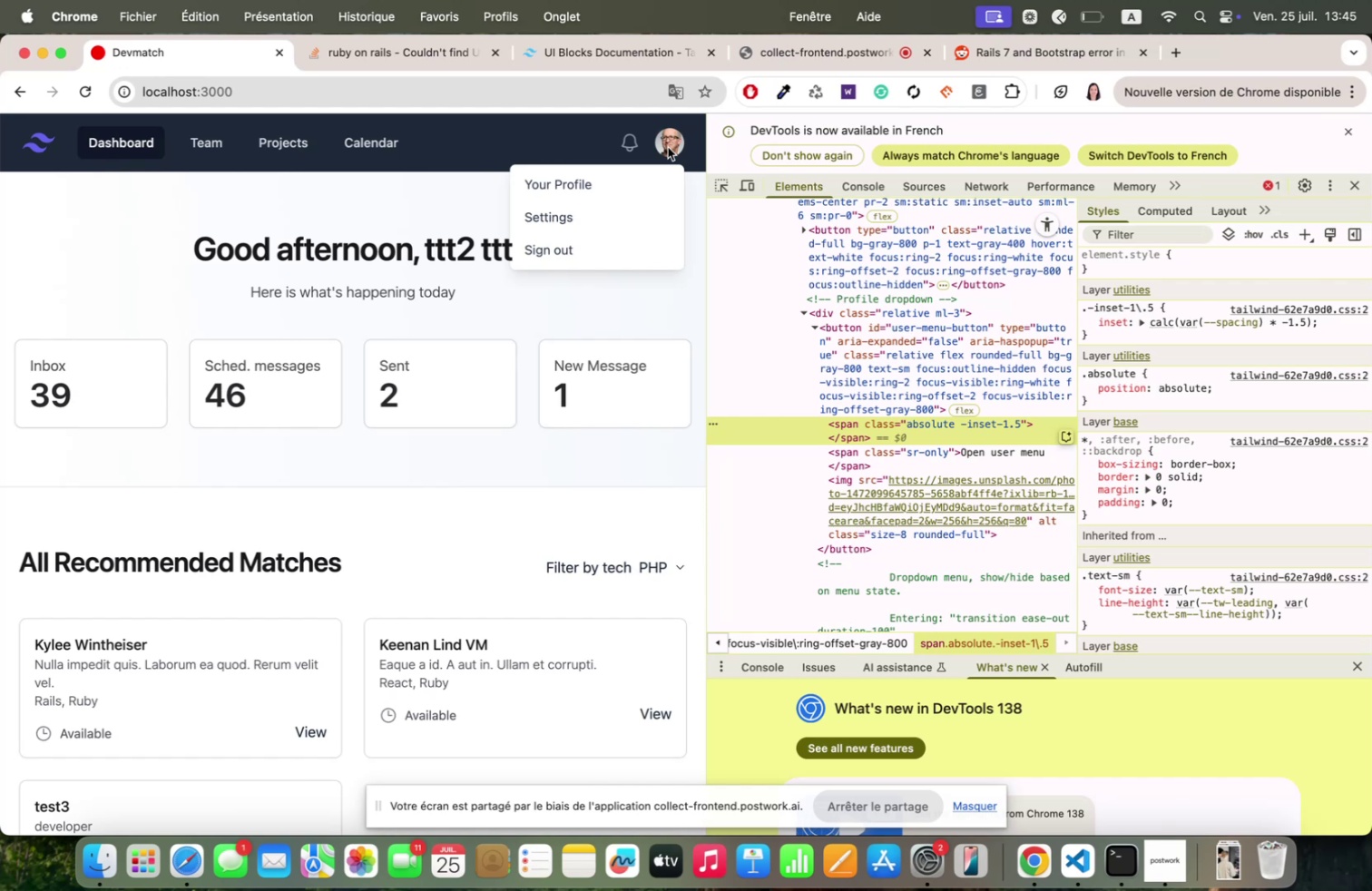 
left_click([720, 191])
 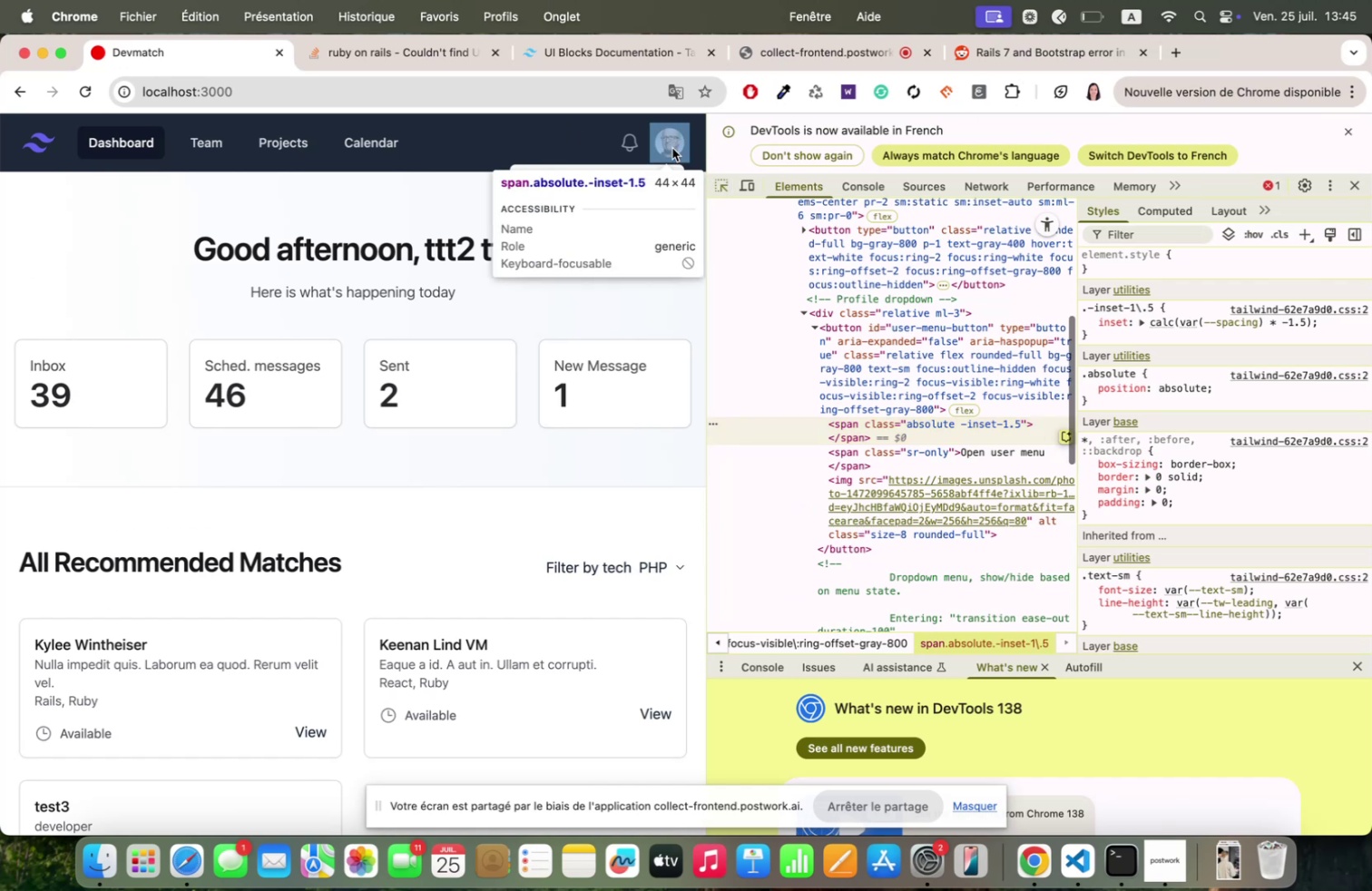 
left_click([672, 148])
 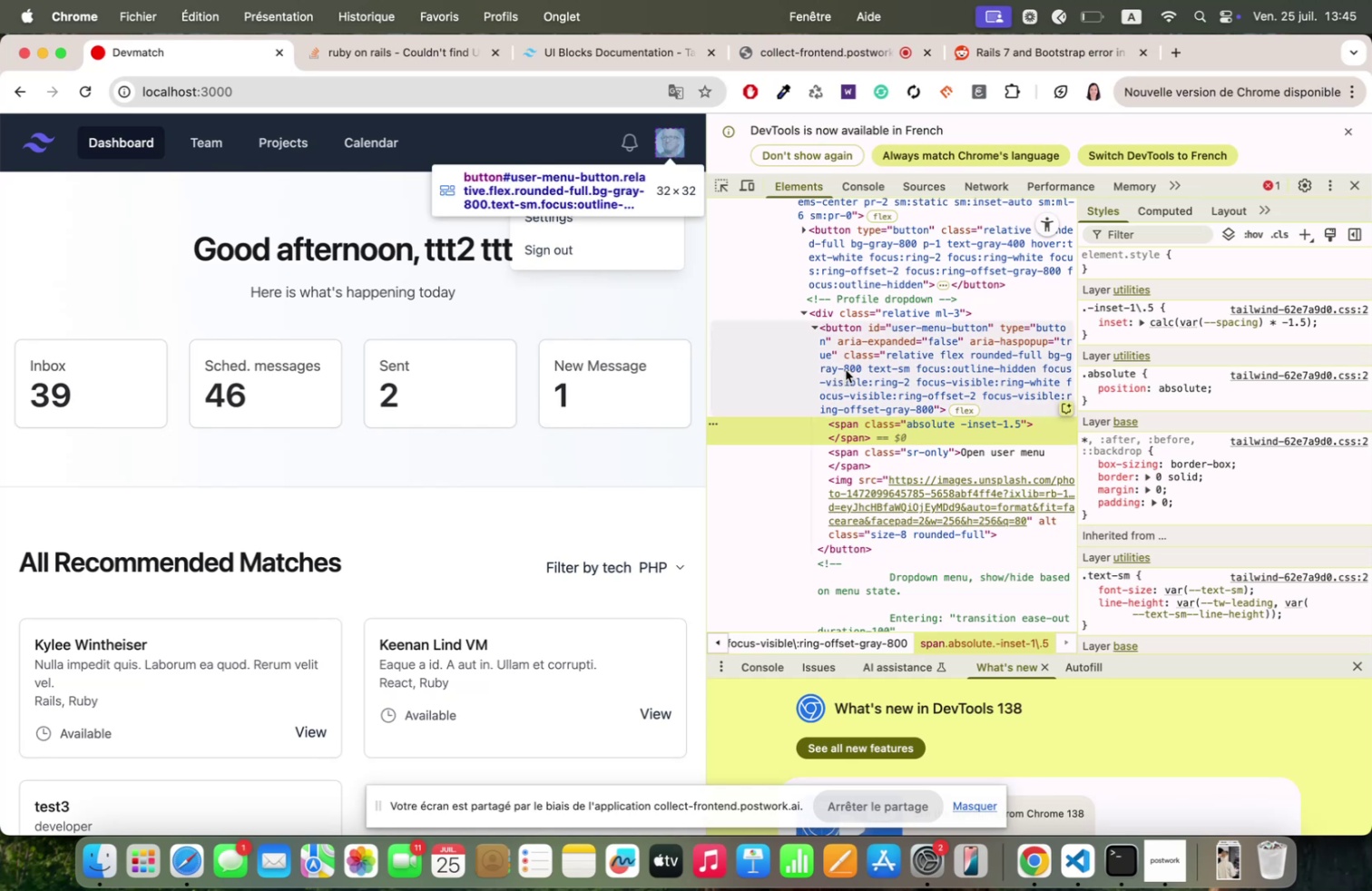 
left_click([846, 370])
 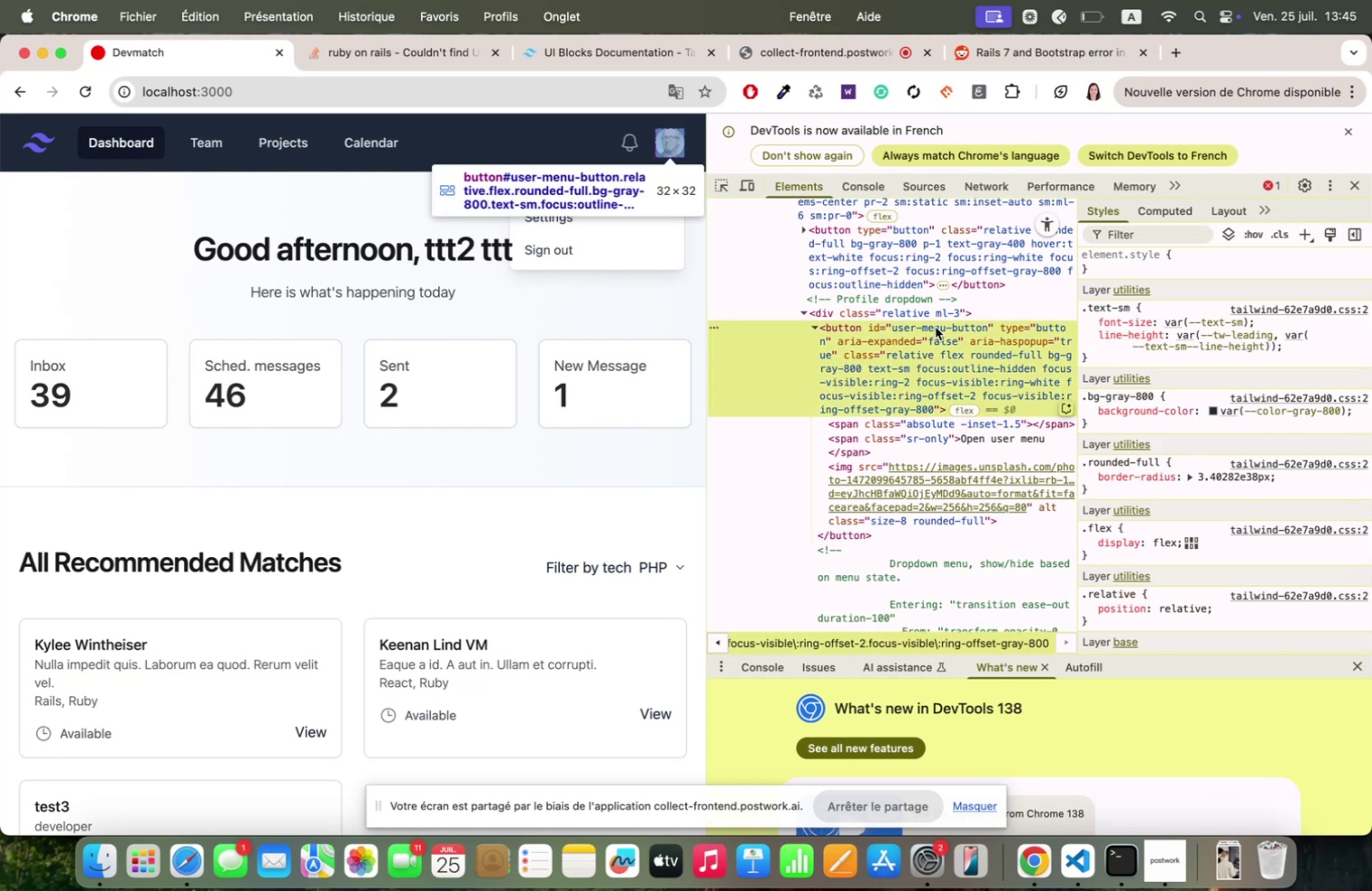 
double_click([931, 323])
 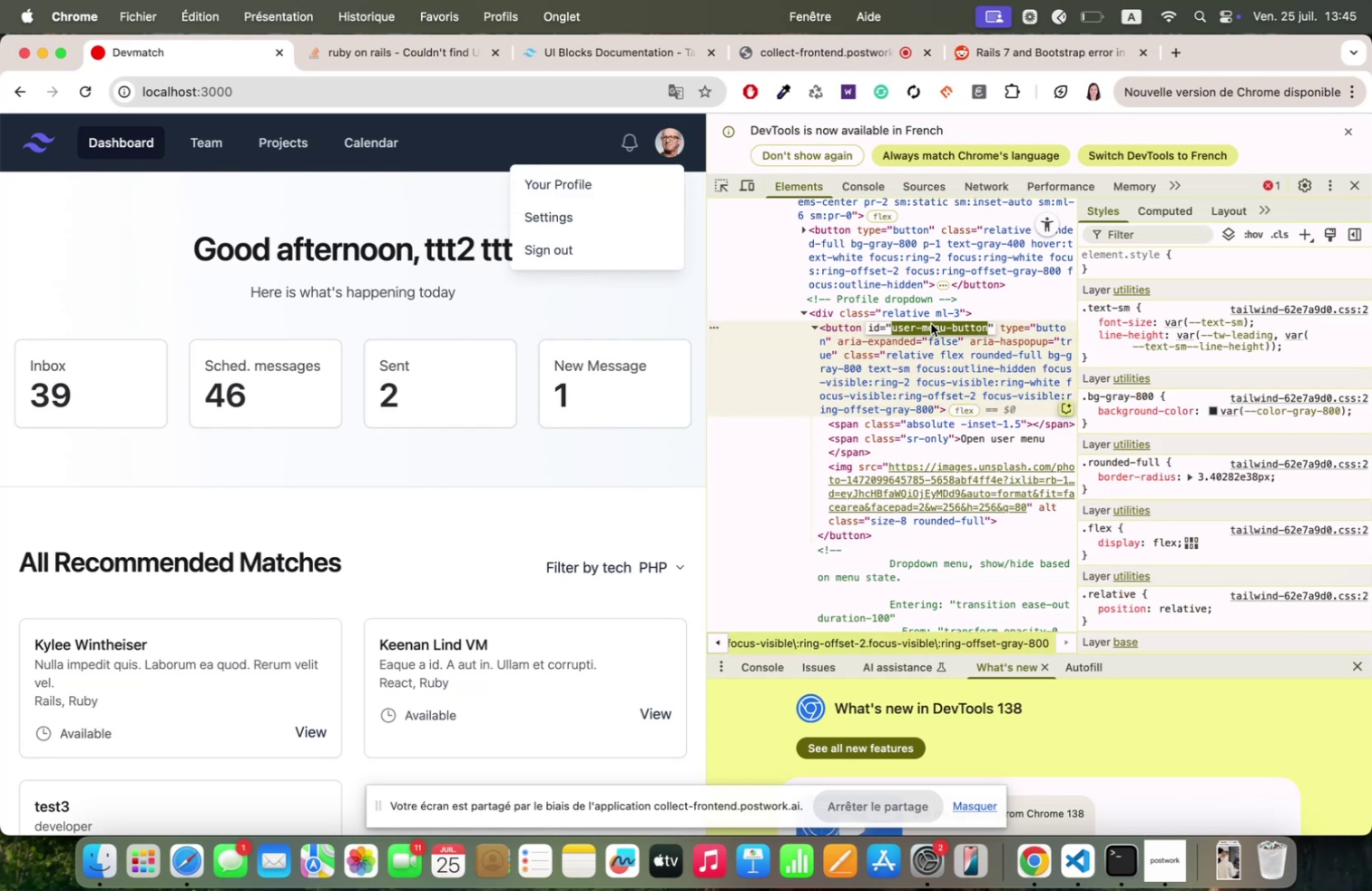 
key(Meta+C)
 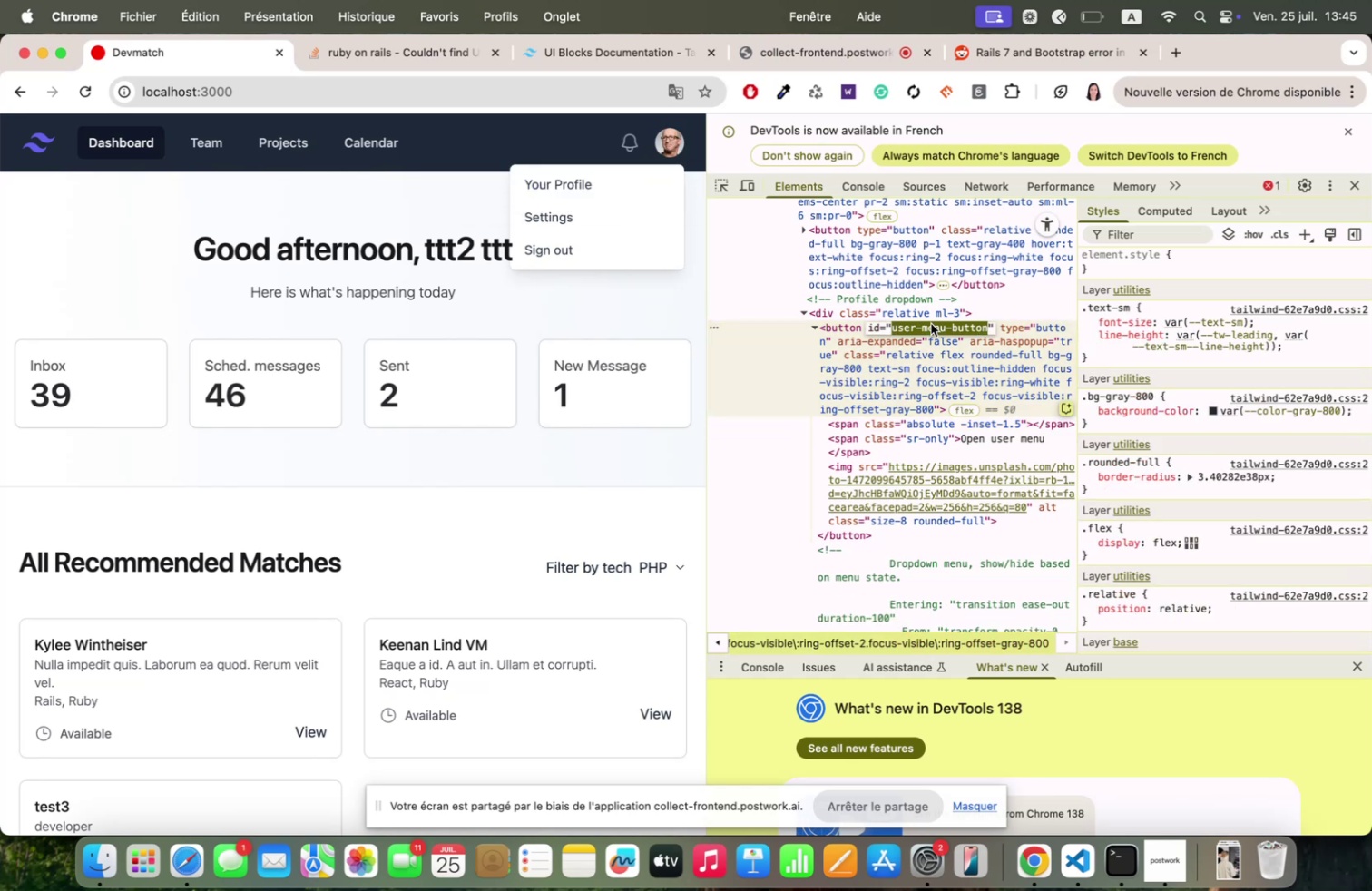 
key(Meta+C)
 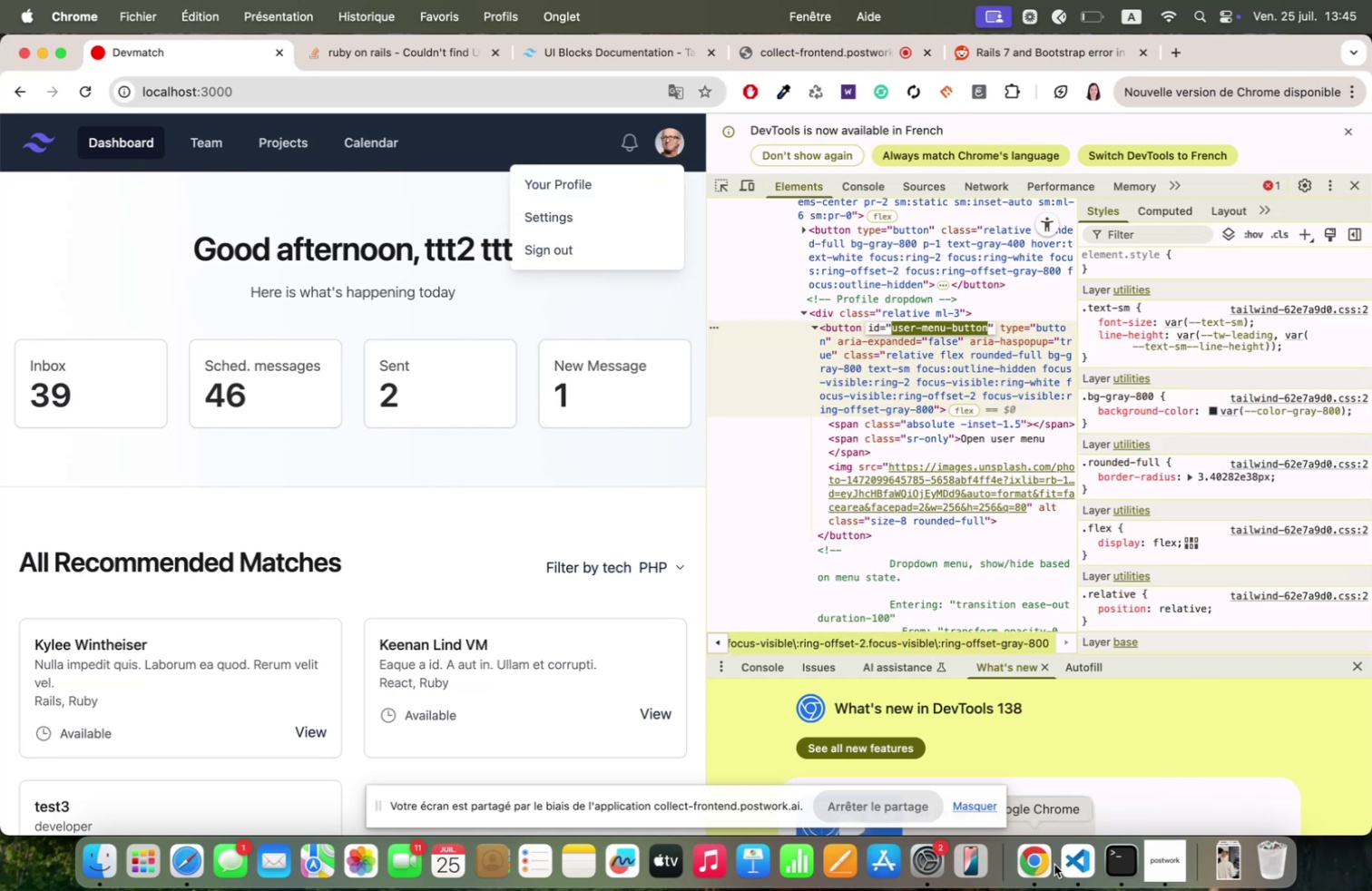 
left_click([1072, 859])
 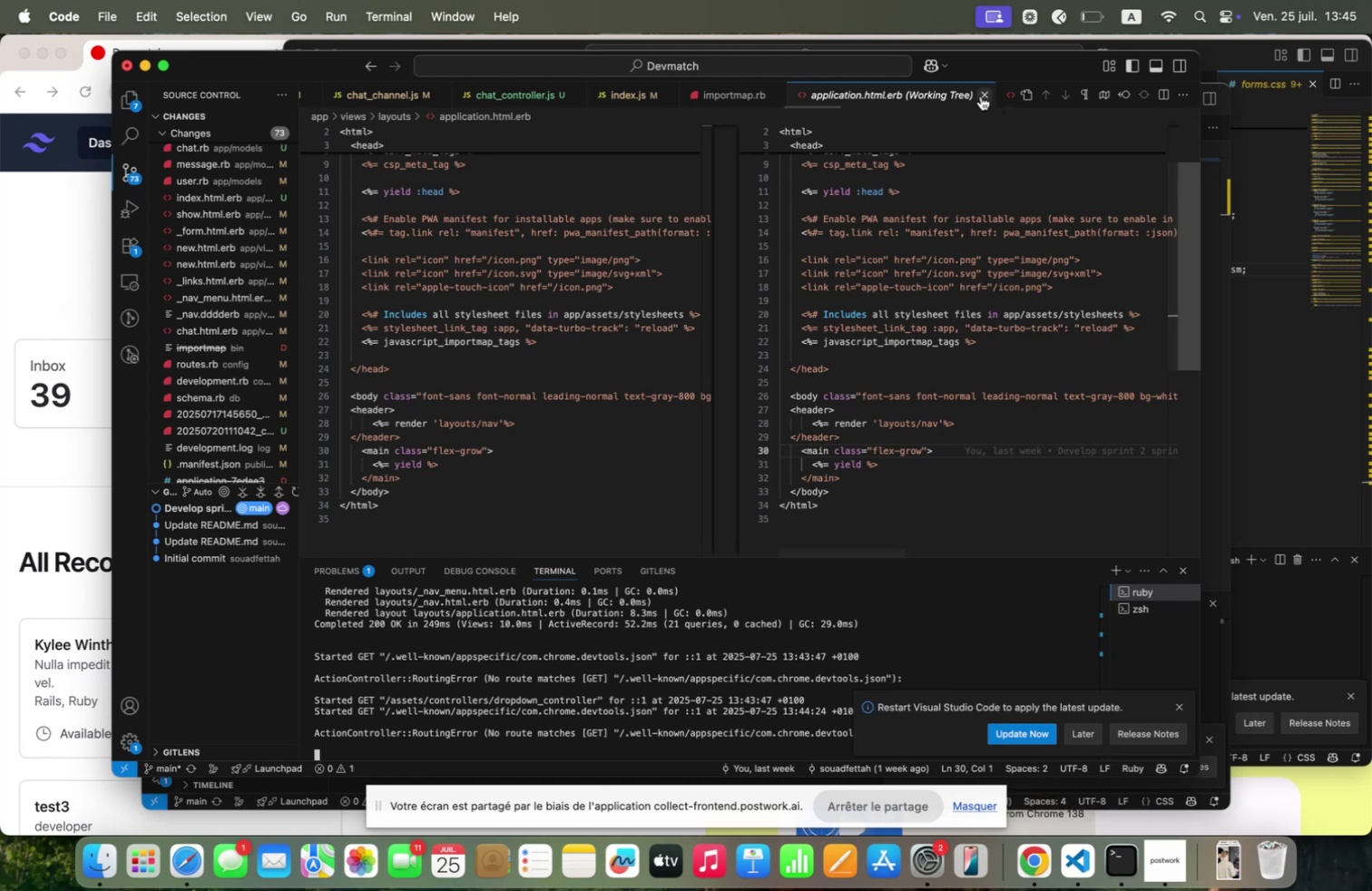 
left_click([983, 95])
 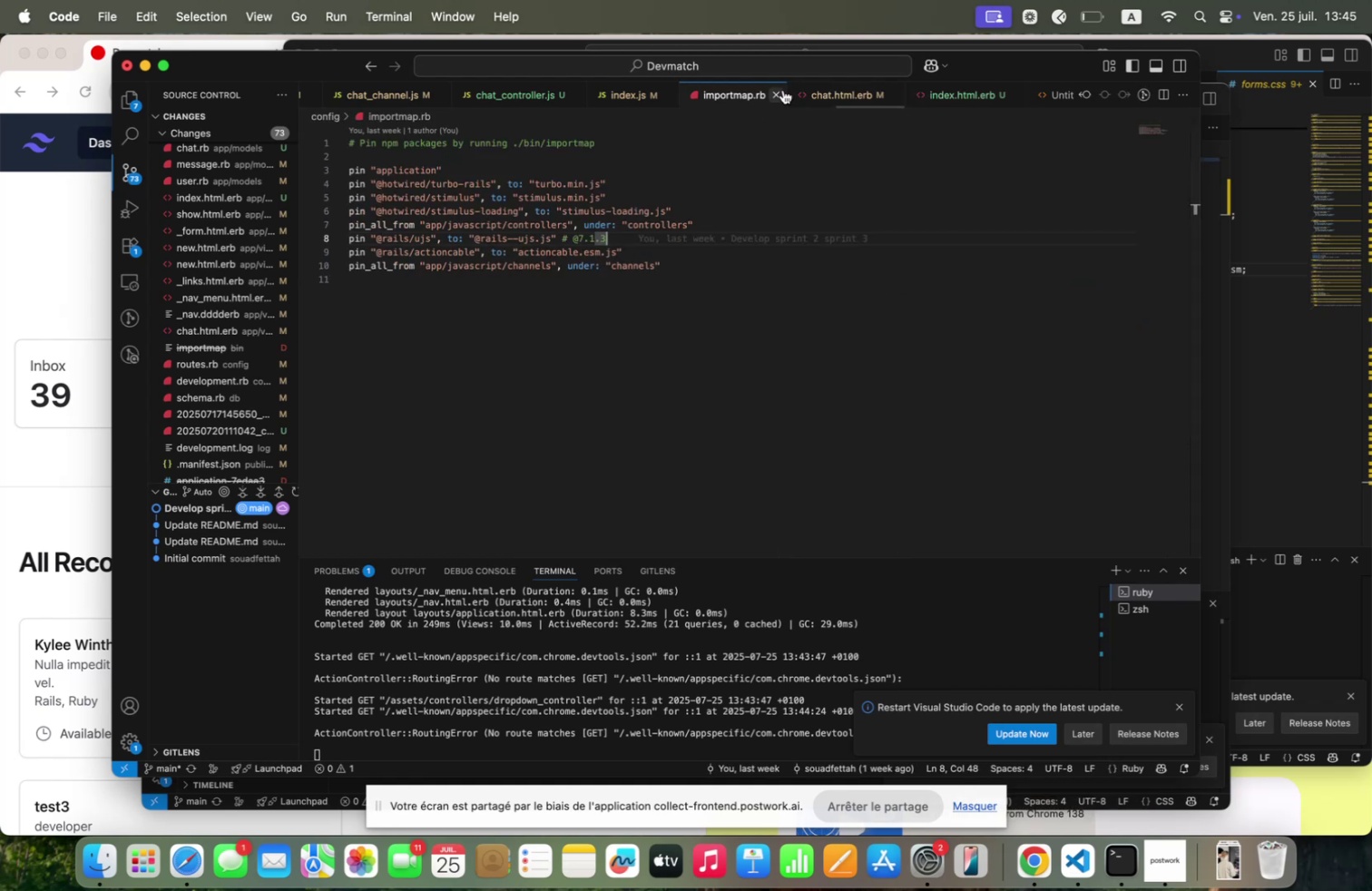 
left_click([779, 91])
 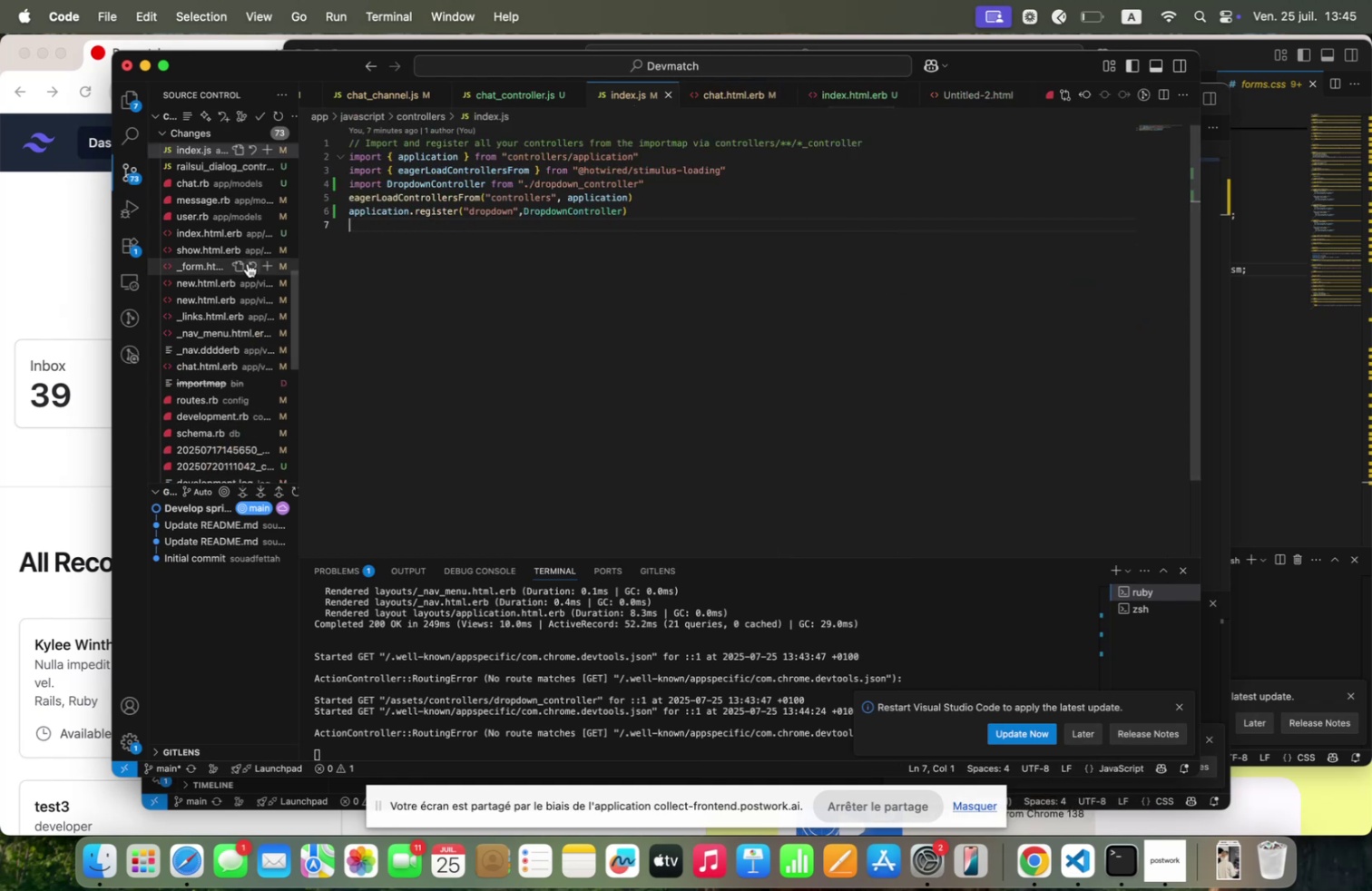 
left_click([131, 107])
 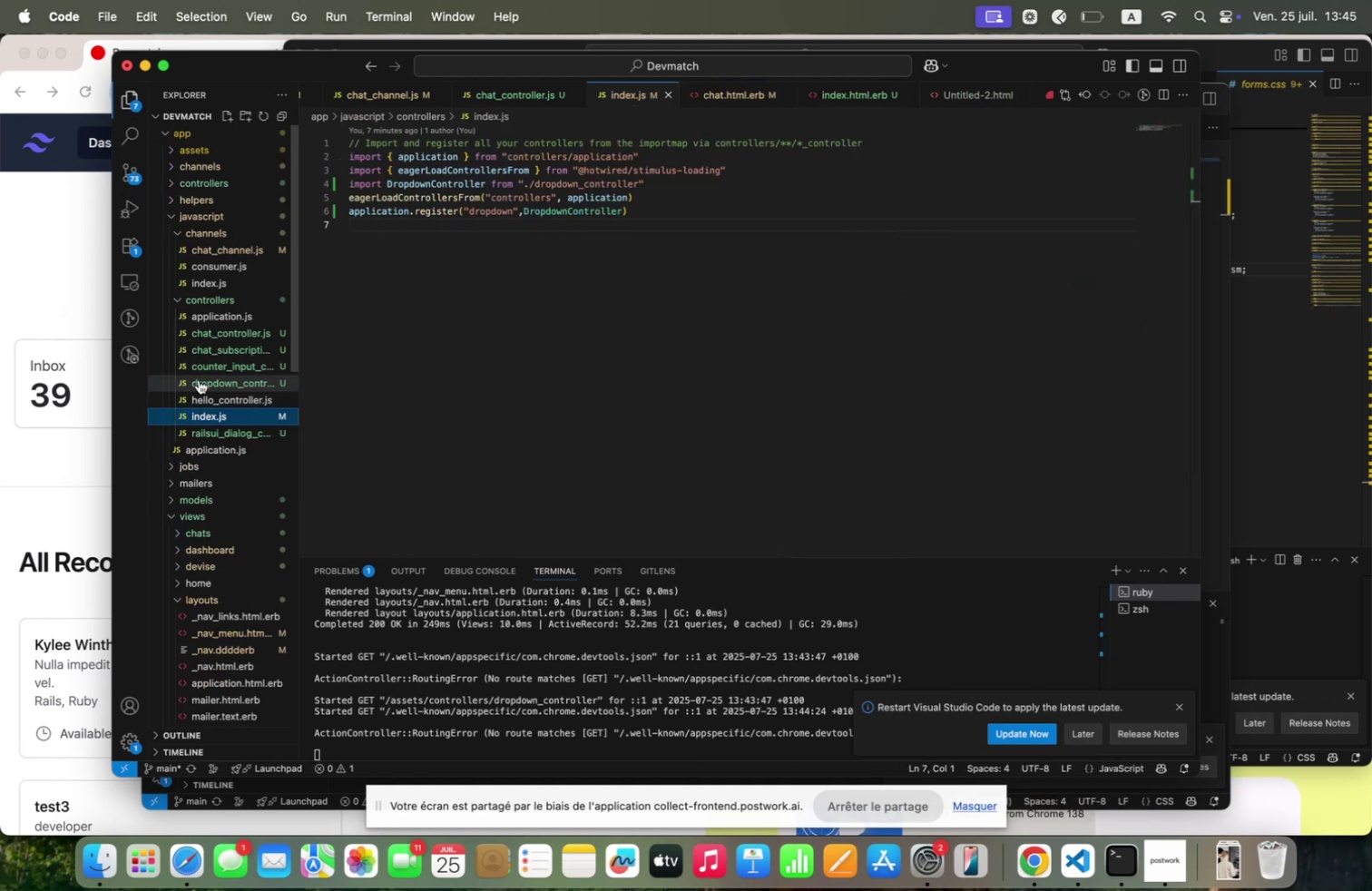 
left_click([198, 378])
 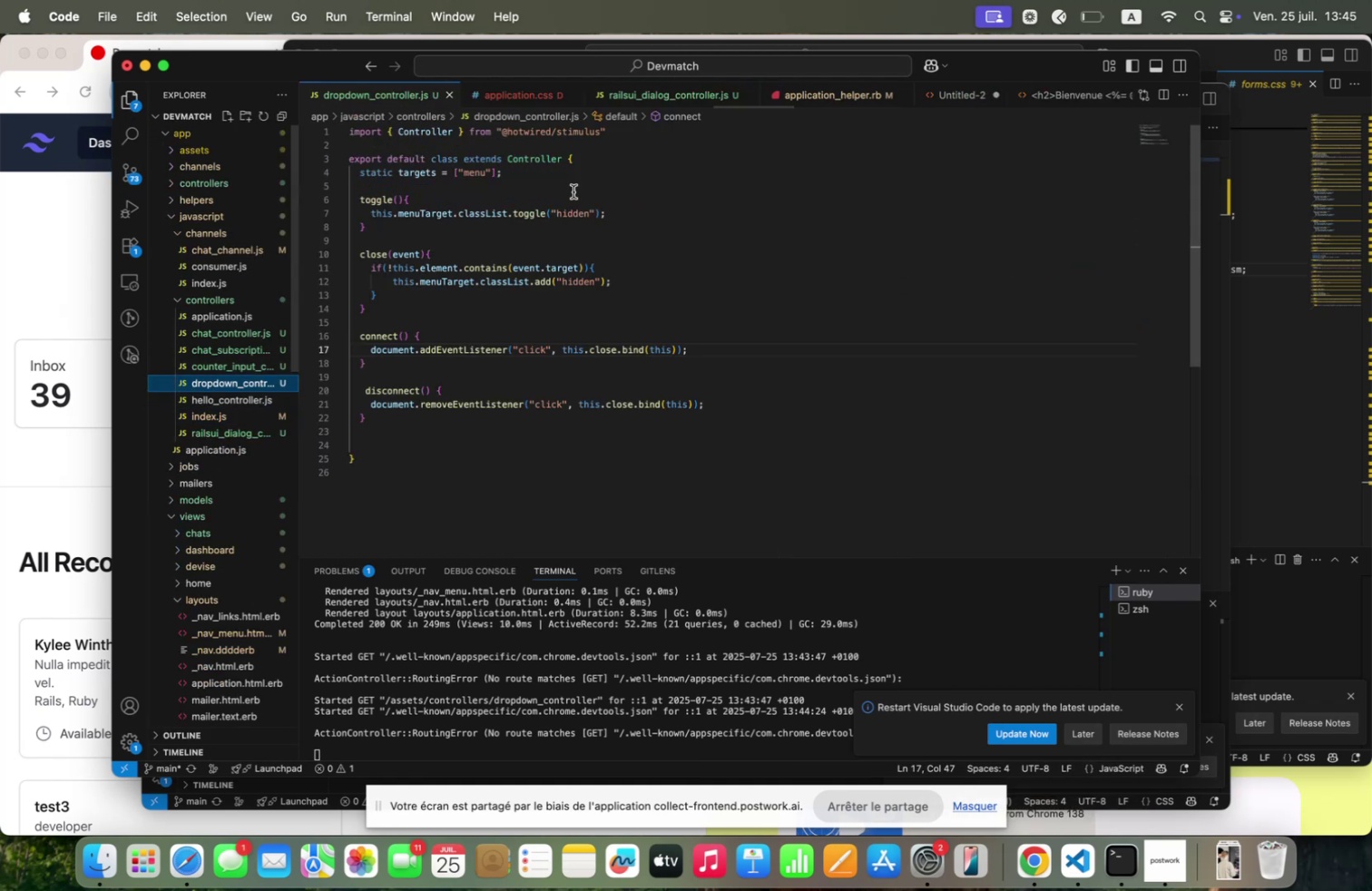 
scroll: coordinate [558, 226], scroll_direction: up, amount: 16.0
 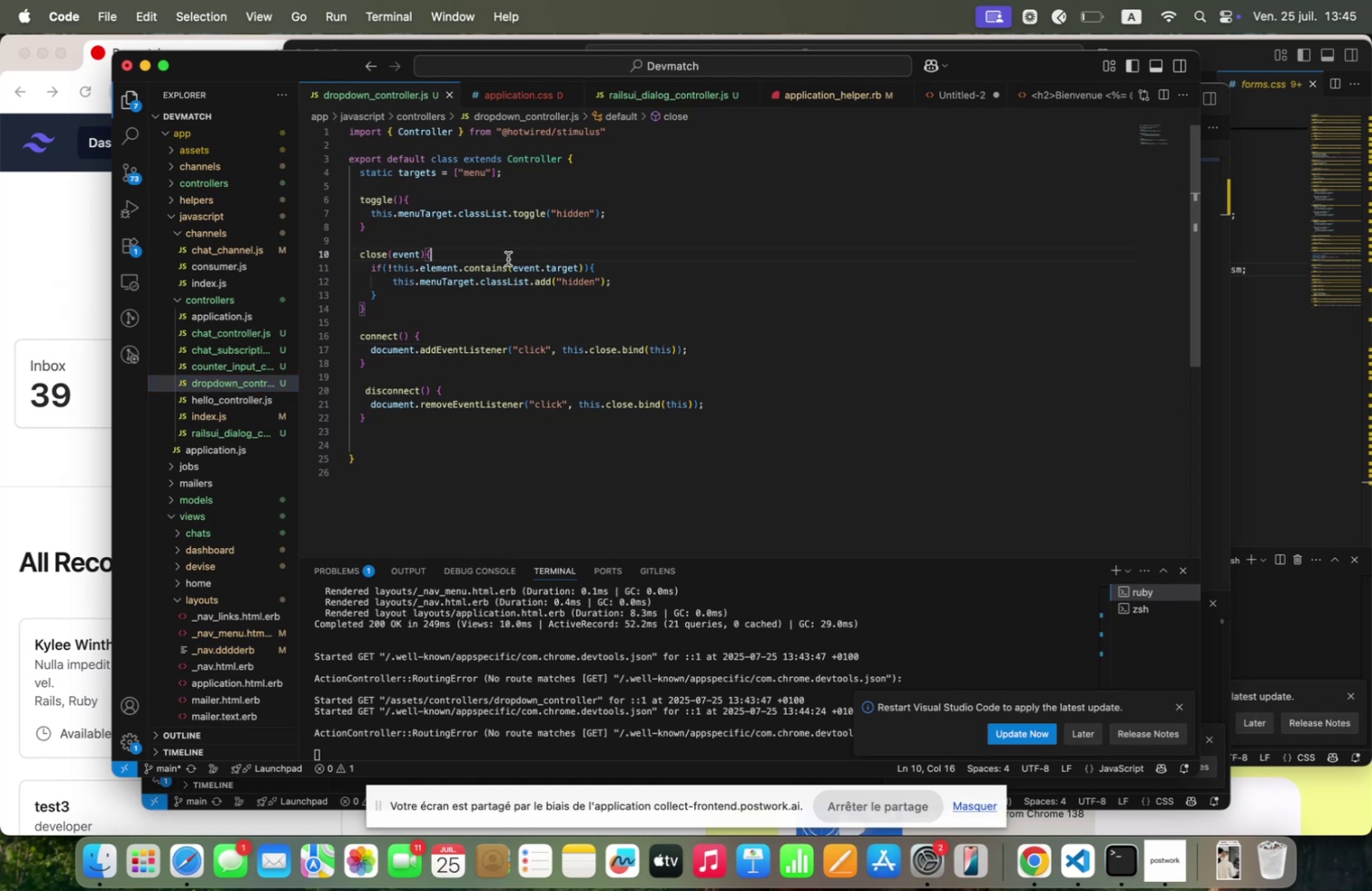 
key(Meta+F)
 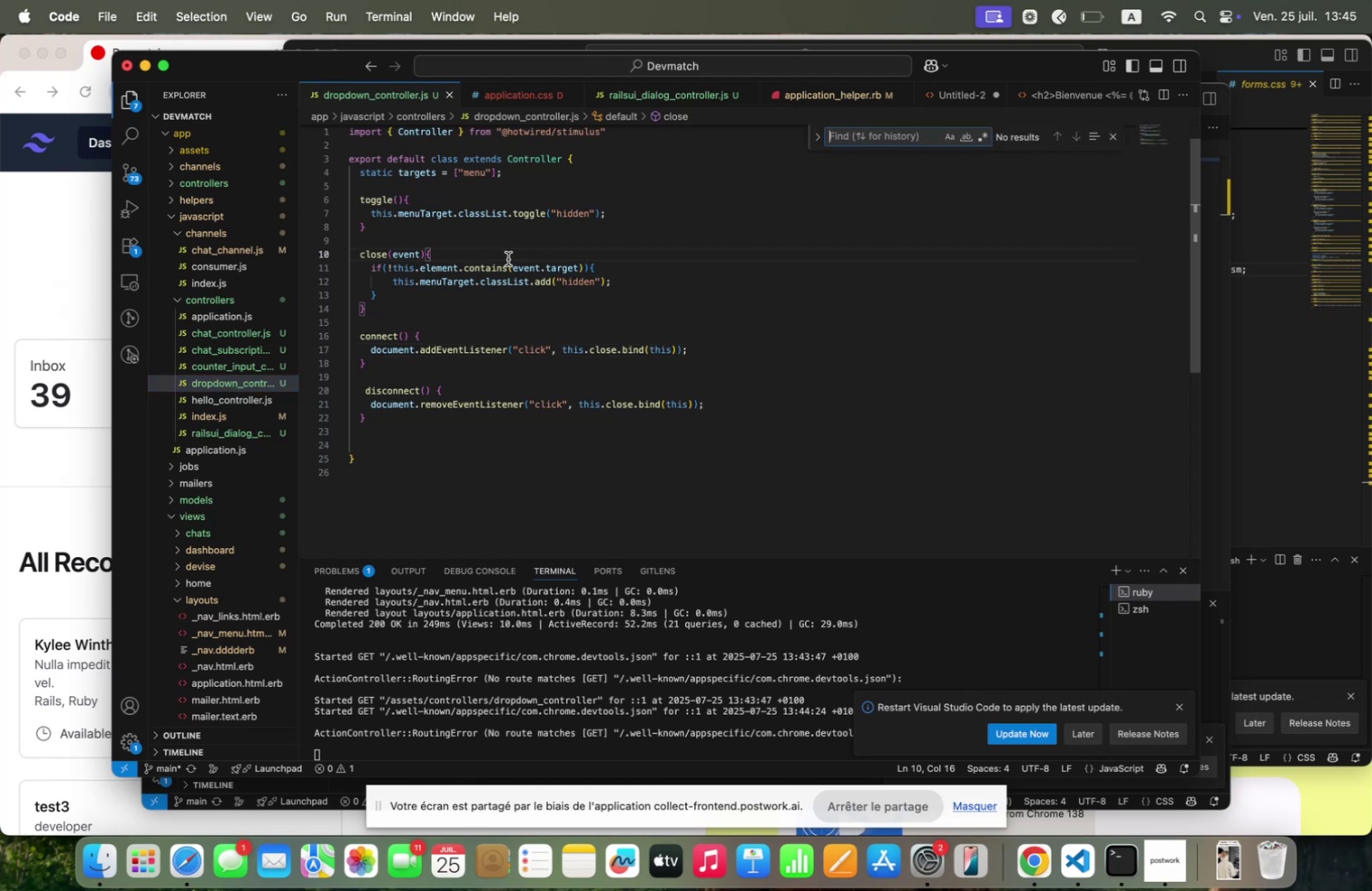 
key(Meta+V)
 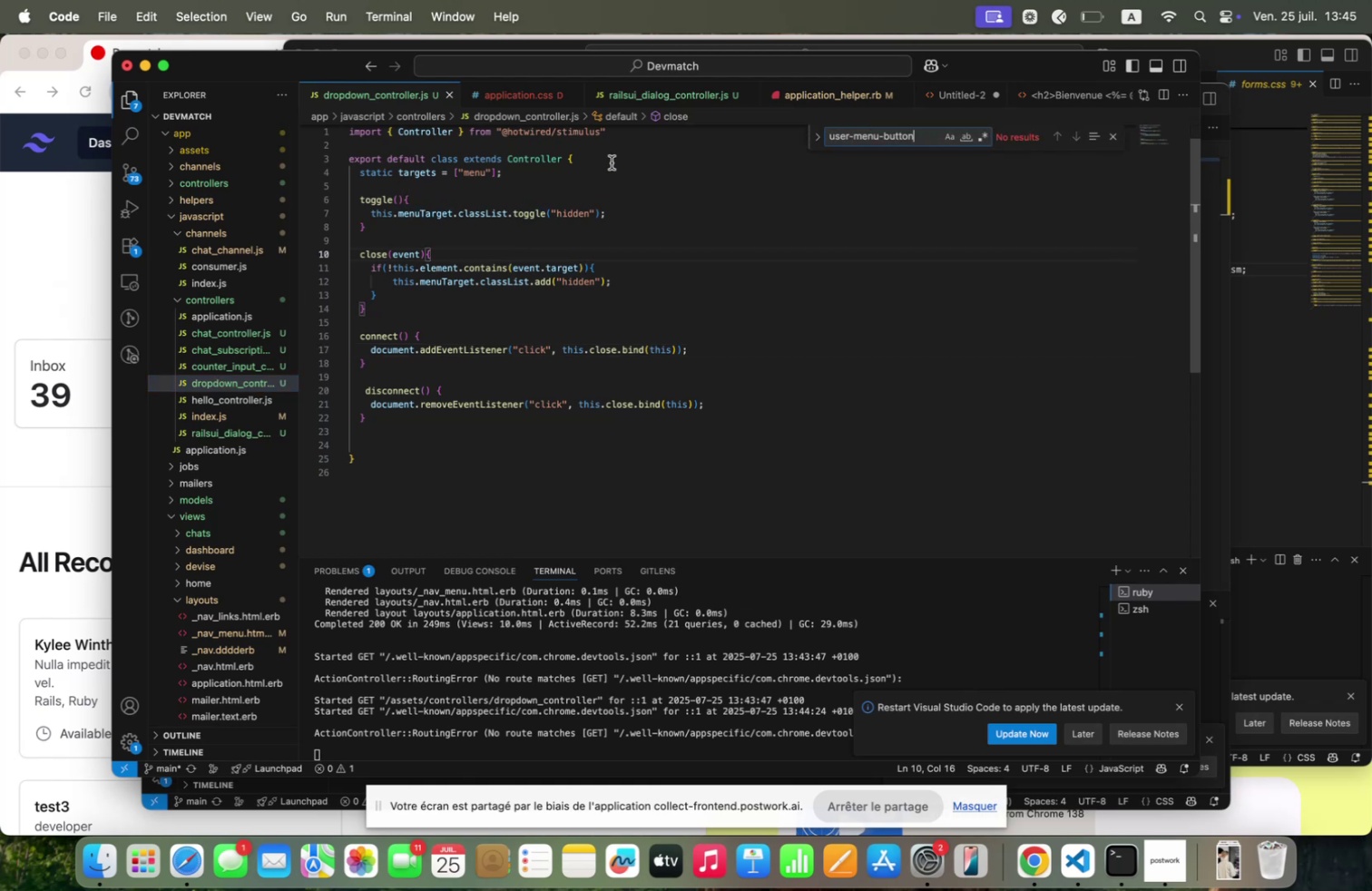 
wait(10.17)
 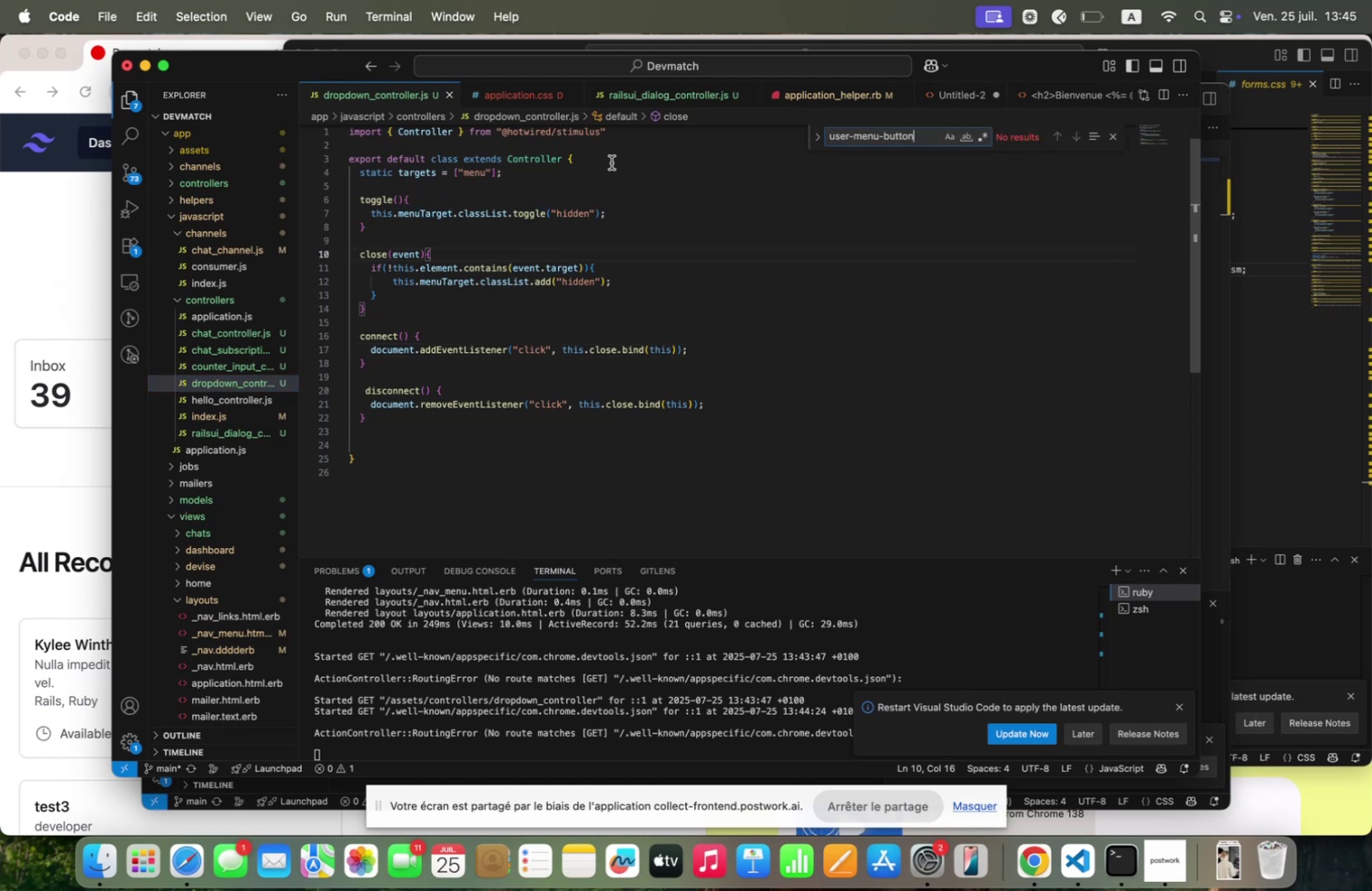 
double_click([448, 280])
 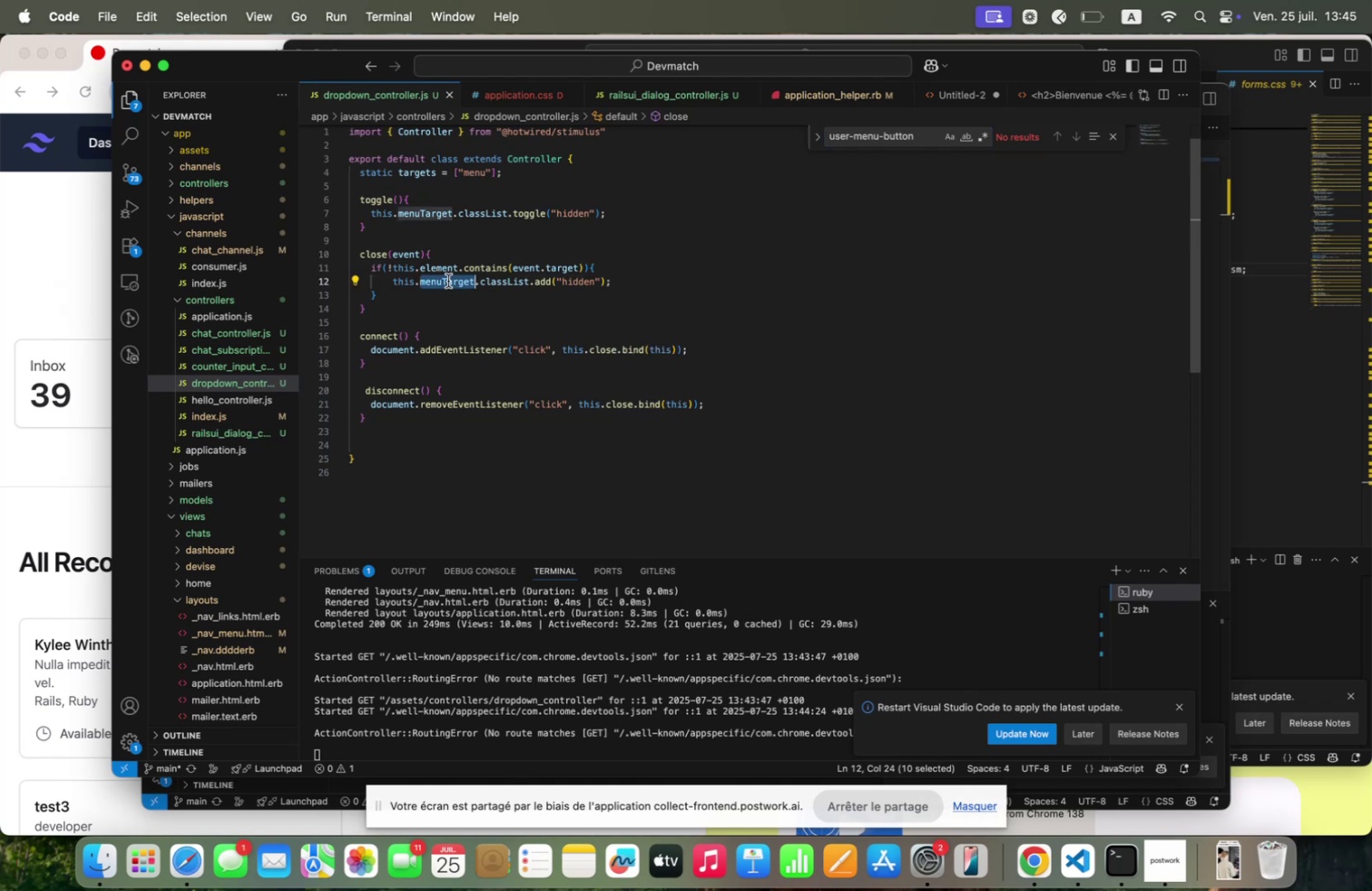 
key(Meta+F)
 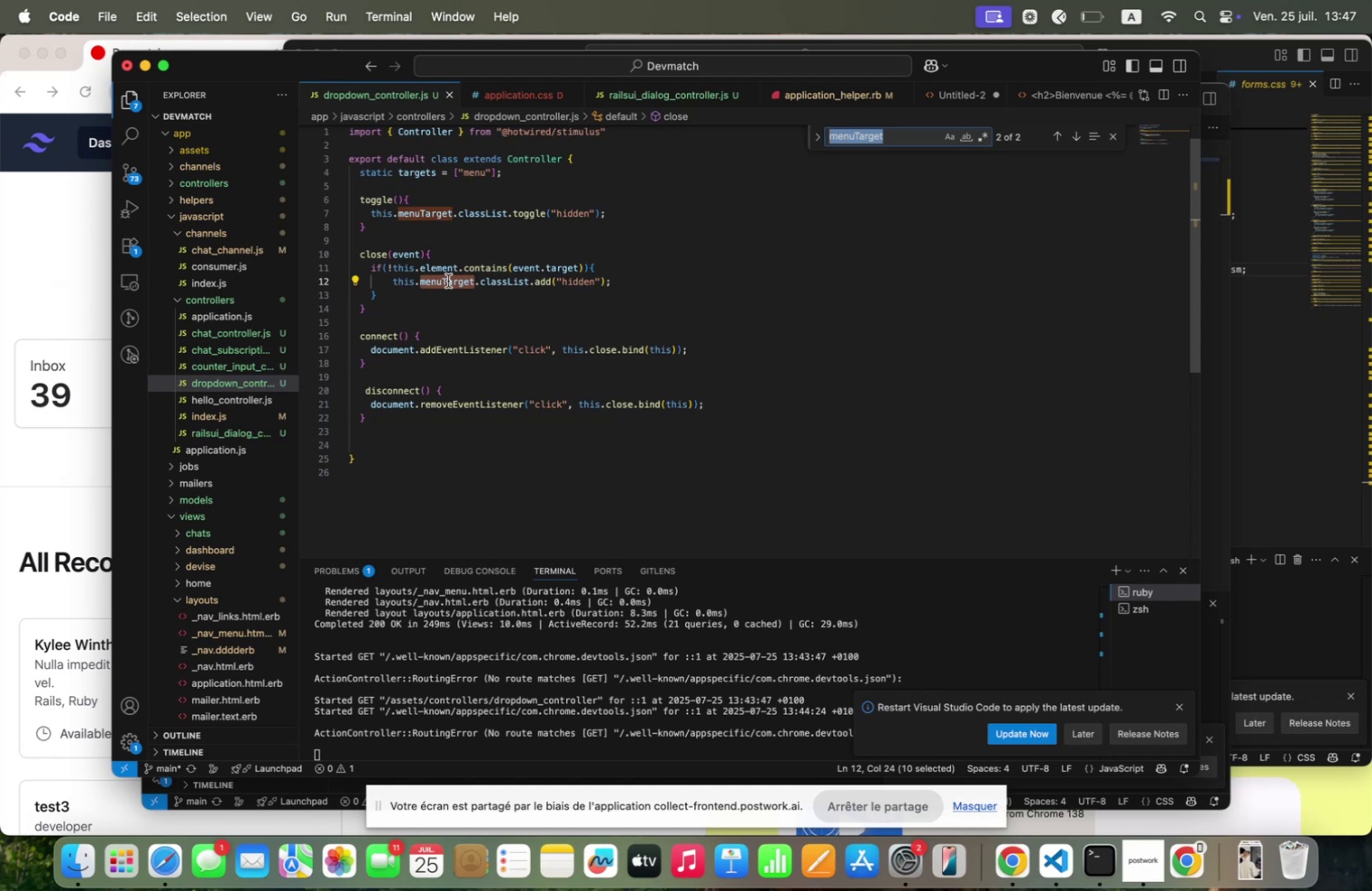 
wait(68.68)
 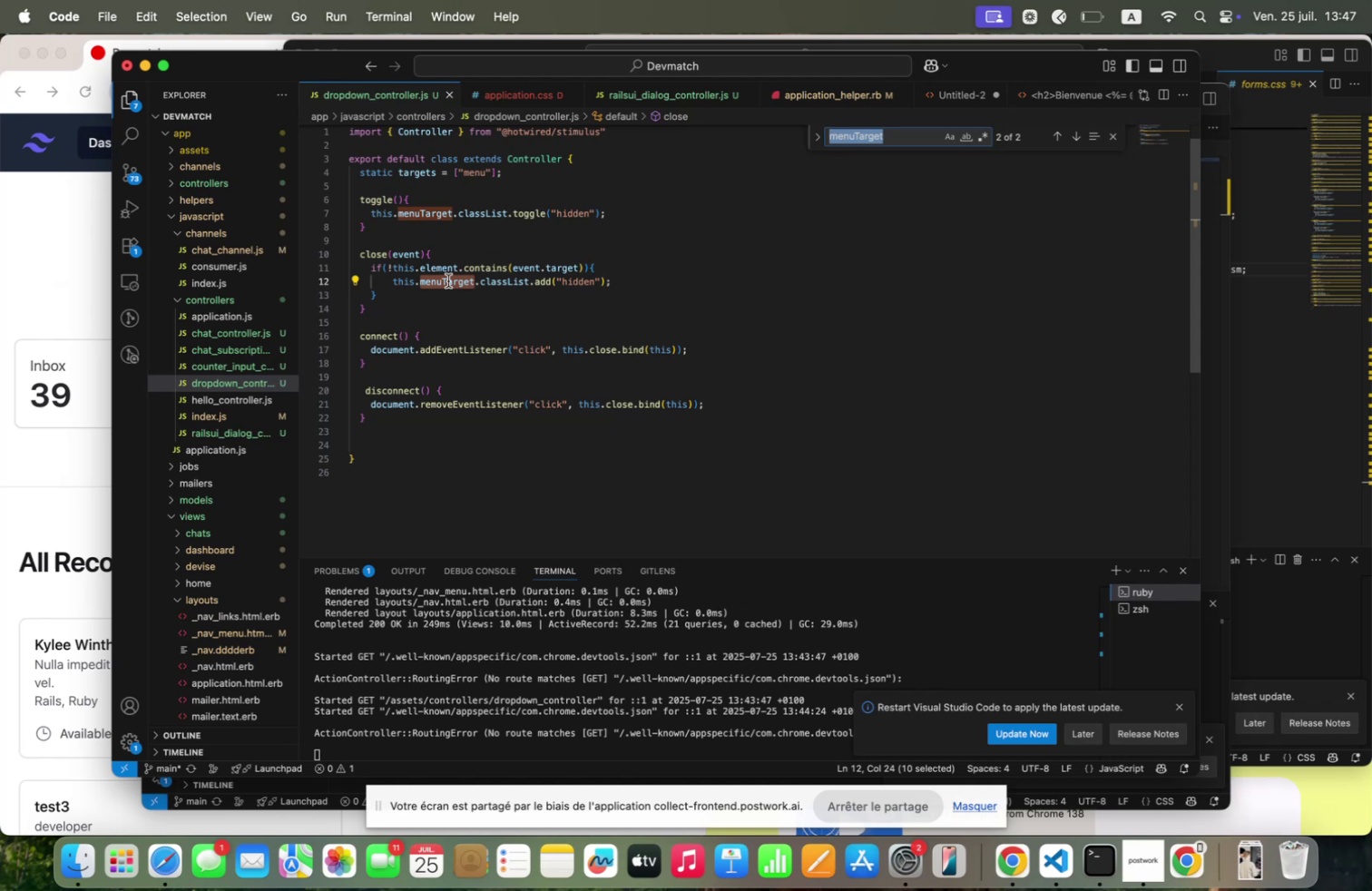 
scroll: coordinate [848, 98], scroll_direction: down, amount: 132.0
 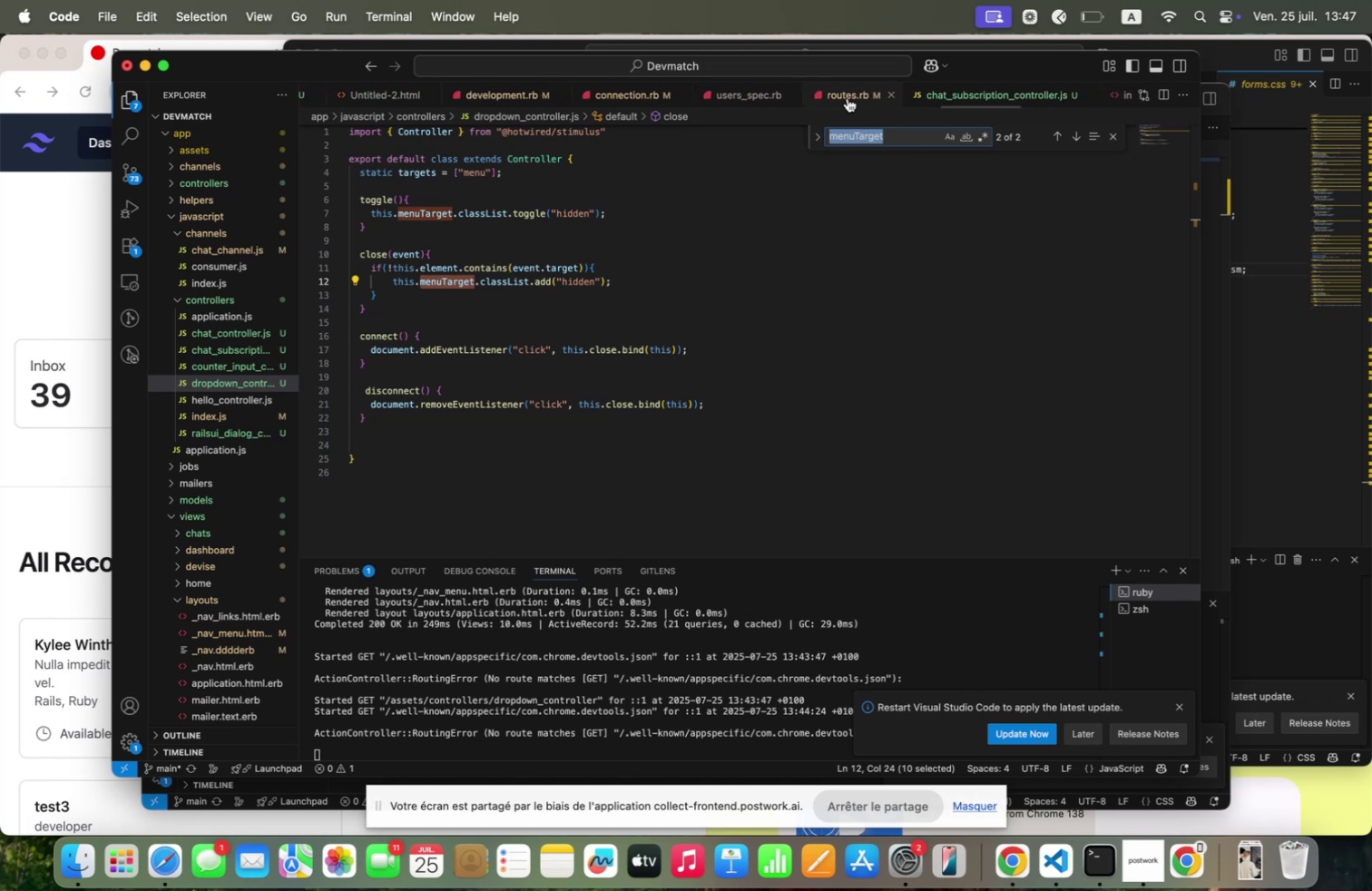 
scroll: coordinate [848, 98], scroll_direction: up, amount: 103.0
 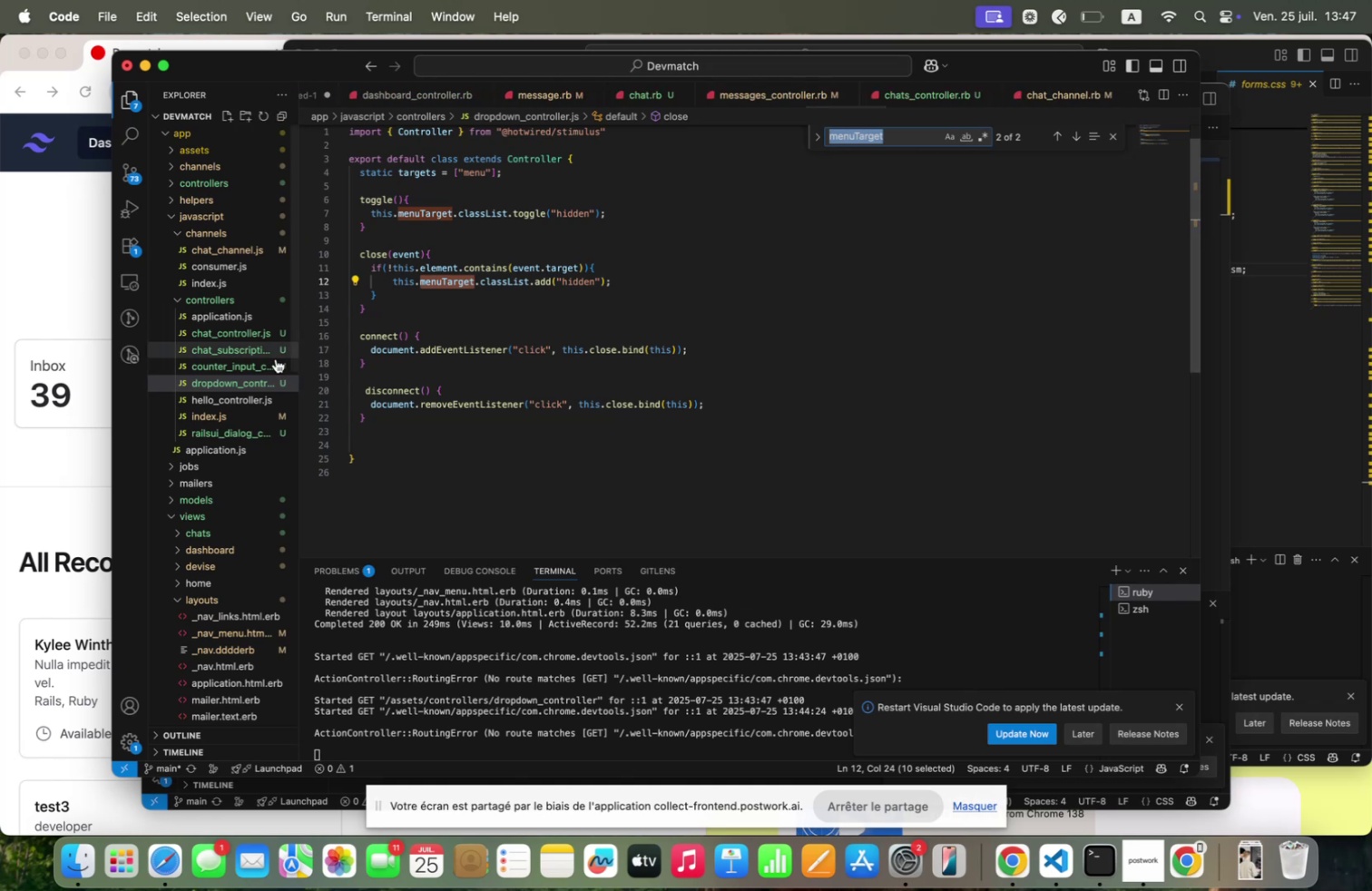 
scroll: coordinate [276, 358], scroll_direction: down, amount: 10.0
 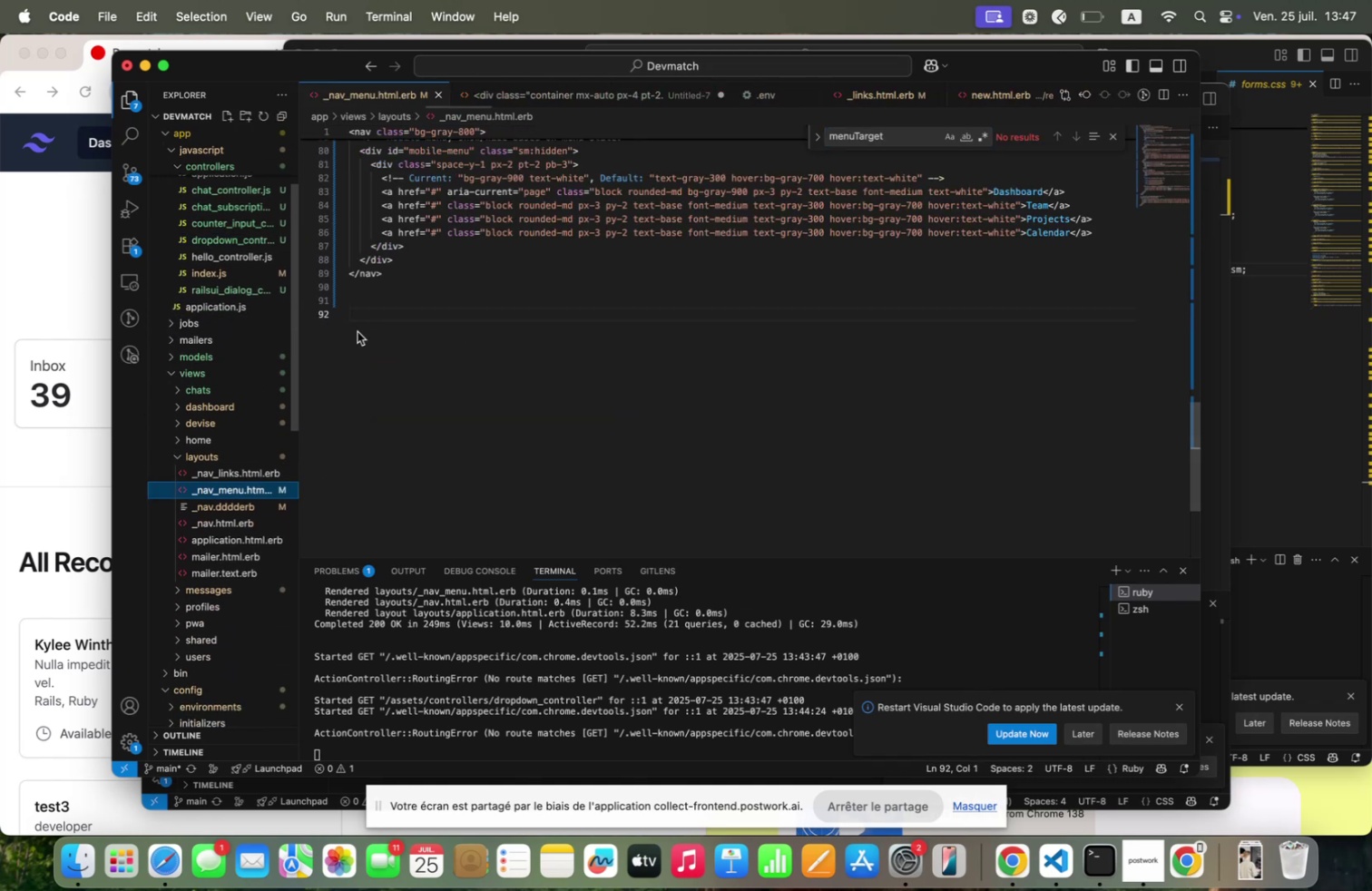 
scroll: coordinate [471, 253], scroll_direction: up, amount: 15.0
 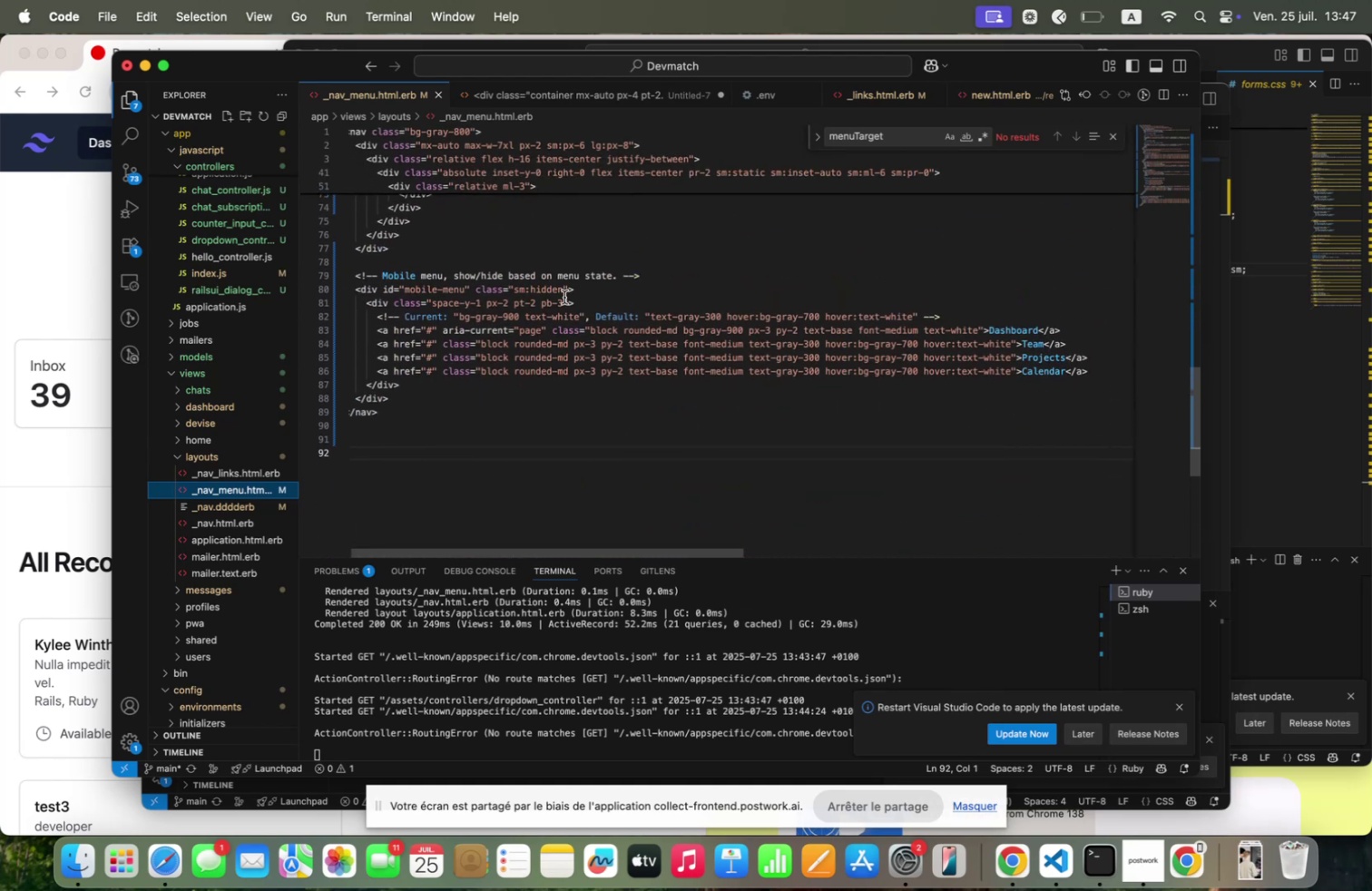 
wait(7.23)
 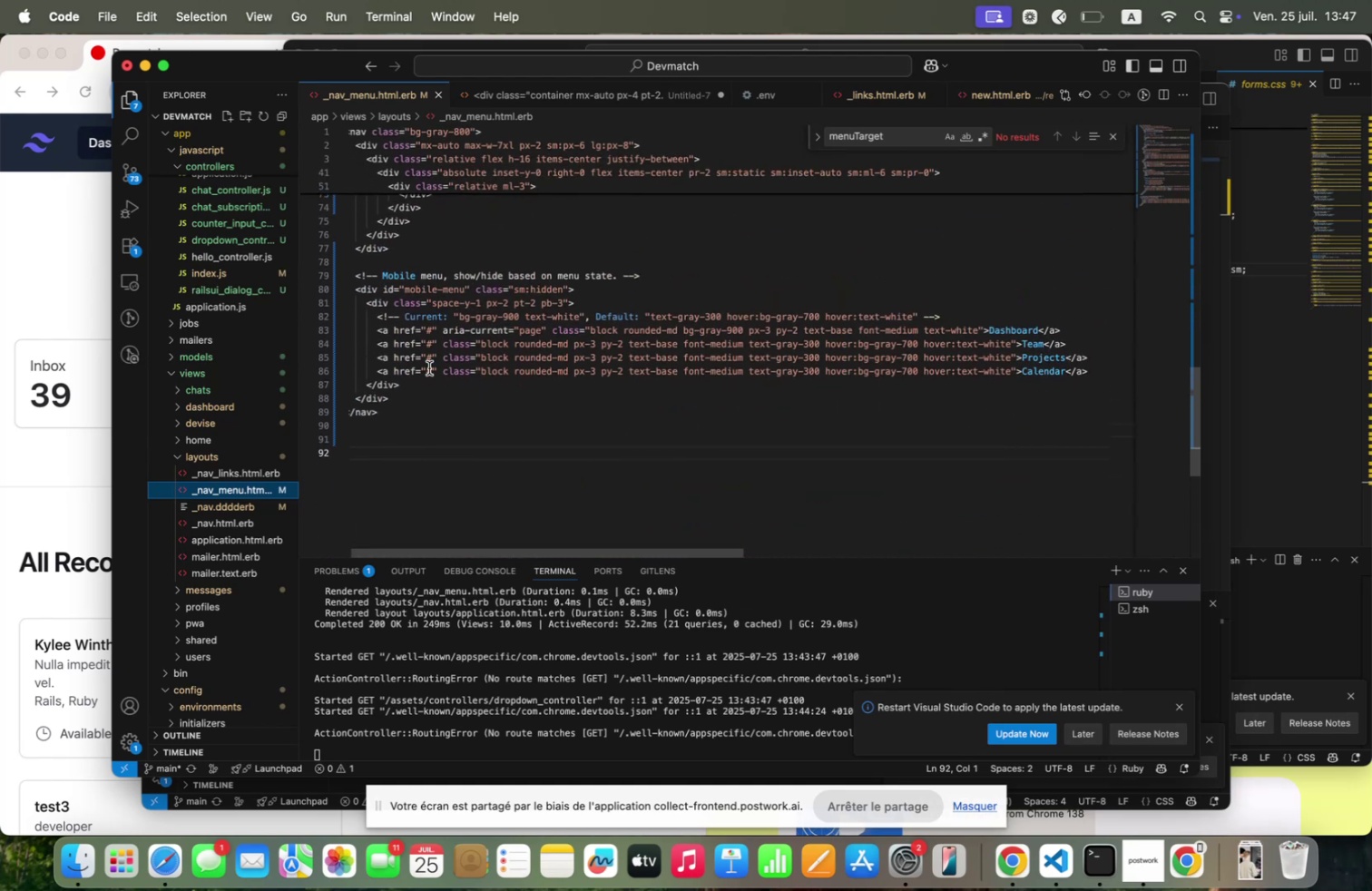 
left_click([385, 286])
 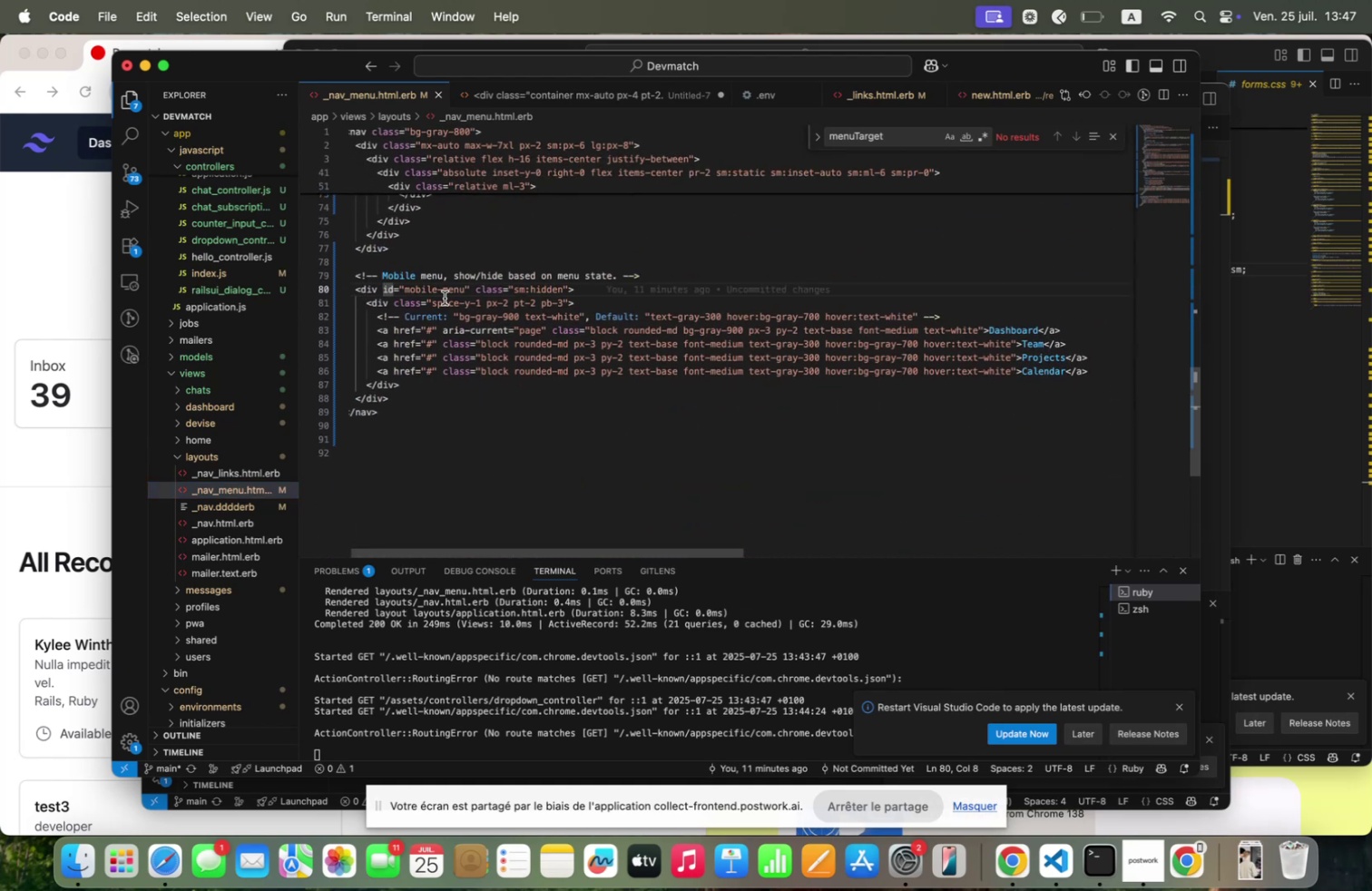 
type(dqtq=controll)
 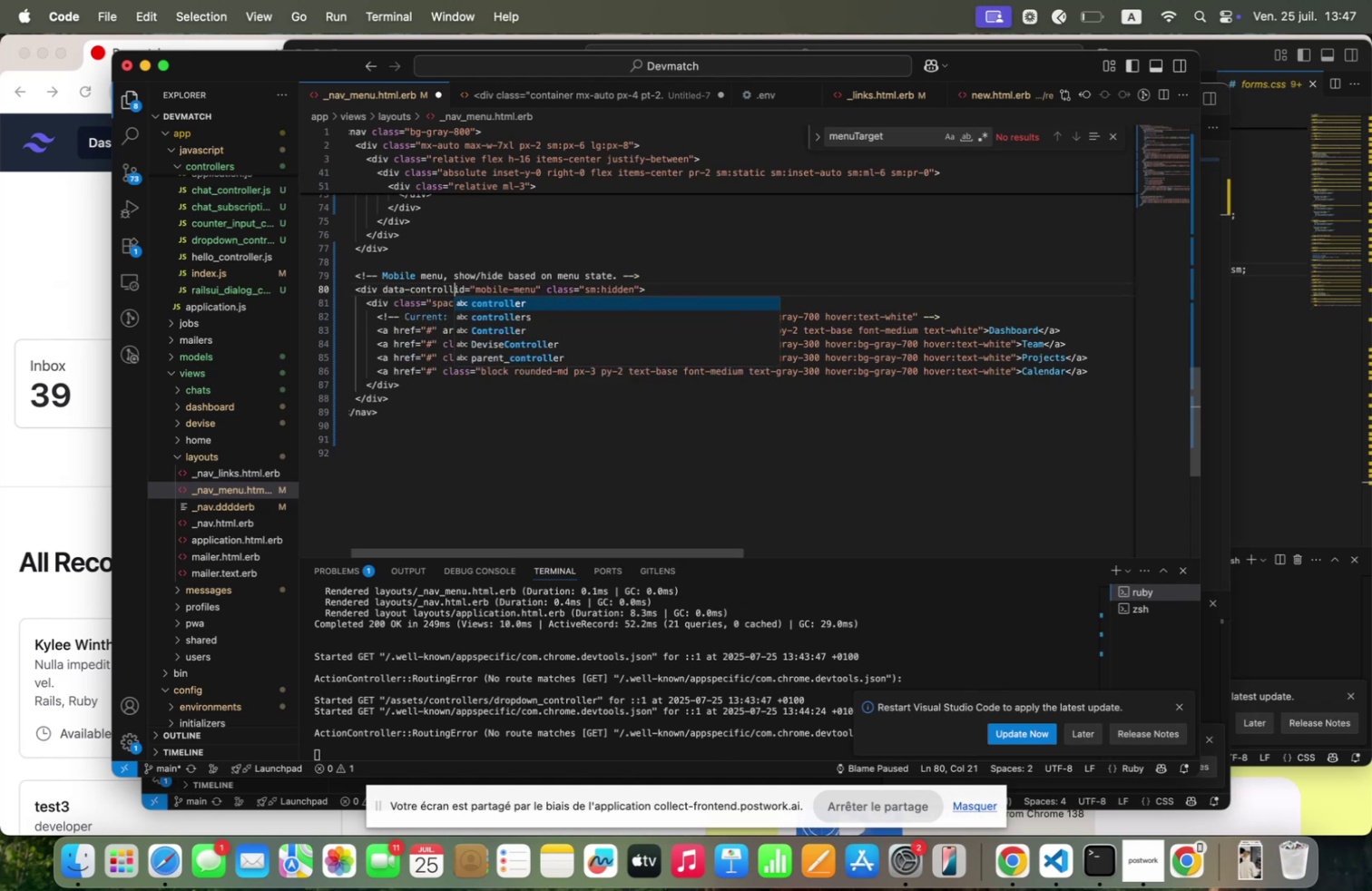 
key(Enter)
 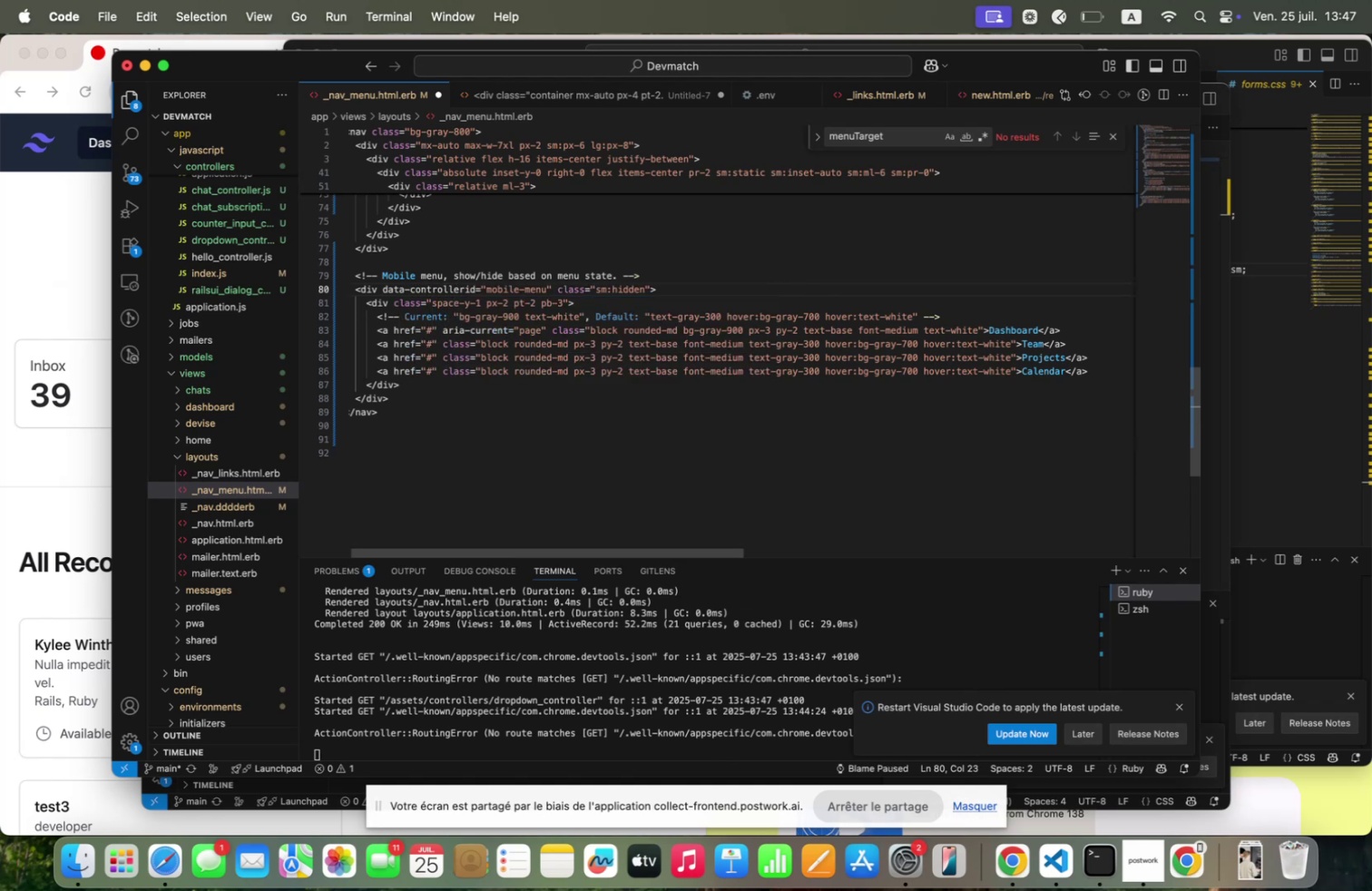 
type(/33 )
 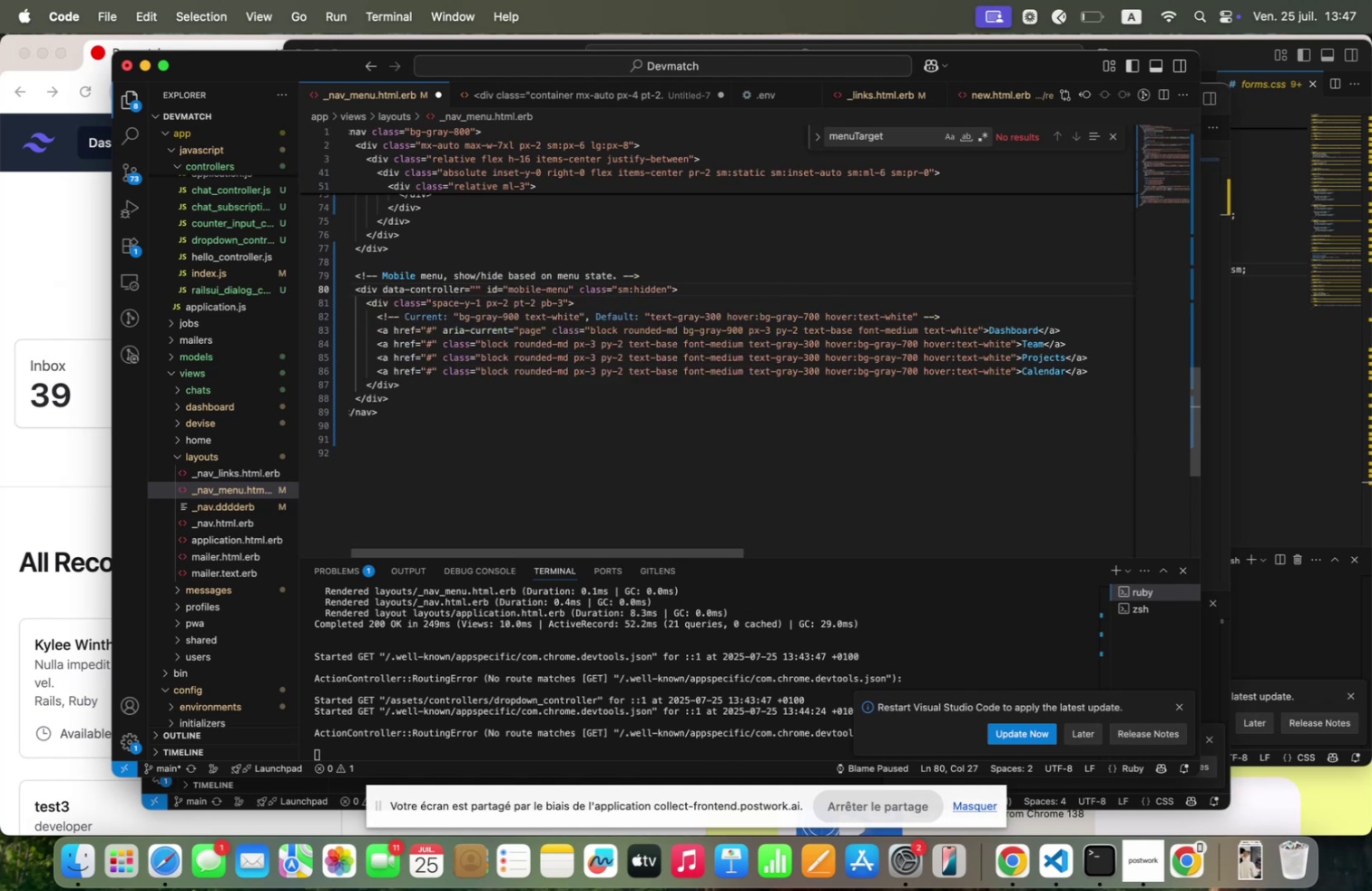 
key(ArrowLeft)
 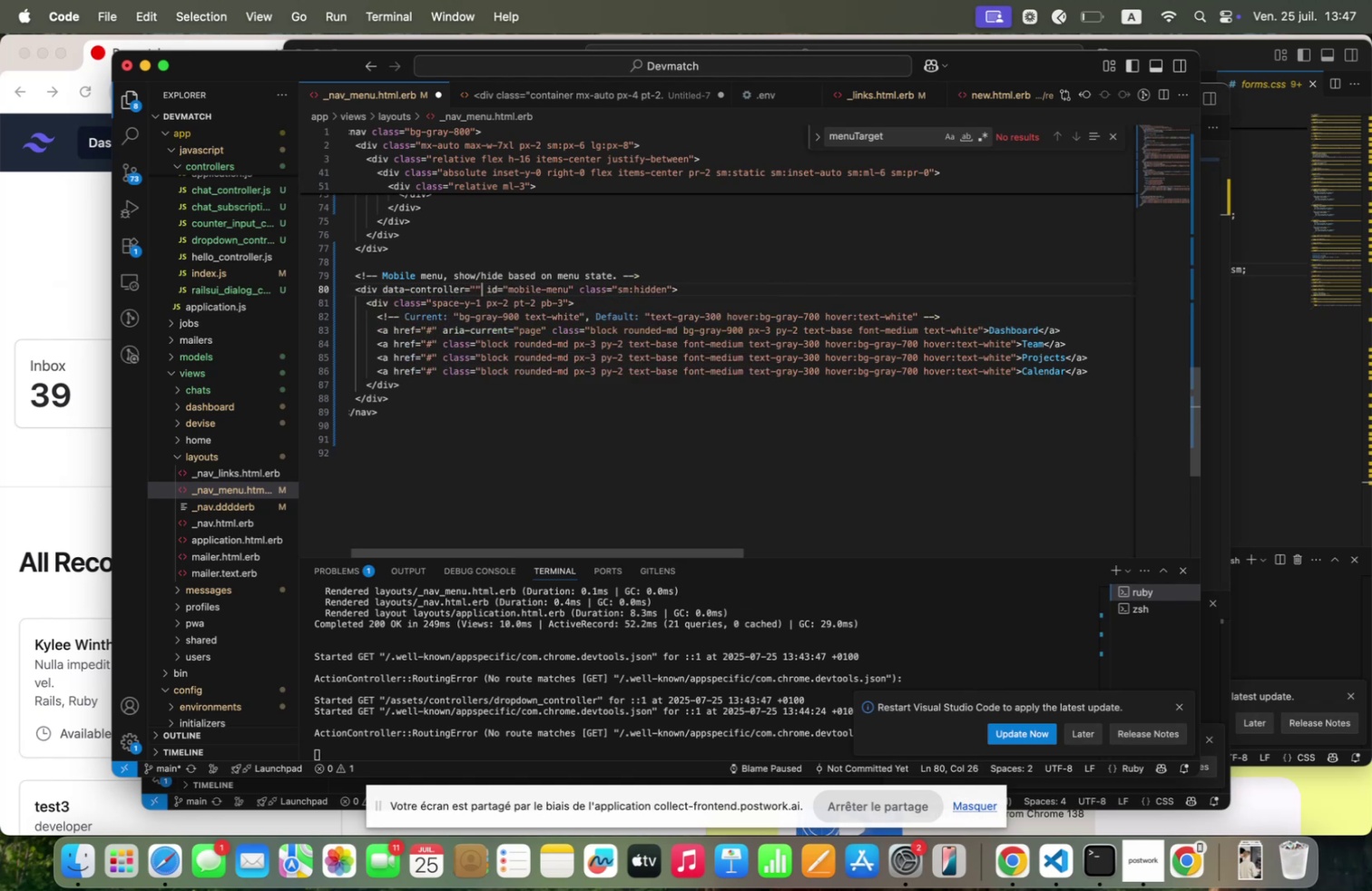 
key(ArrowLeft)
 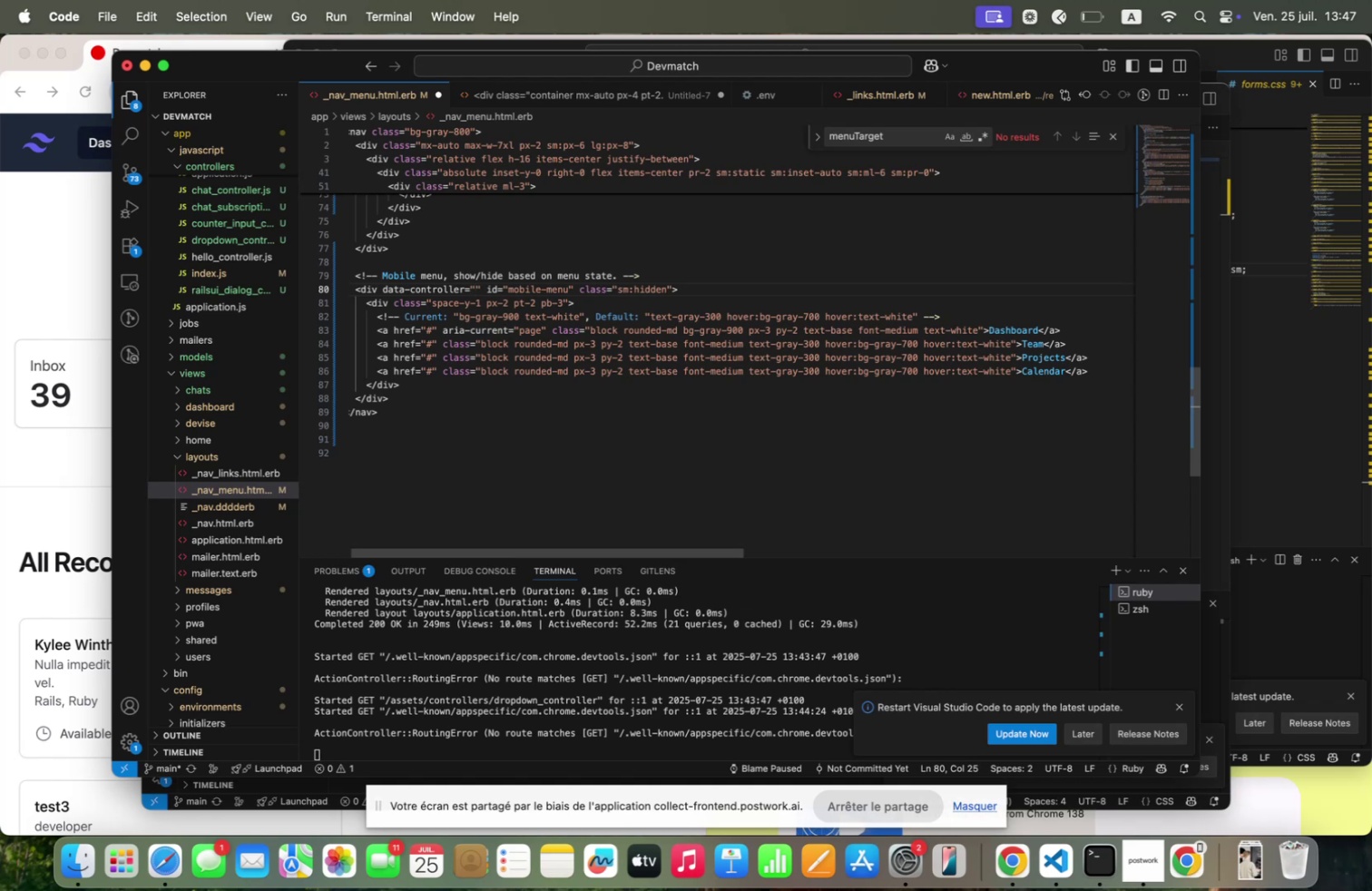 
type(dropdozn)
 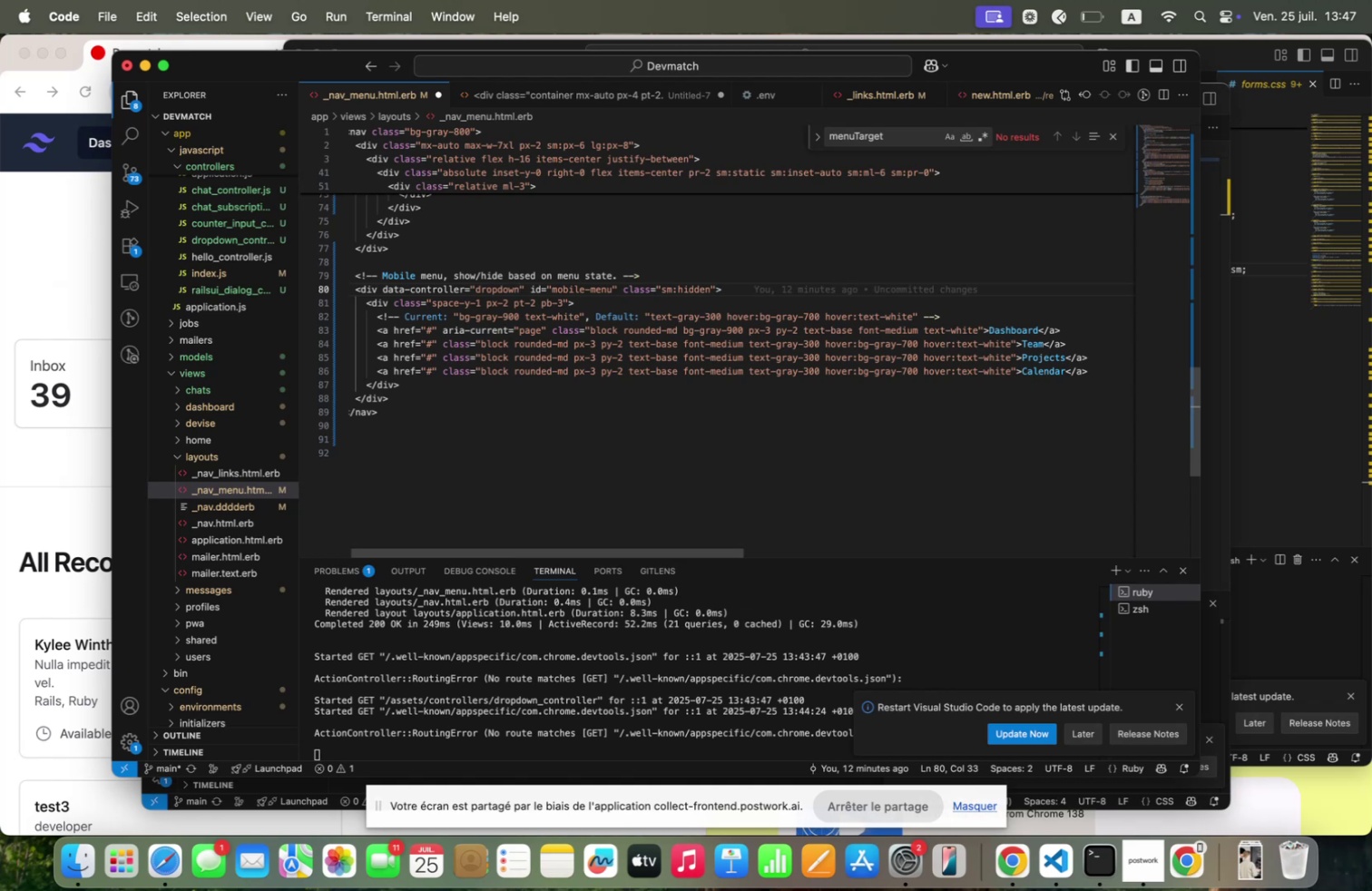 
wait(13.61)
 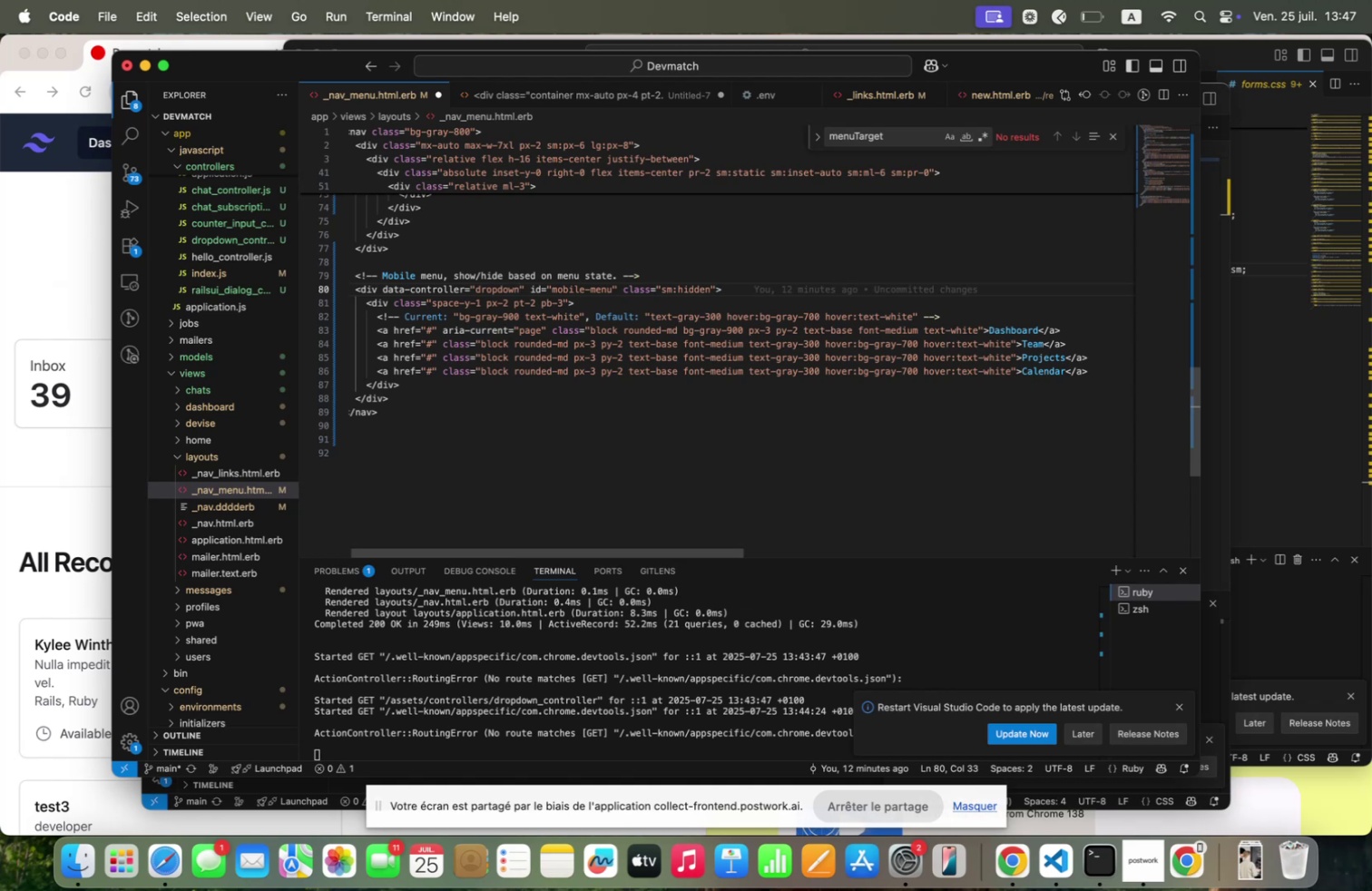 
left_click_drag(start_coordinate=[528, 290], to_coordinate=[384, 289])
 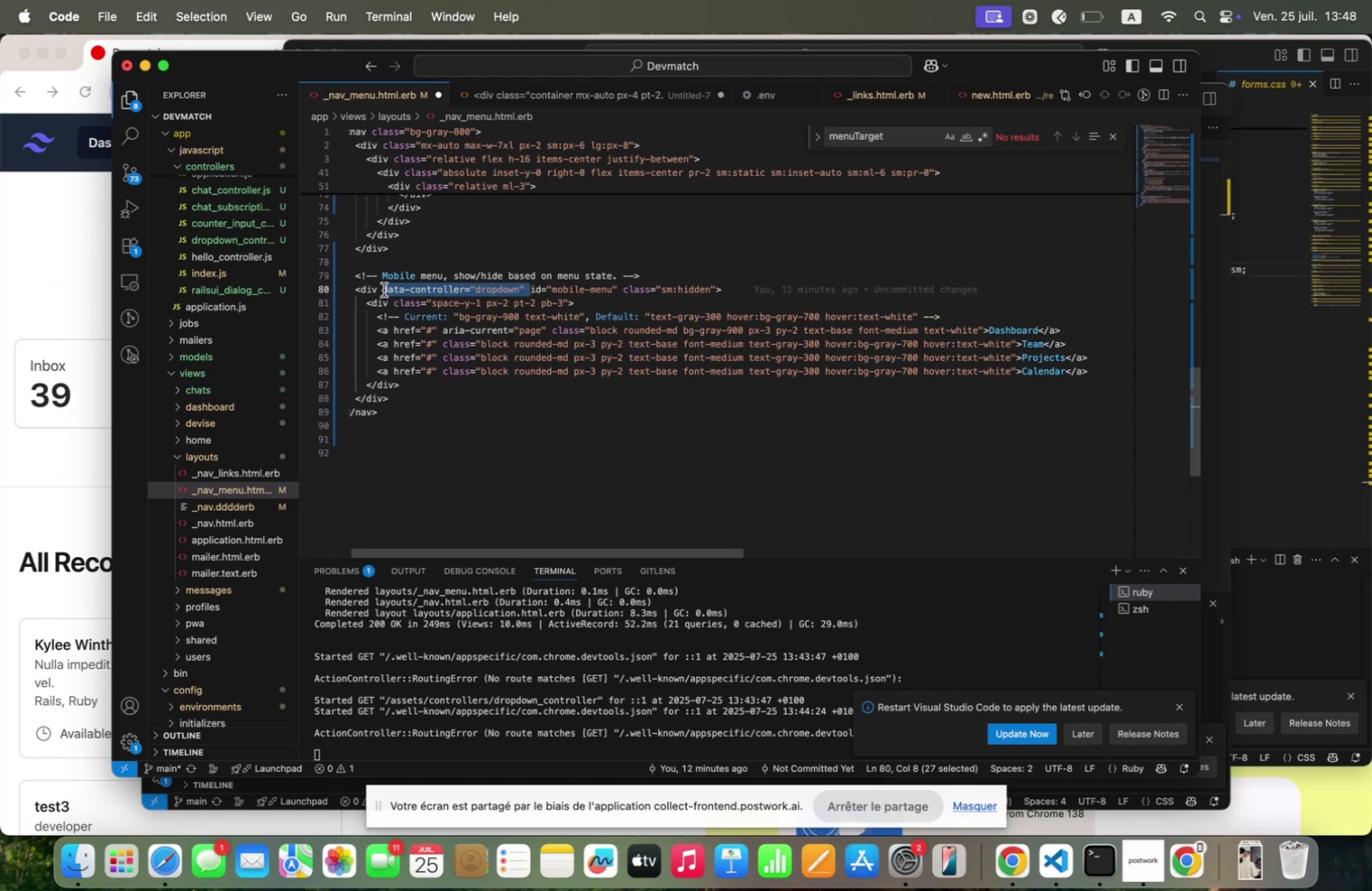 
key(Meta+X)
 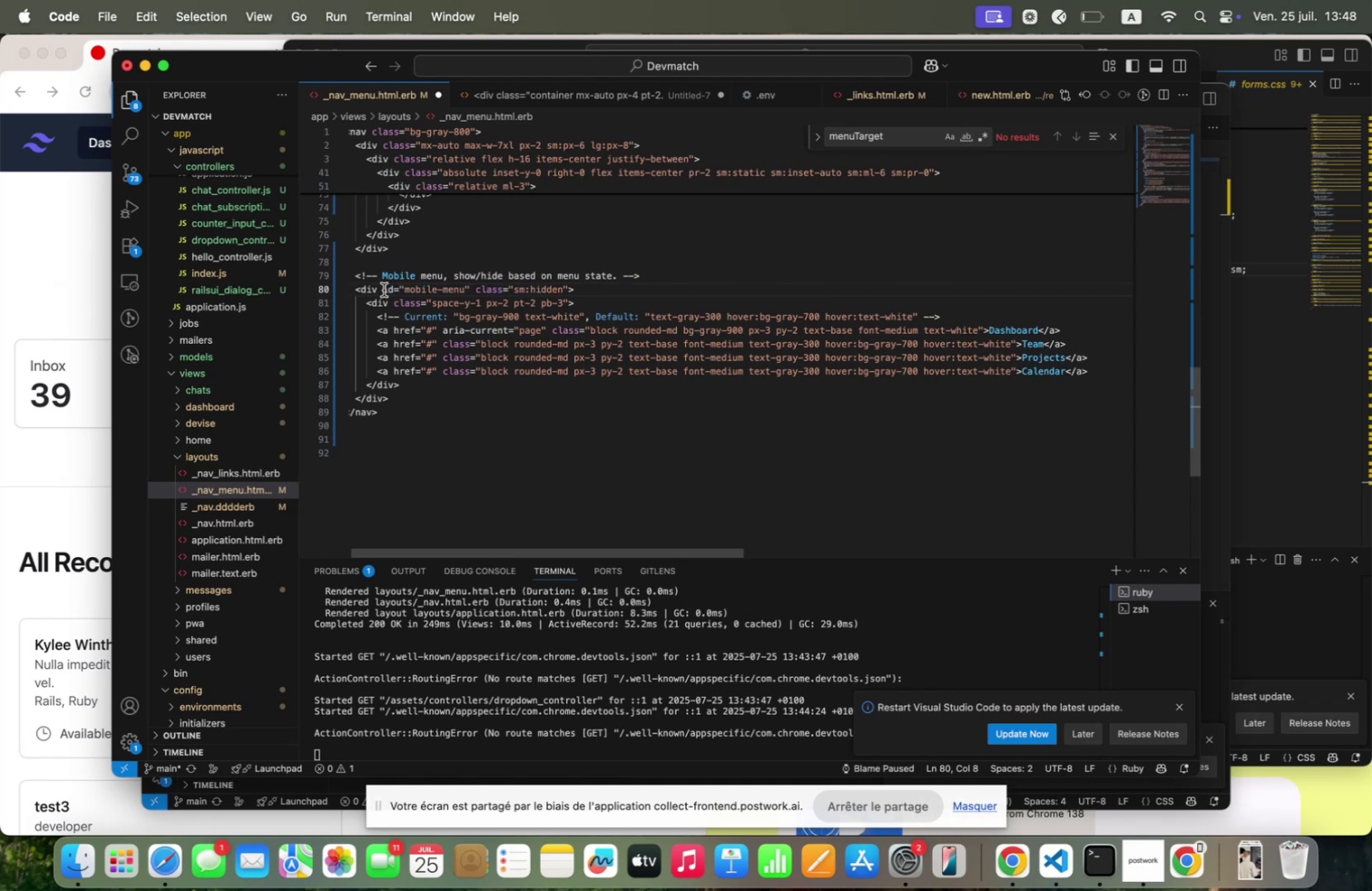 
key(Meta+S)
 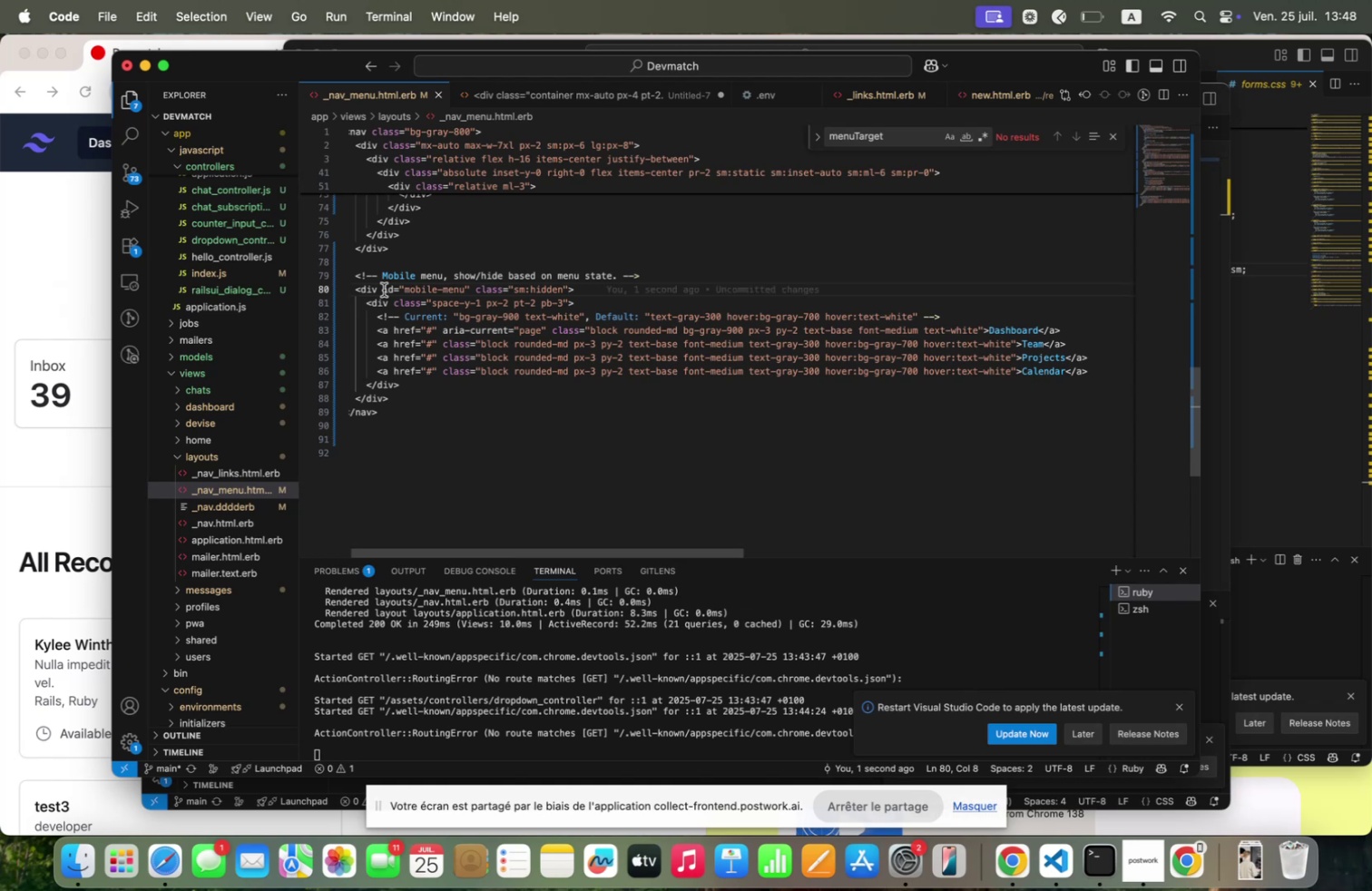 
scroll: coordinate [548, 280], scroll_direction: up, amount: 10.0
 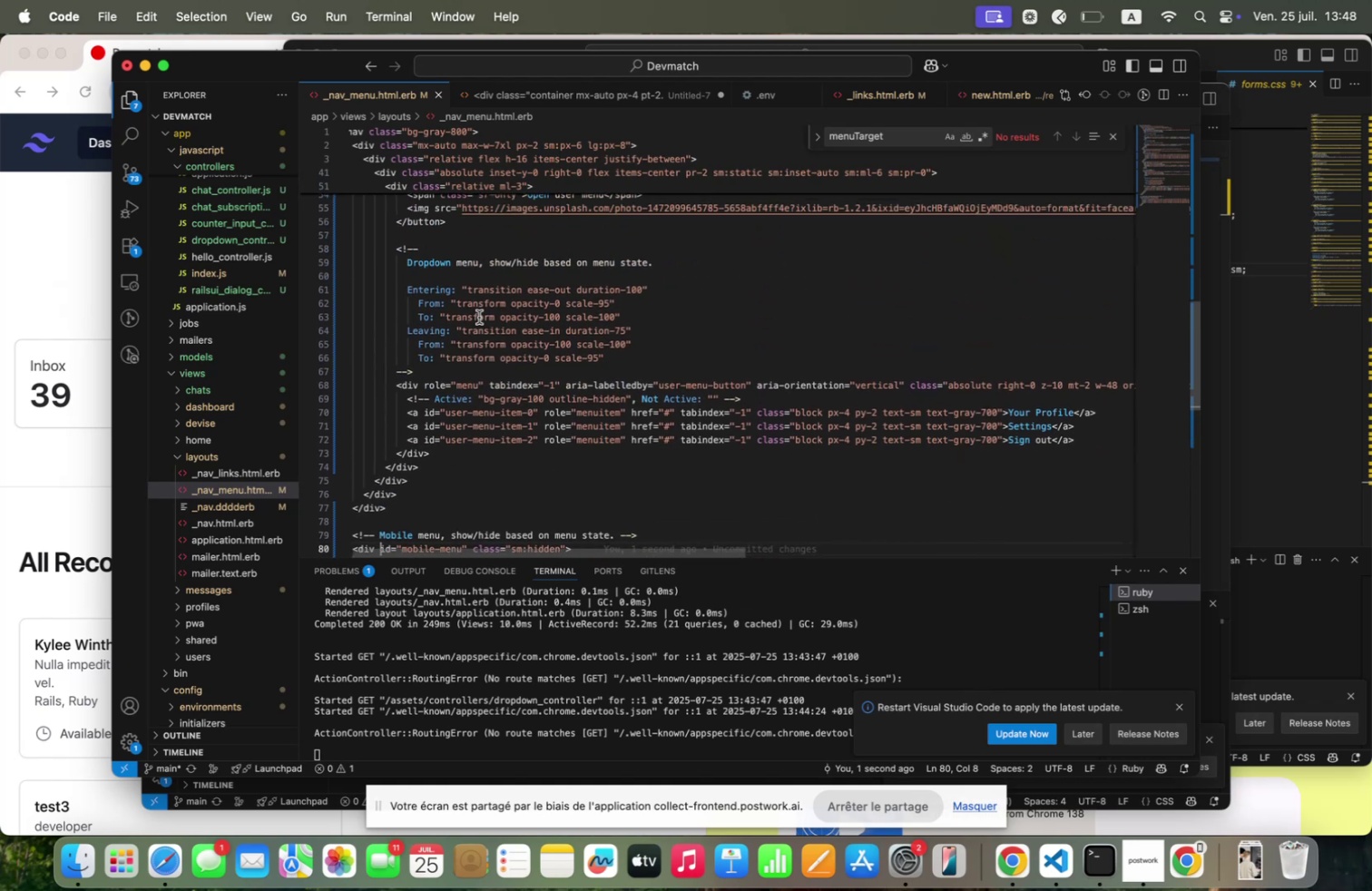 
wait(5.94)
 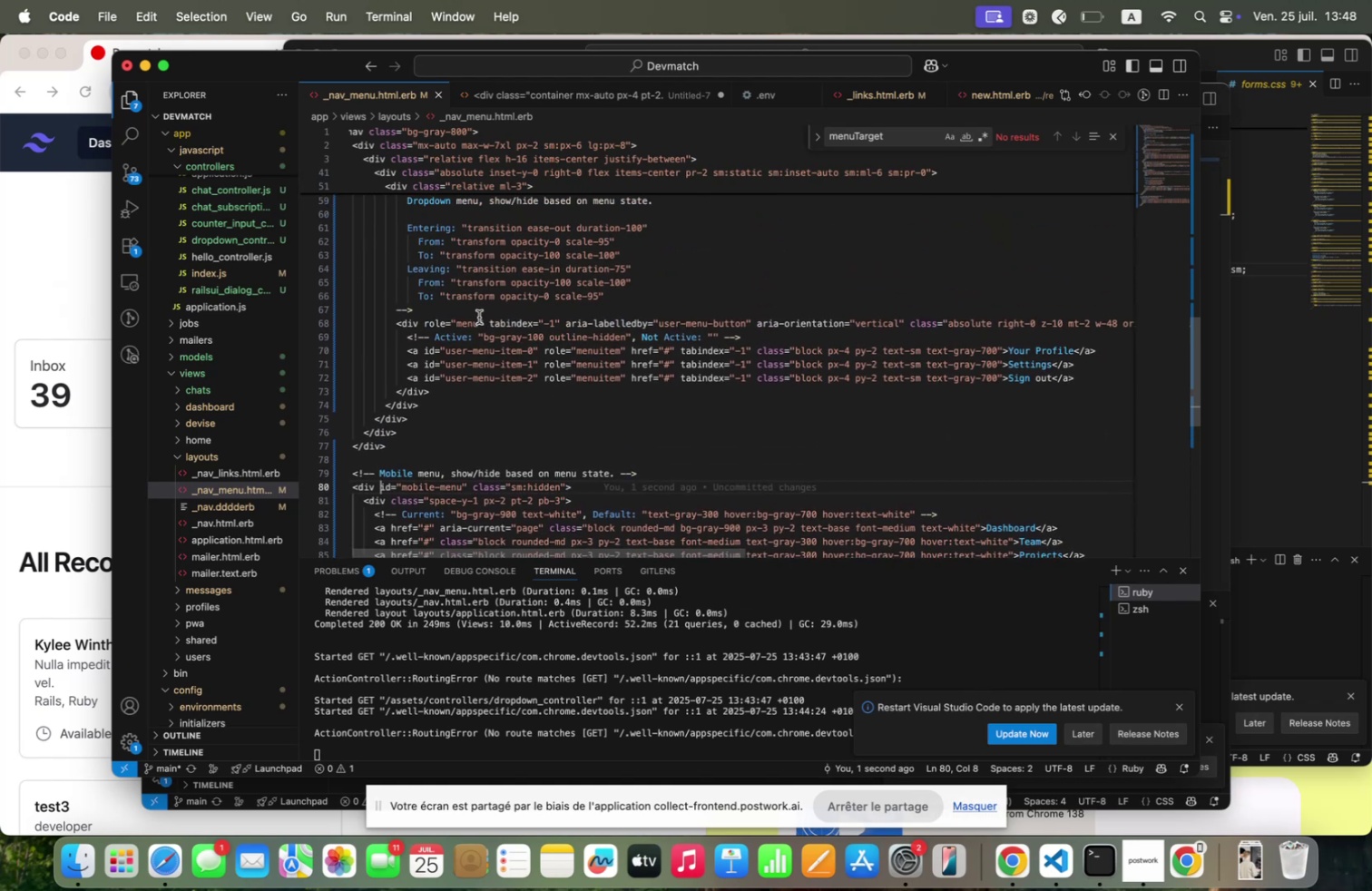 
scroll: coordinate [561, 401], scroll_direction: down, amount: 5.0
 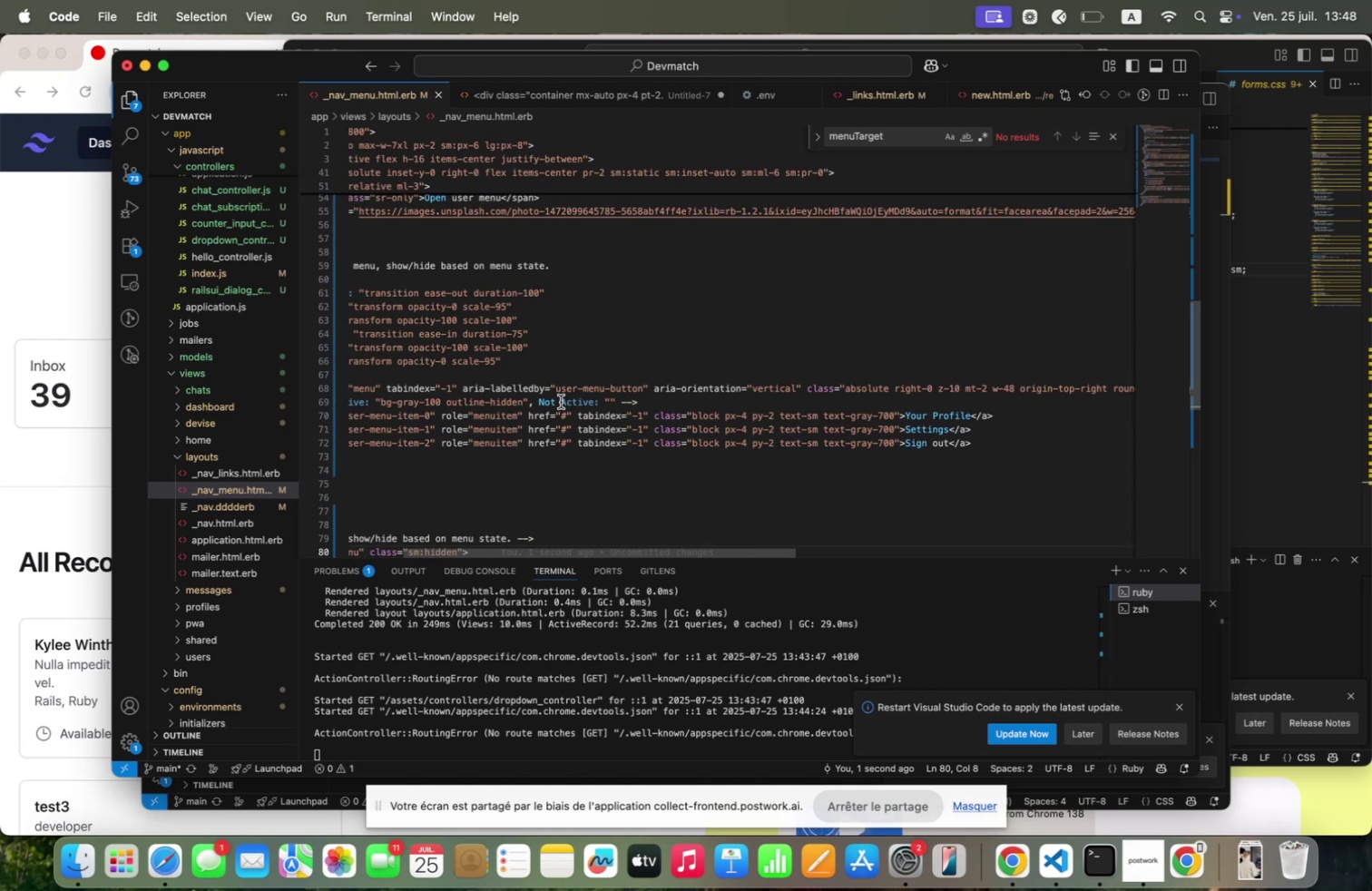 
scroll: coordinate [487, 353], scroll_direction: up, amount: 69.0
 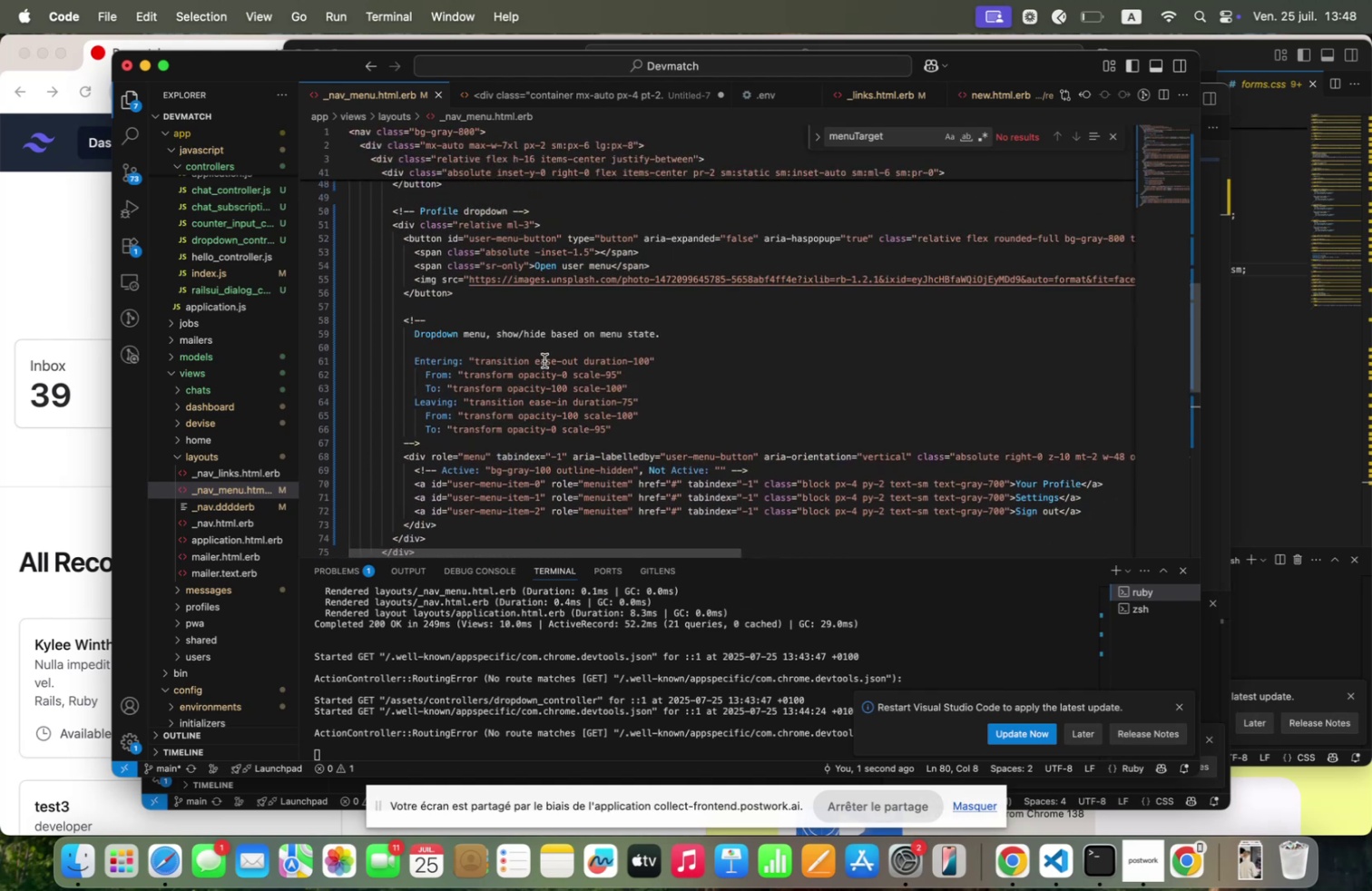 
wait(6.74)
 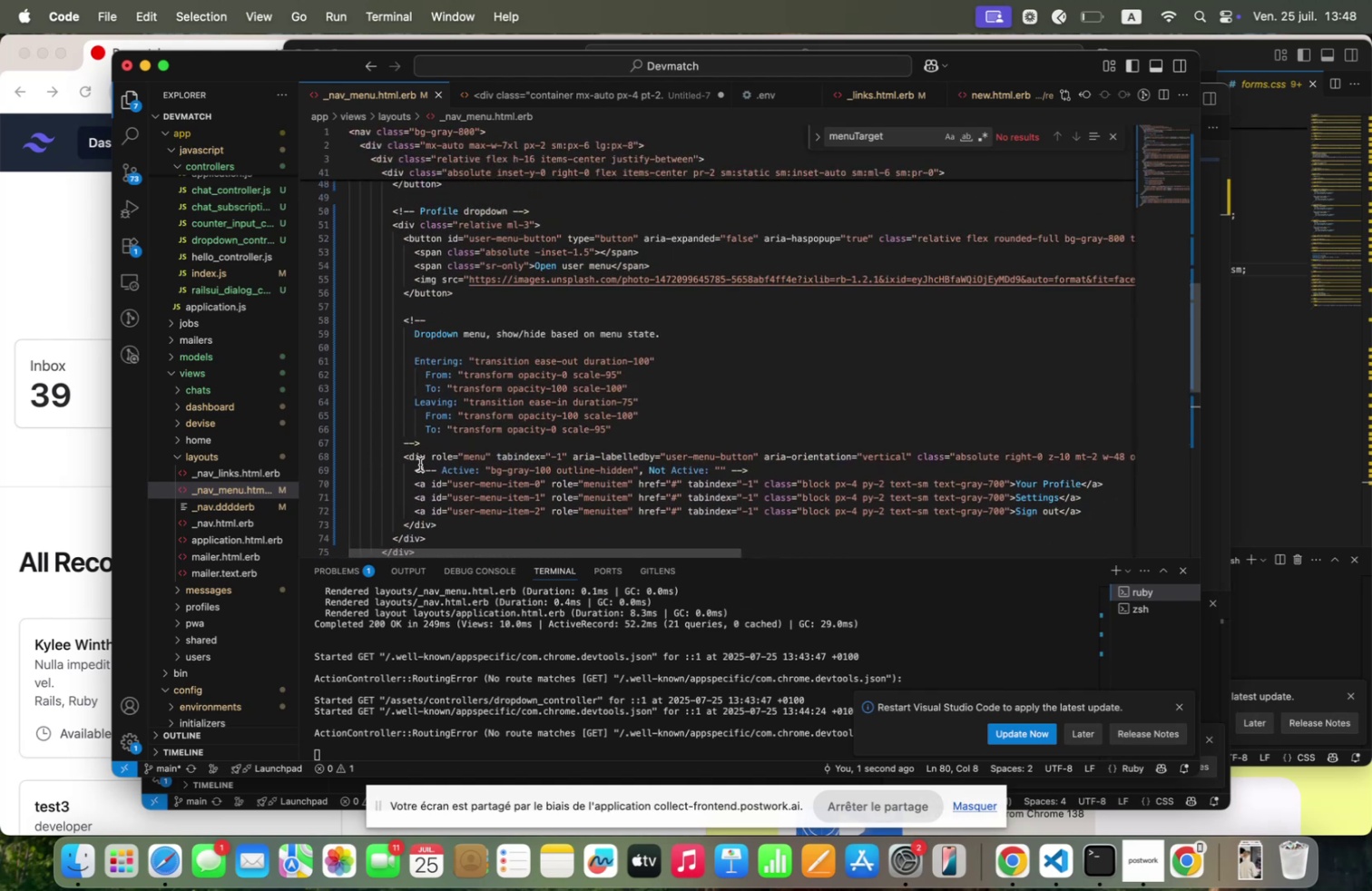 
scroll: coordinate [501, 398], scroll_direction: up, amount: 1.0
 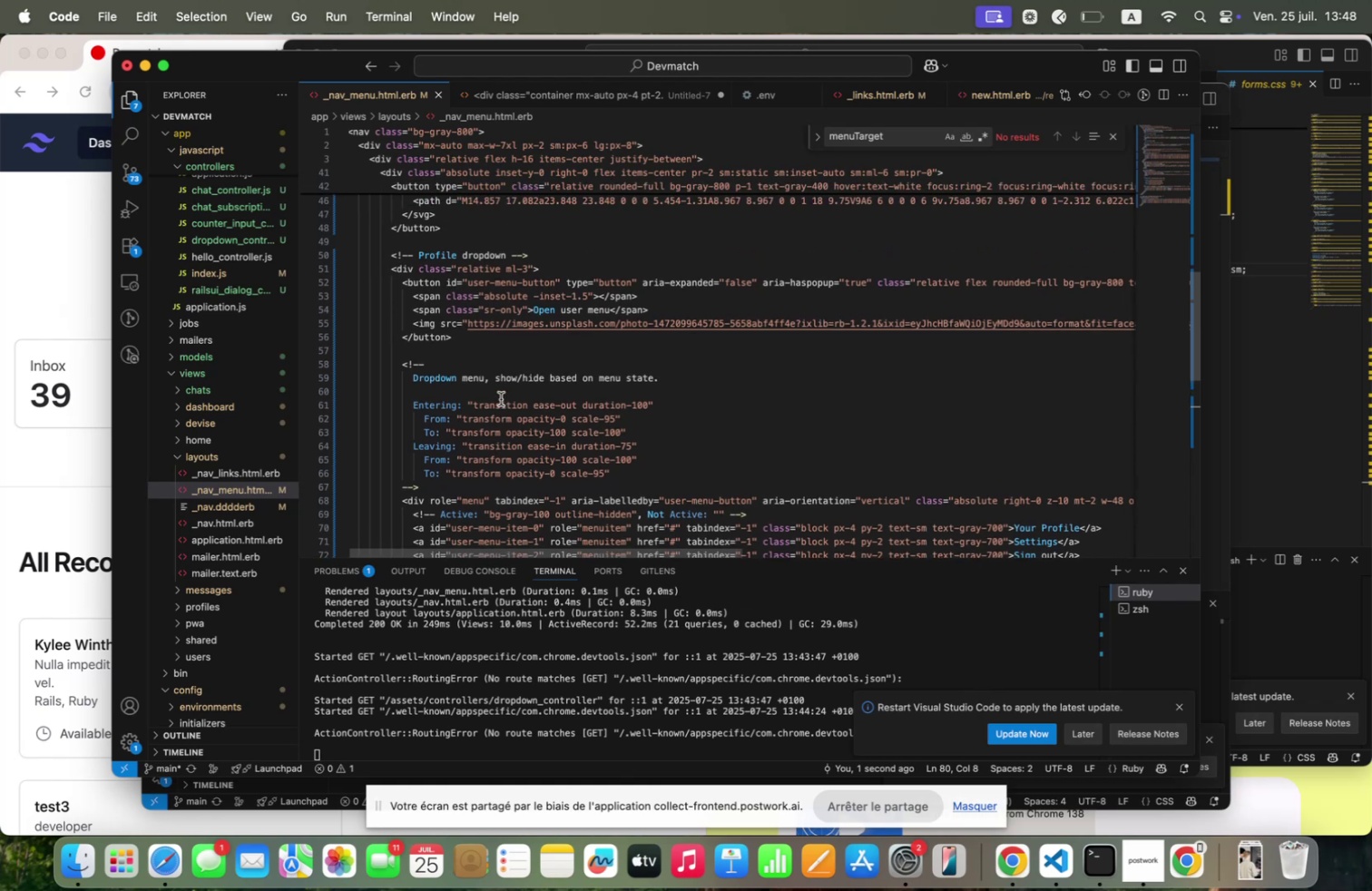 
wait(10.67)
 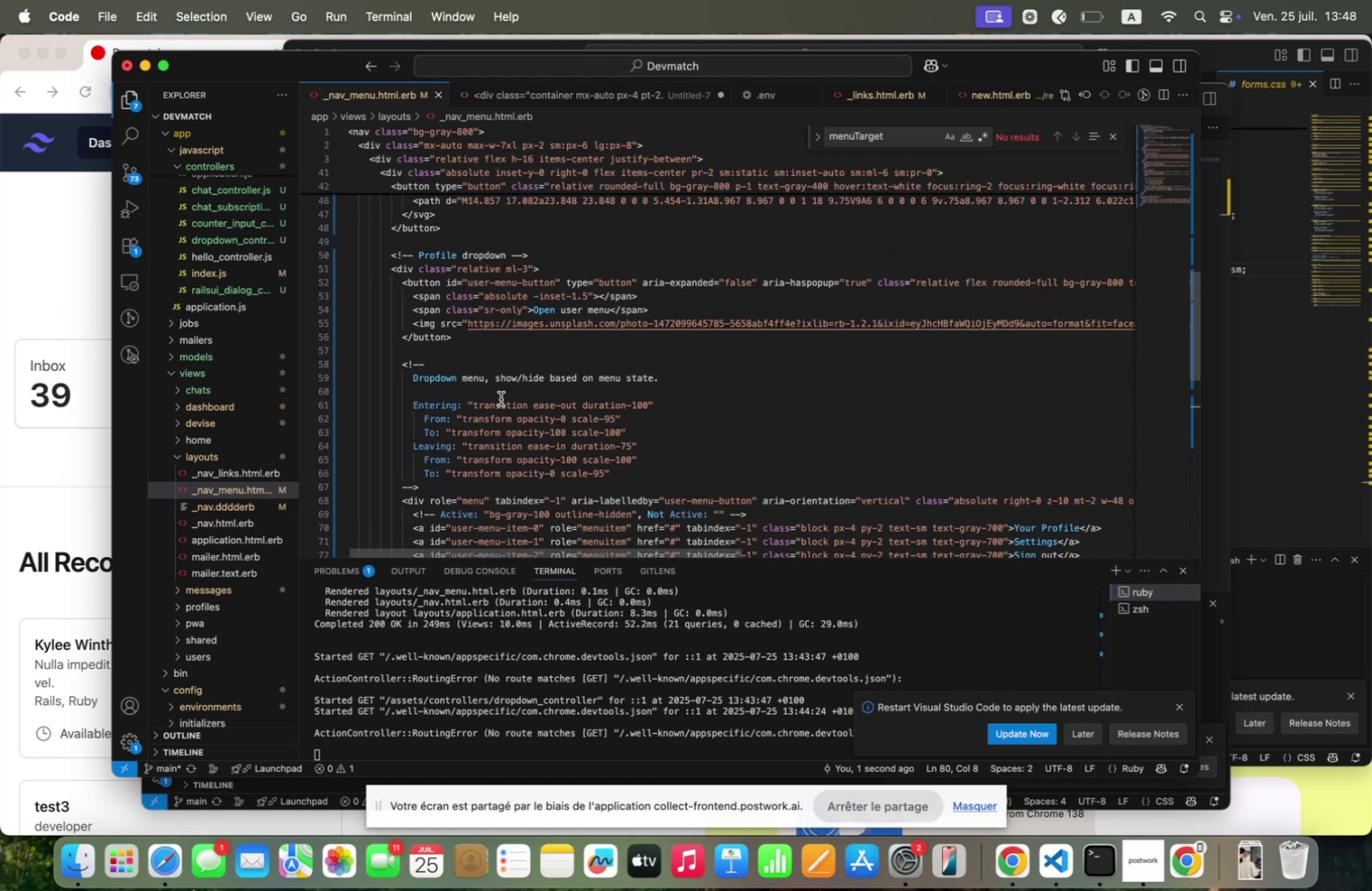 
key(Space)
 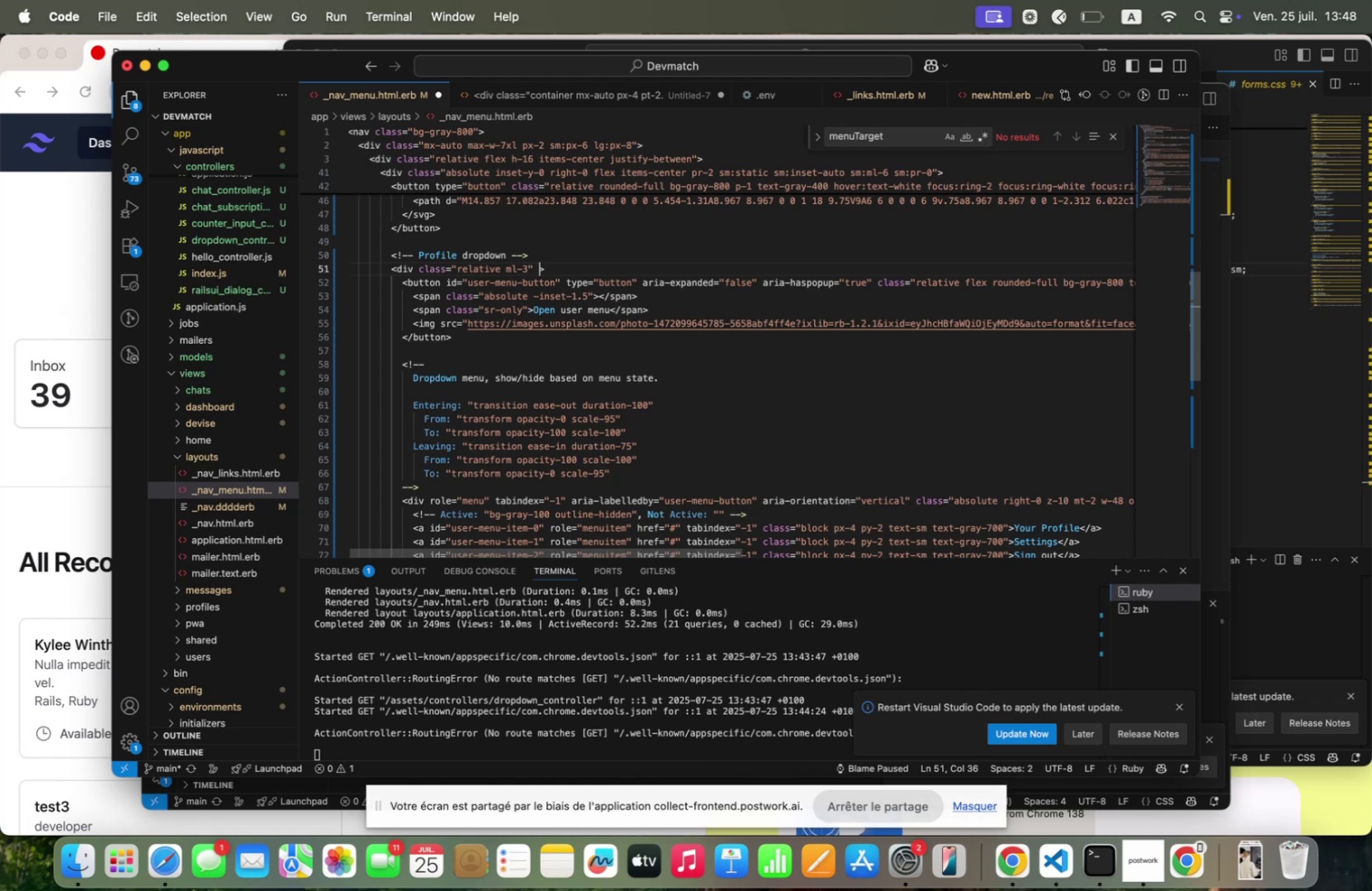 
key(Meta+V)
 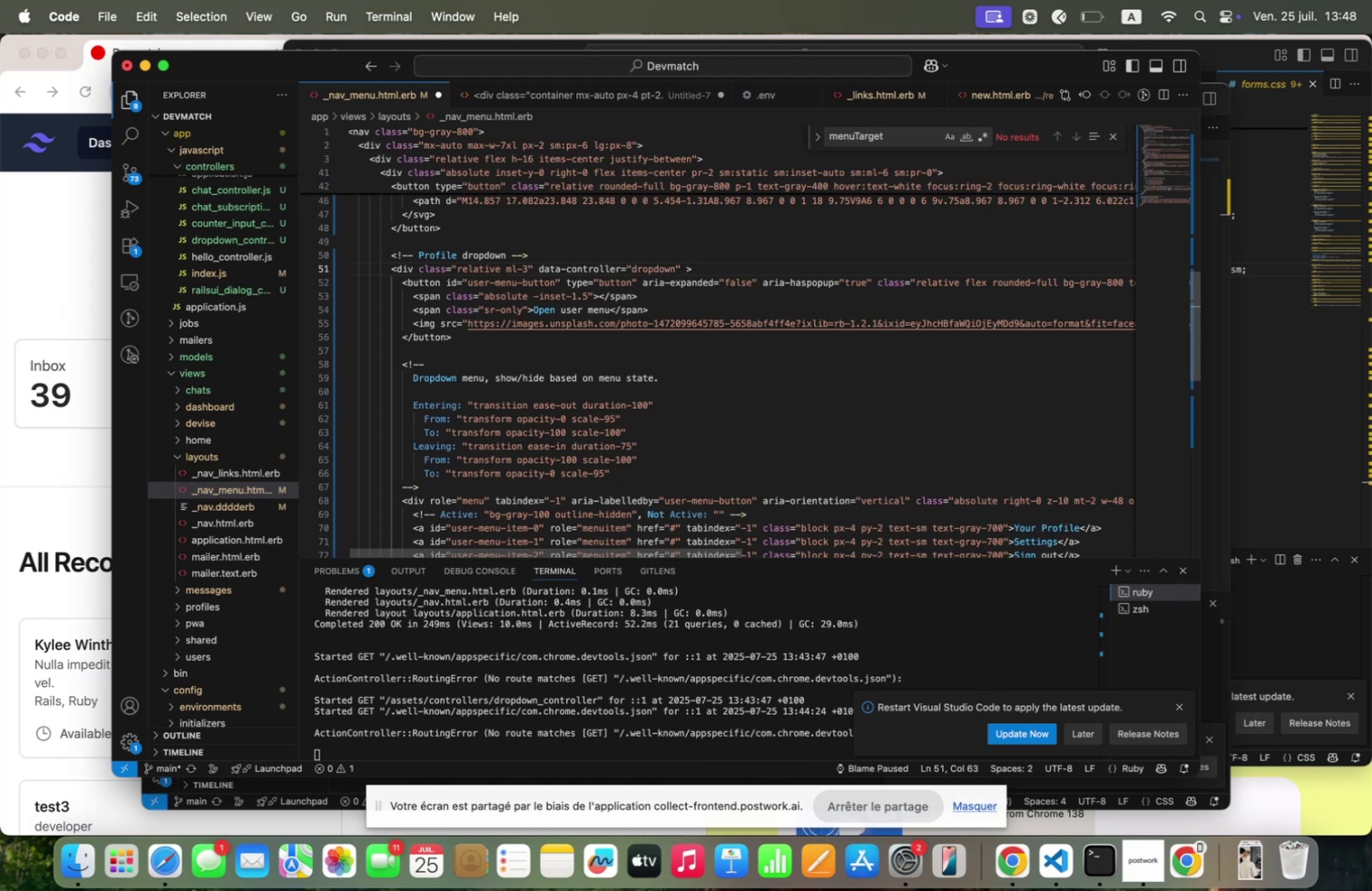 
key(Meta+S)
 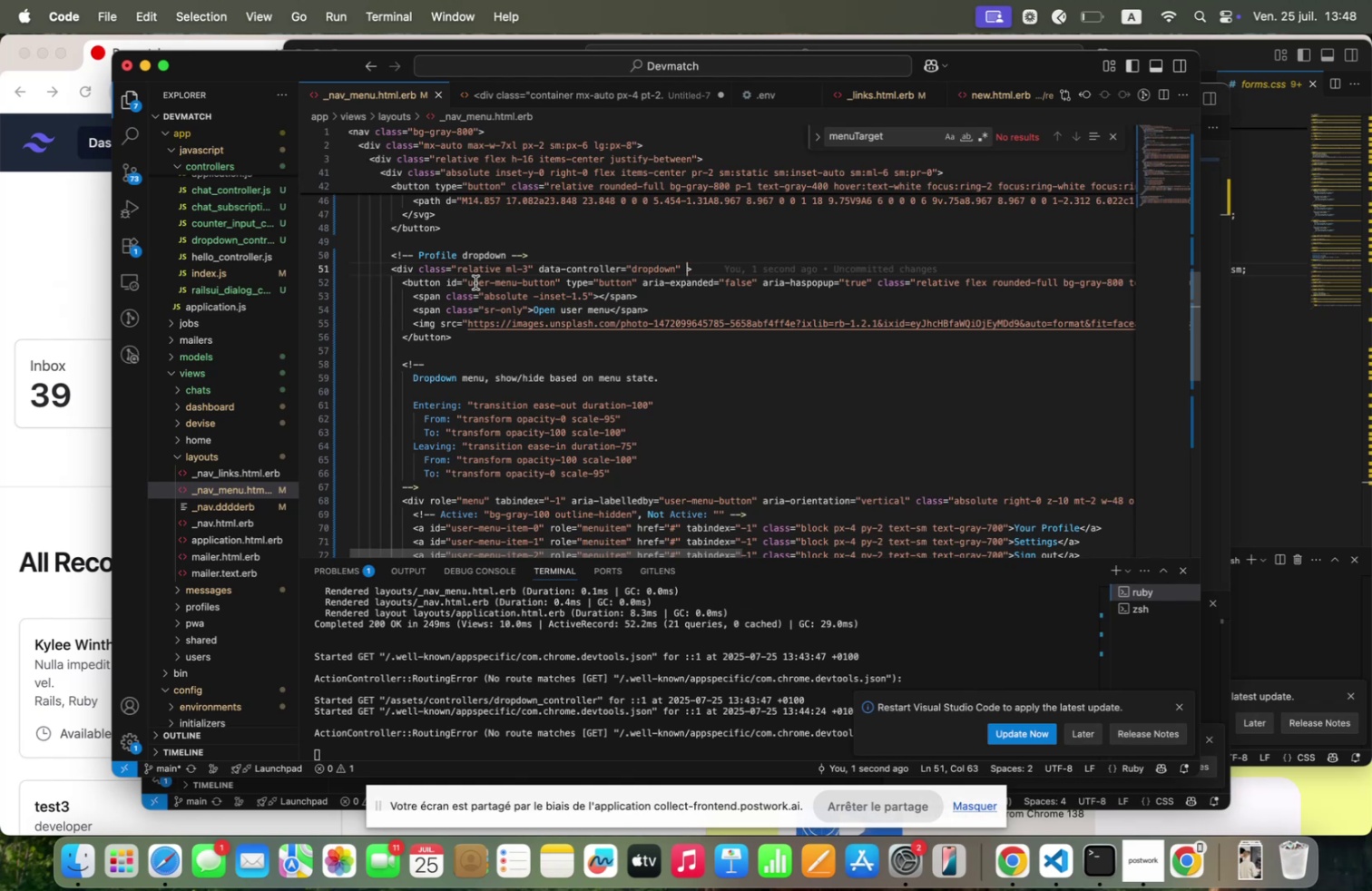 
wait(7.45)
 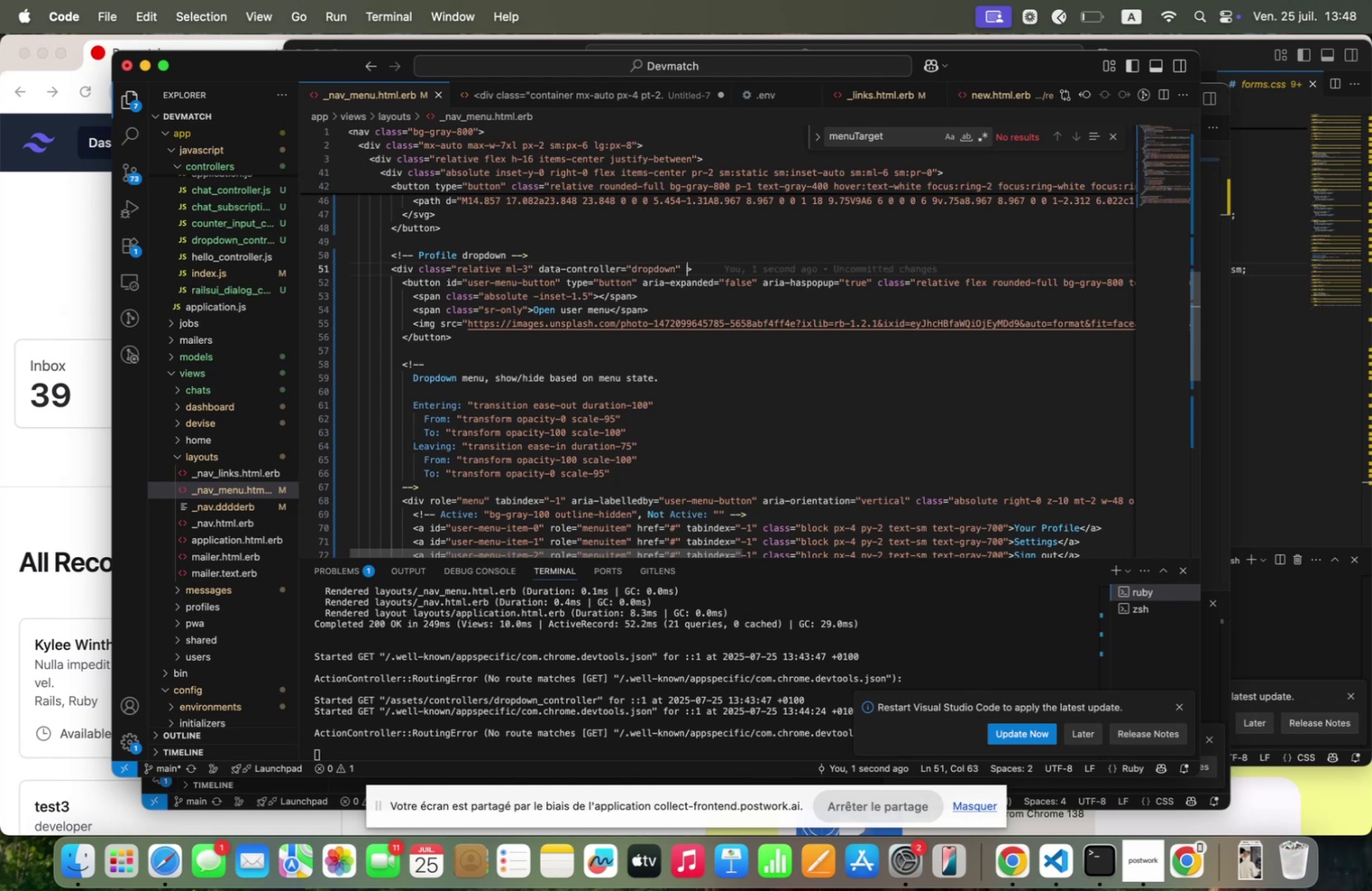 
scroll: coordinate [671, 305], scroll_direction: down, amount: 8.0
 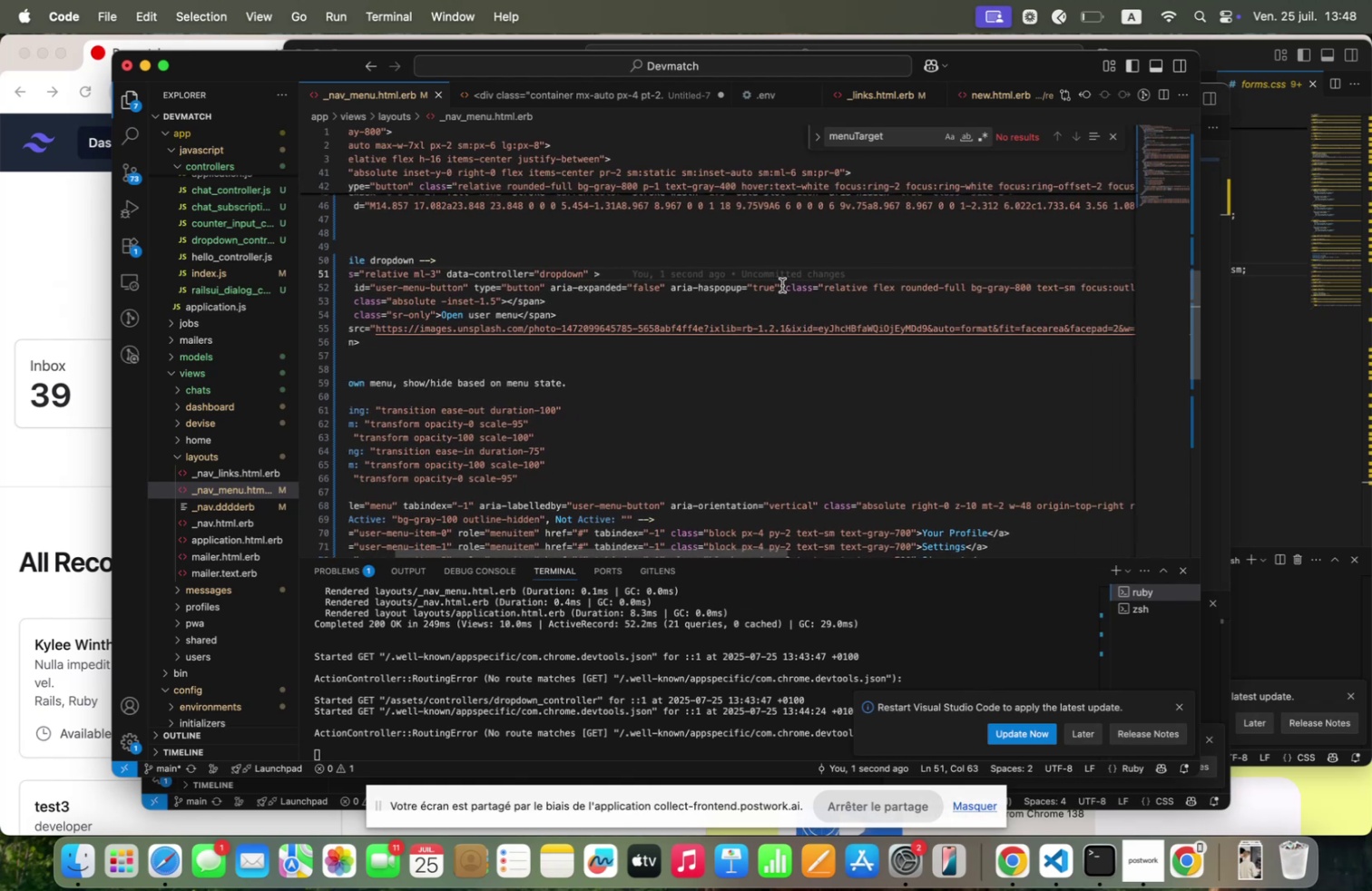 
wait(7.2)
 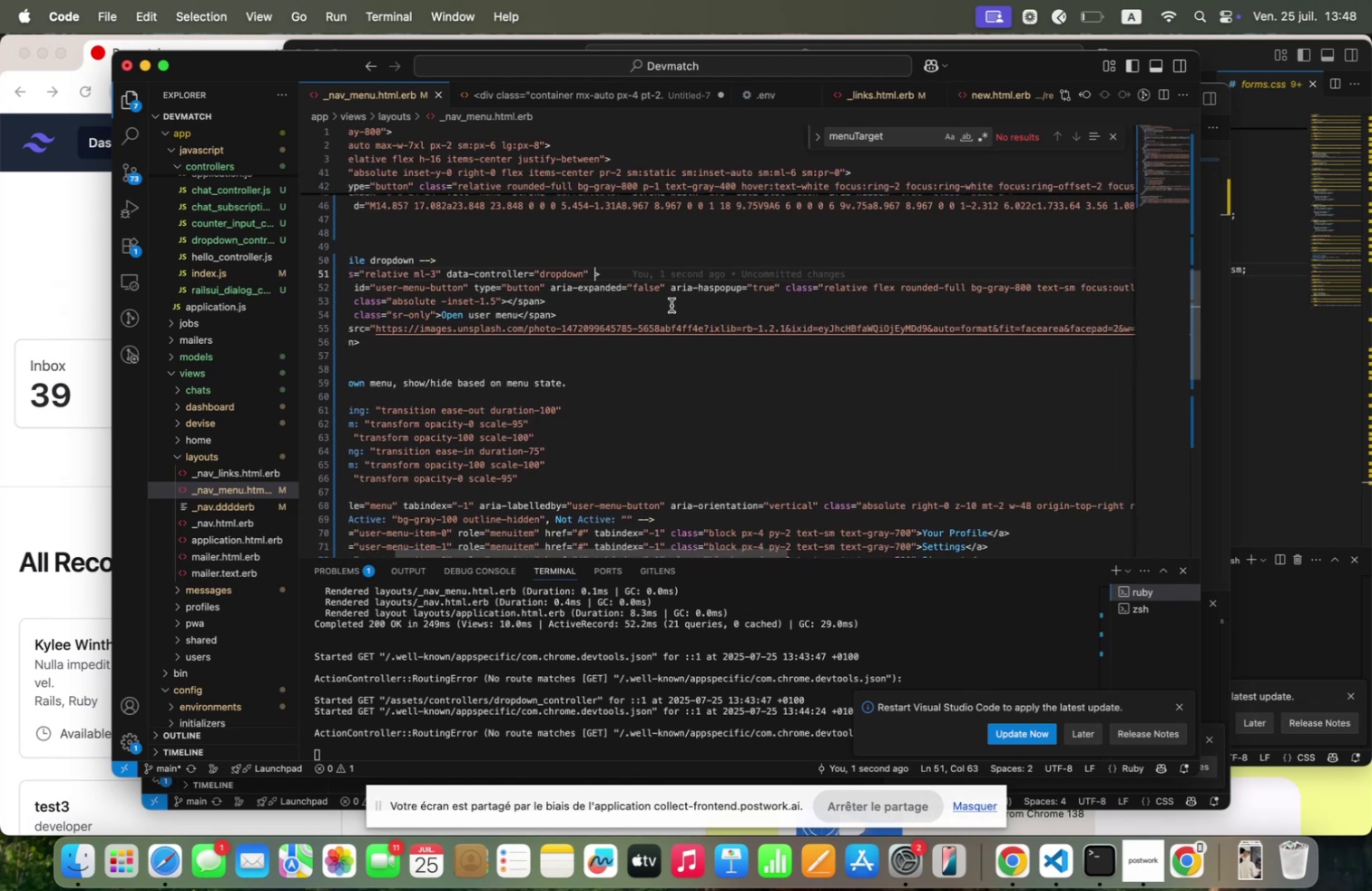 
left_click([783, 286])
 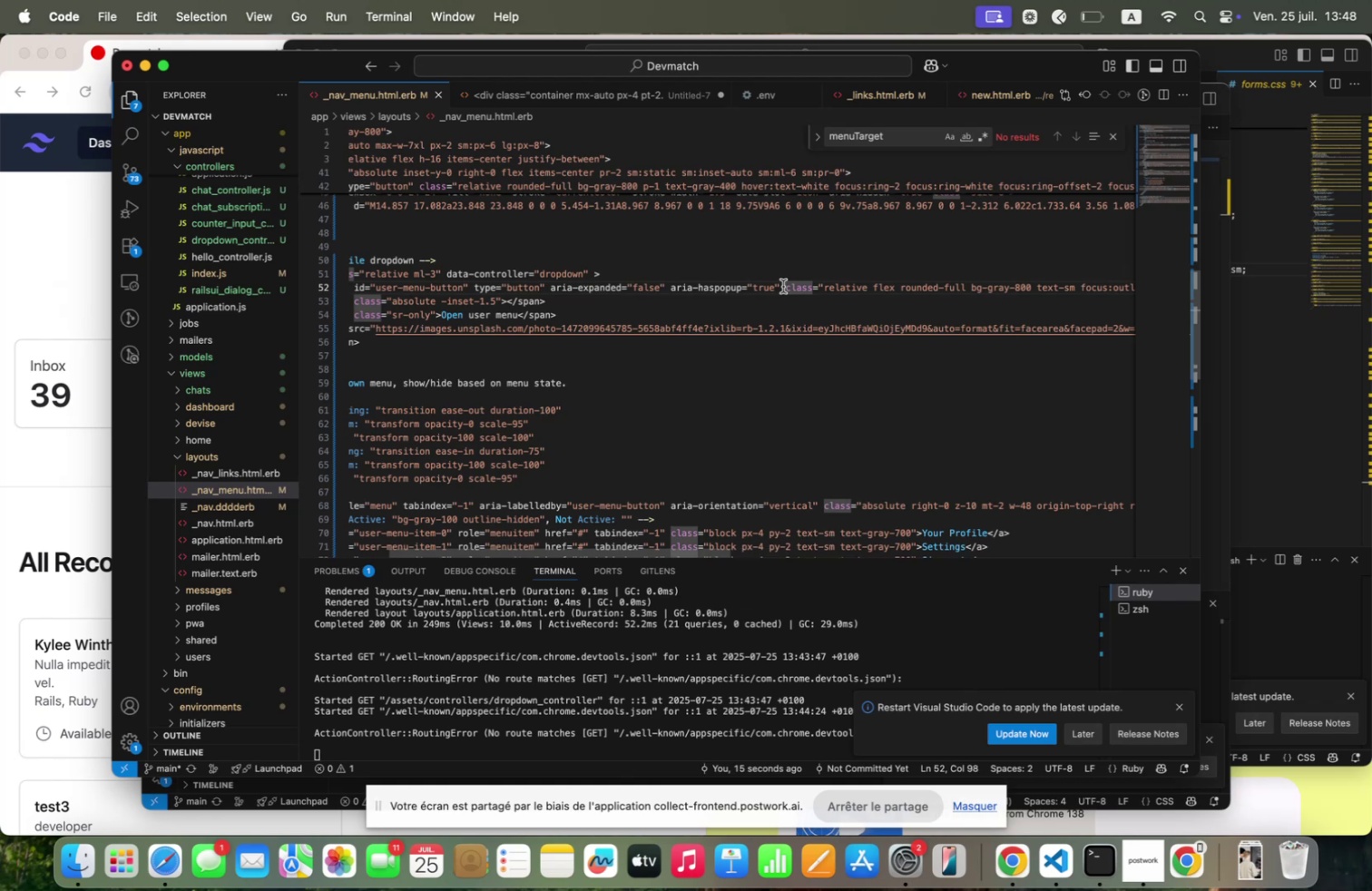 
type( dqtq=qction/33 )
 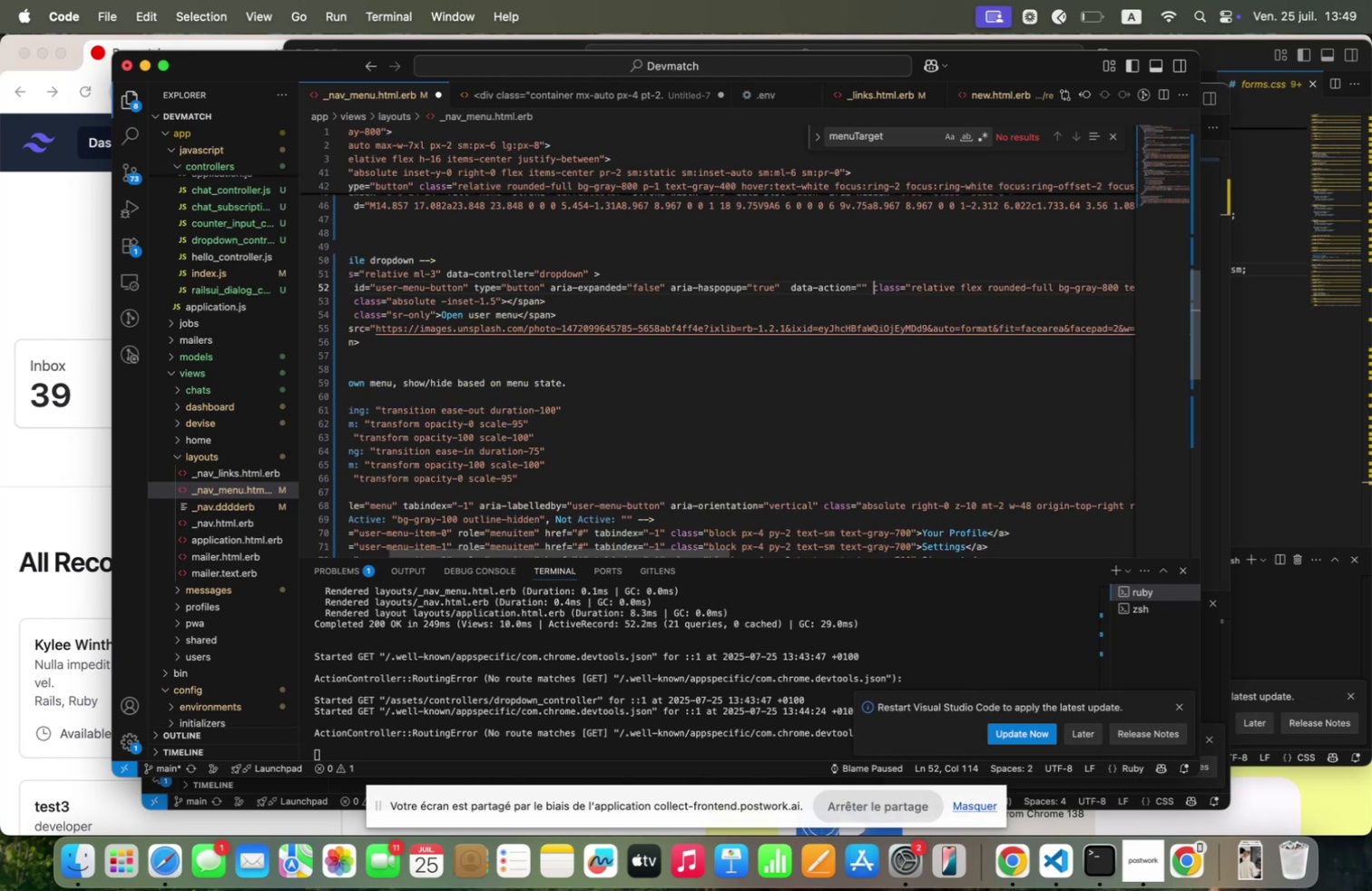 
key(ArrowLeft)
 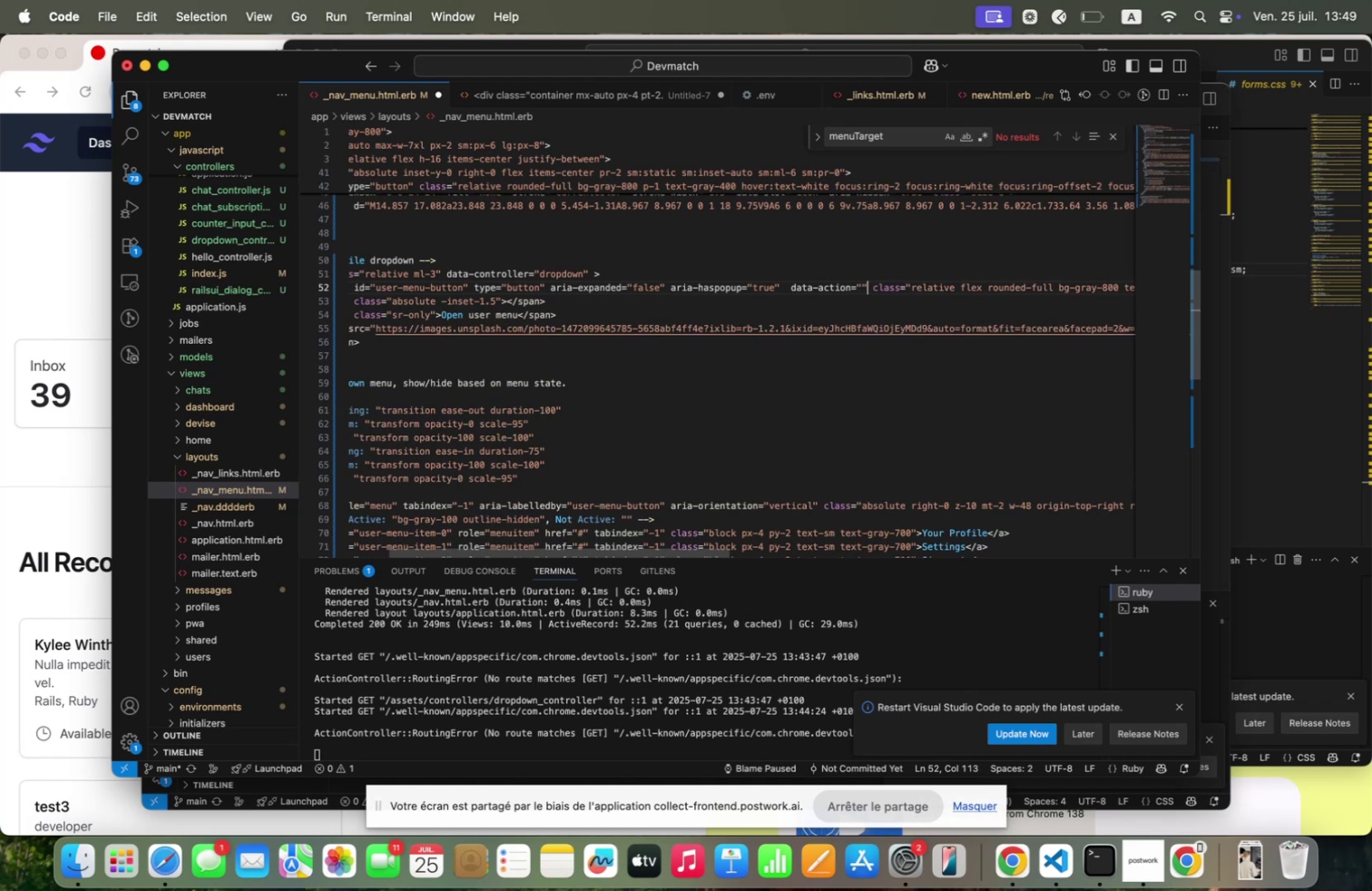 
key(ArrowLeft)
 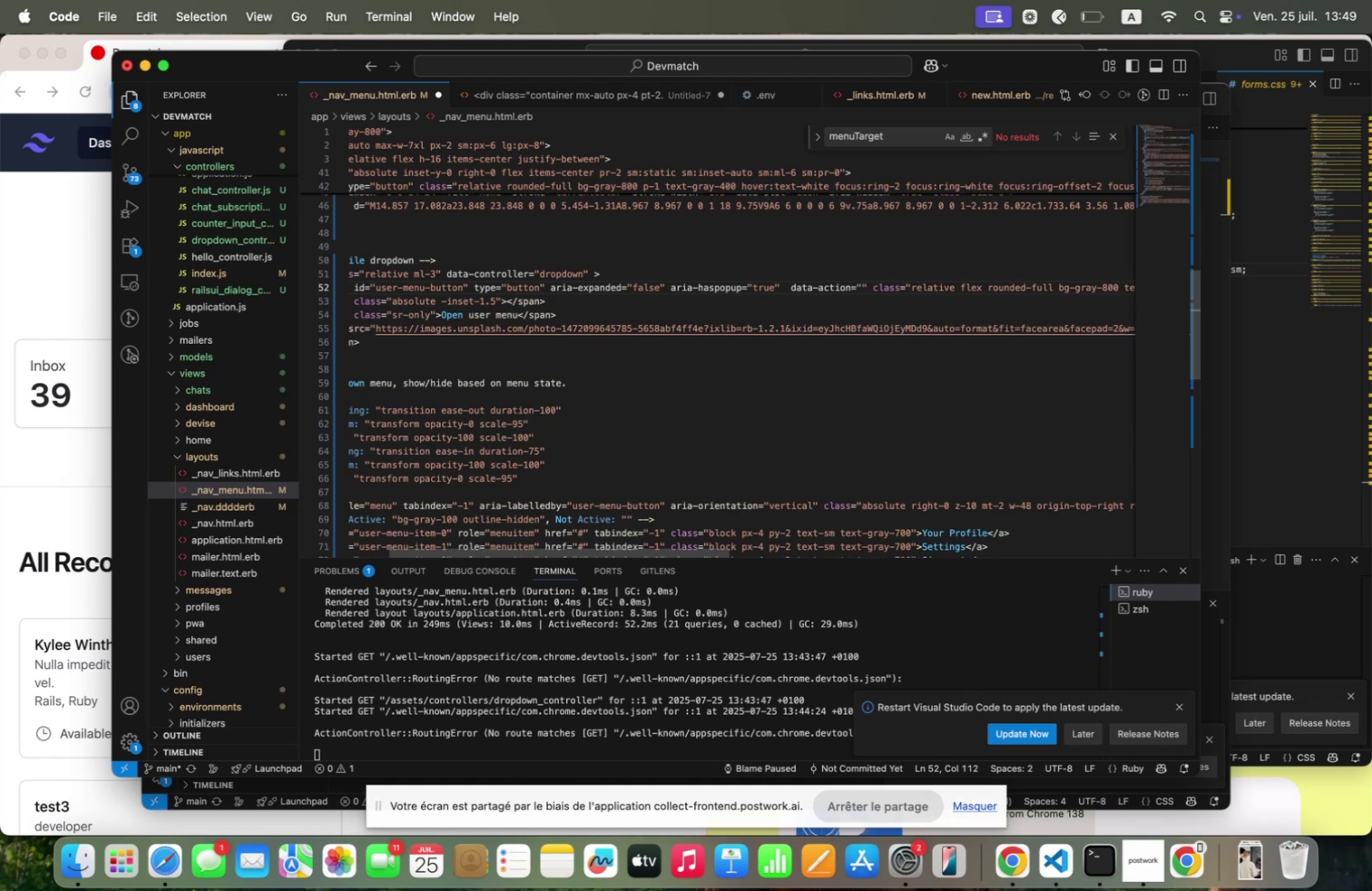 
type(click=~)
 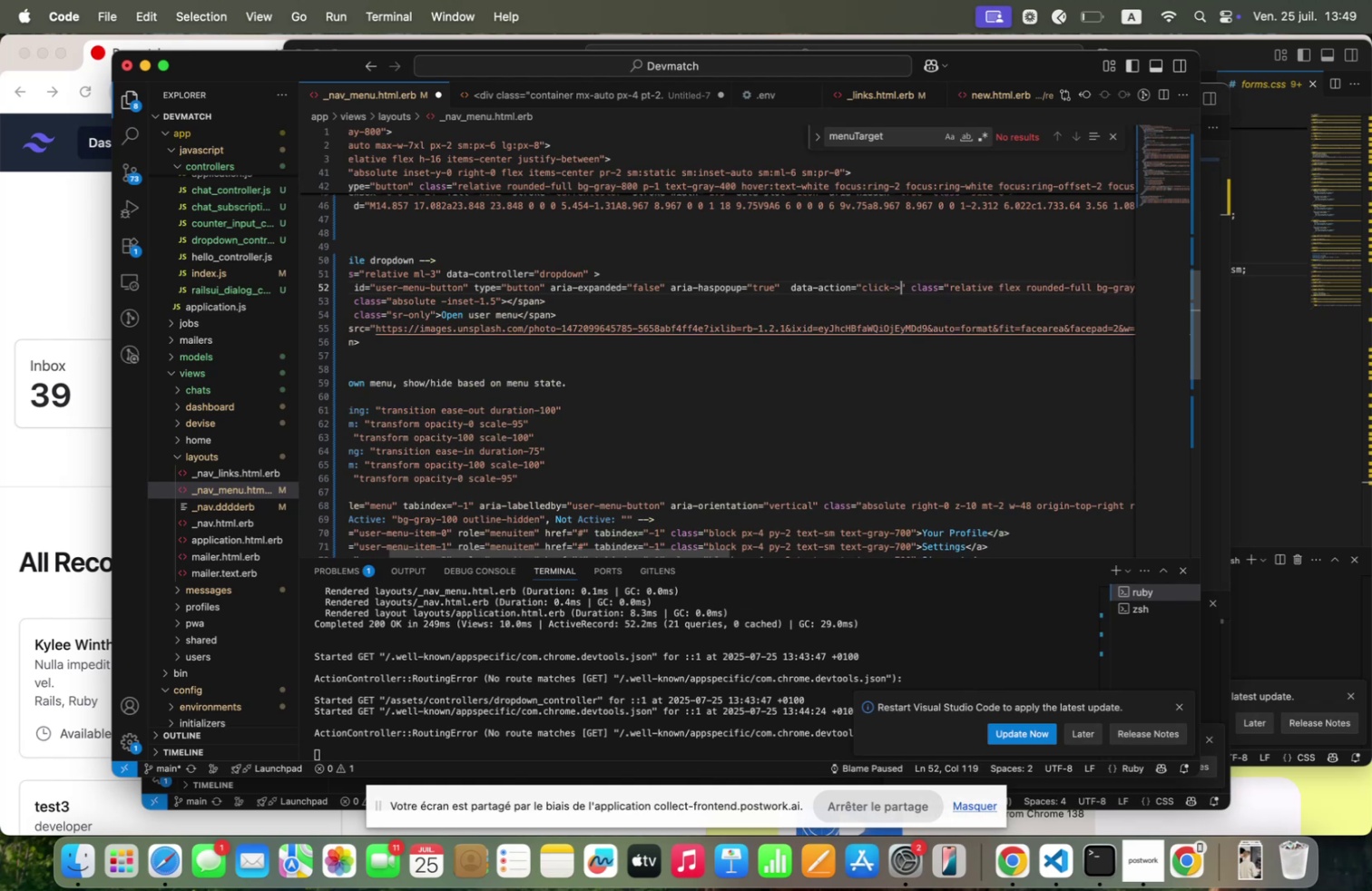 
type(dropdozn[Fn]toggle)
 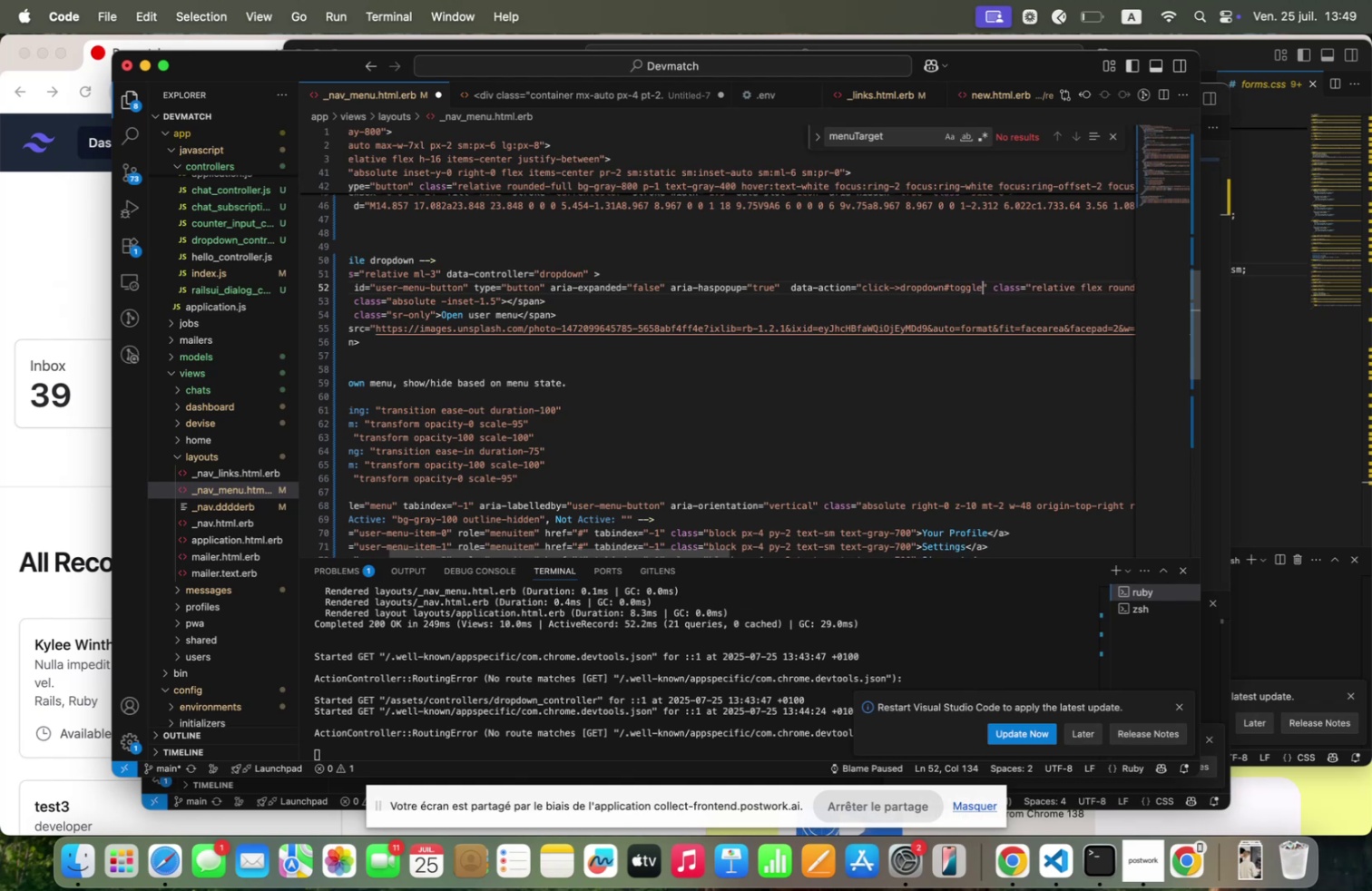 
wait(9.38)
 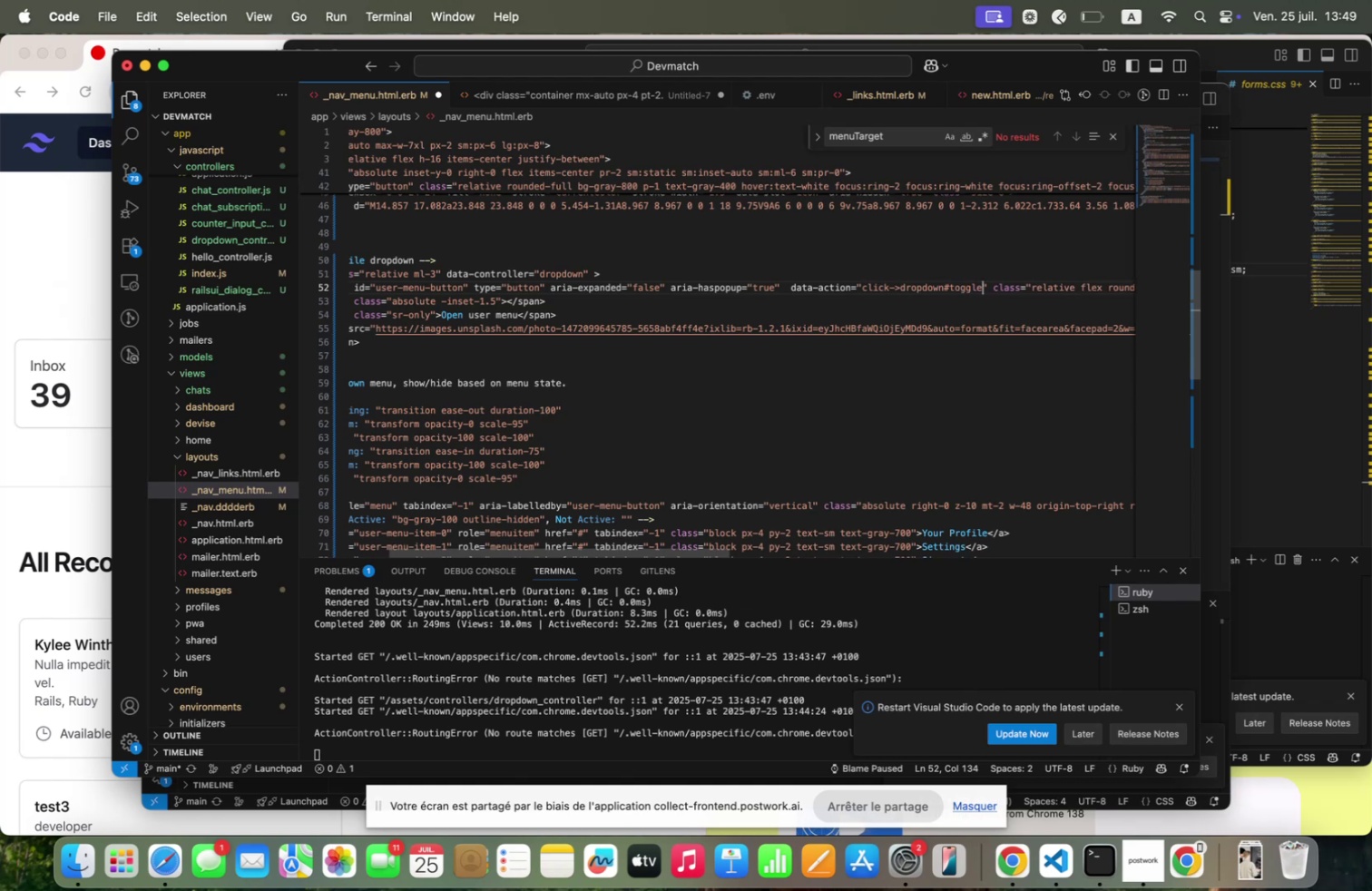 
scroll: coordinate [669, 330], scroll_direction: up, amount: 38.0
 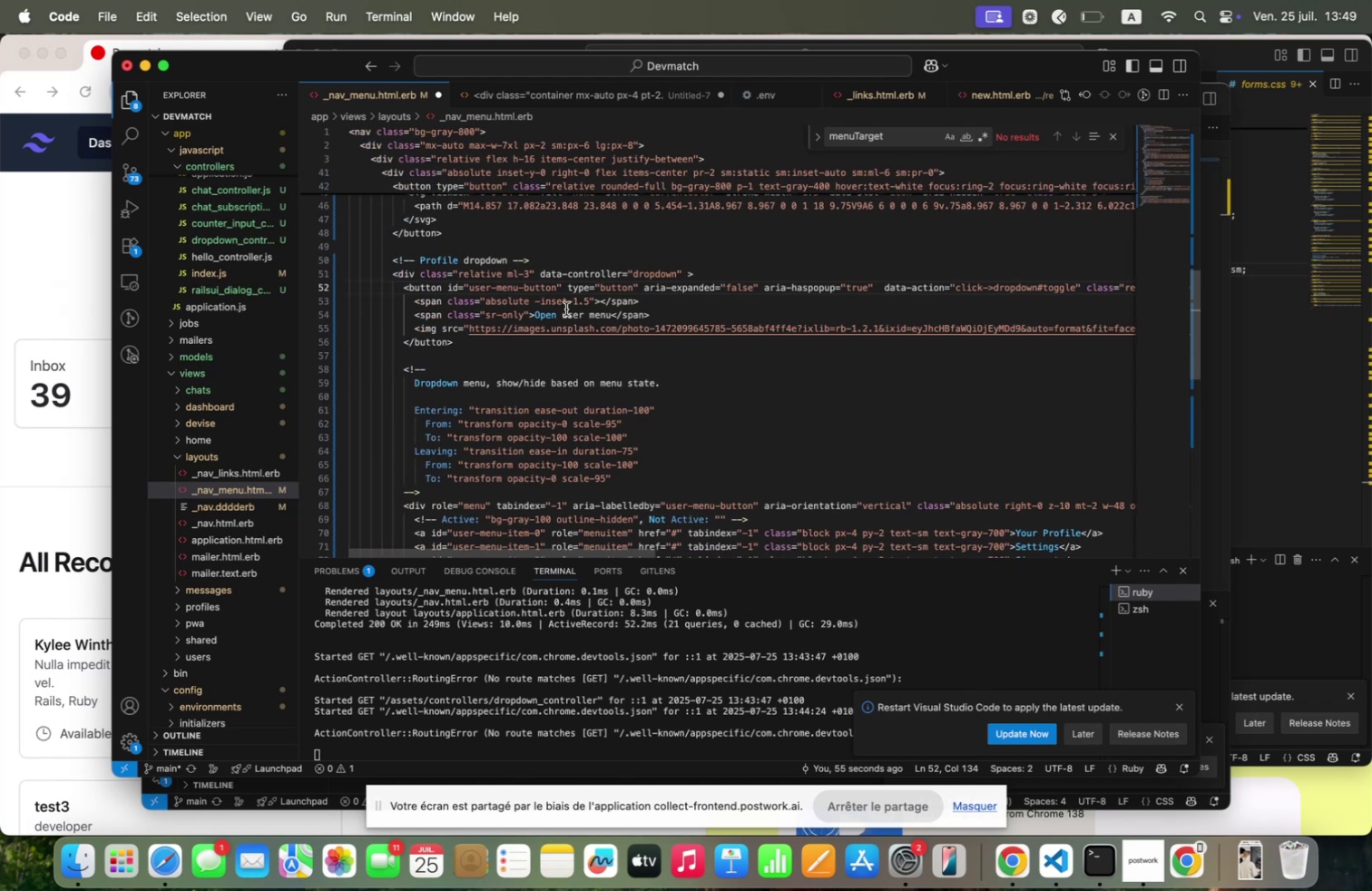 
scroll: coordinate [566, 308], scroll_direction: down, amount: 46.0
 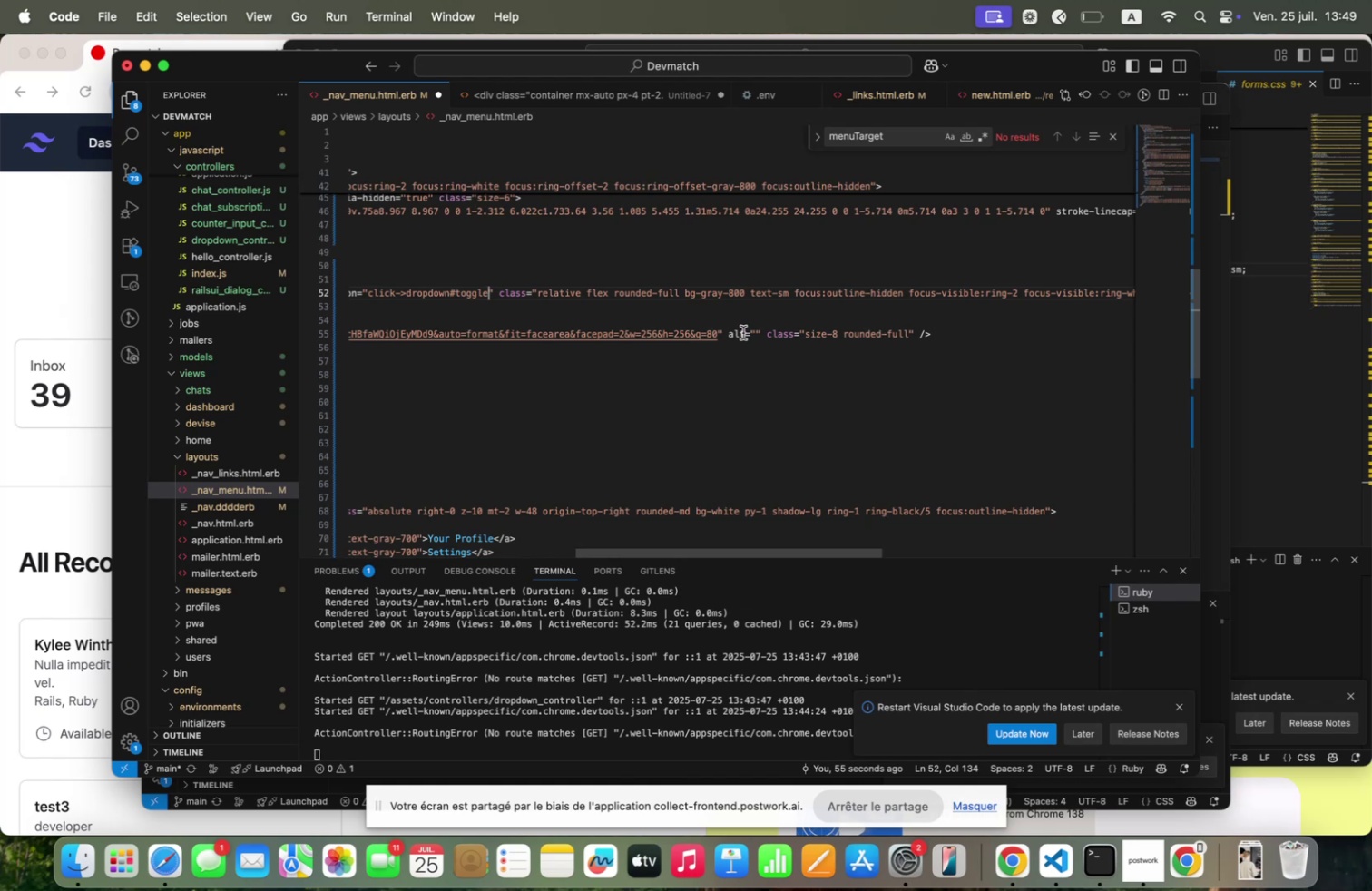 
left_click_drag(start_coordinate=[769, 329], to_coordinate=[443, 336])
 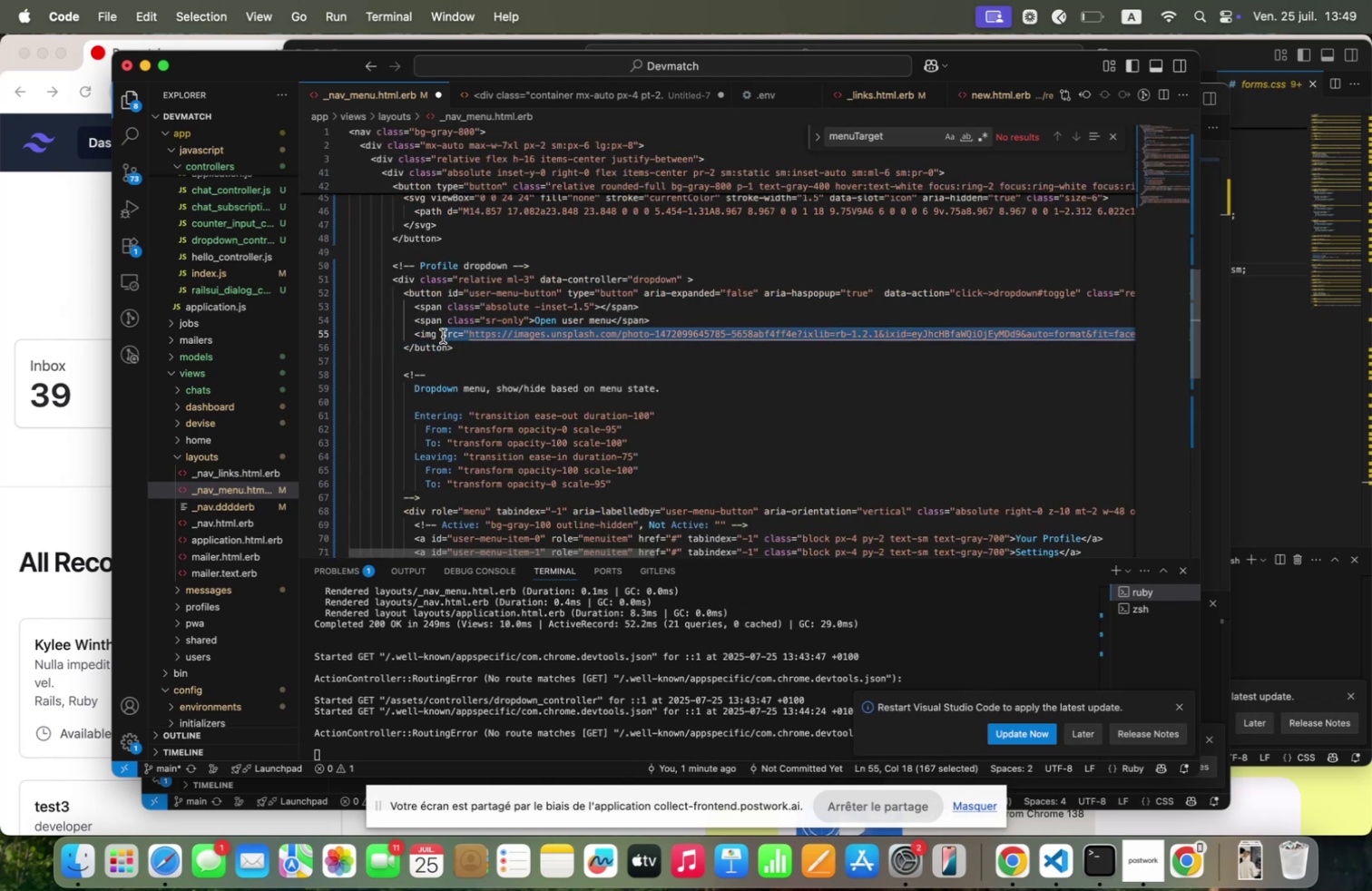 
key(Backspace)
 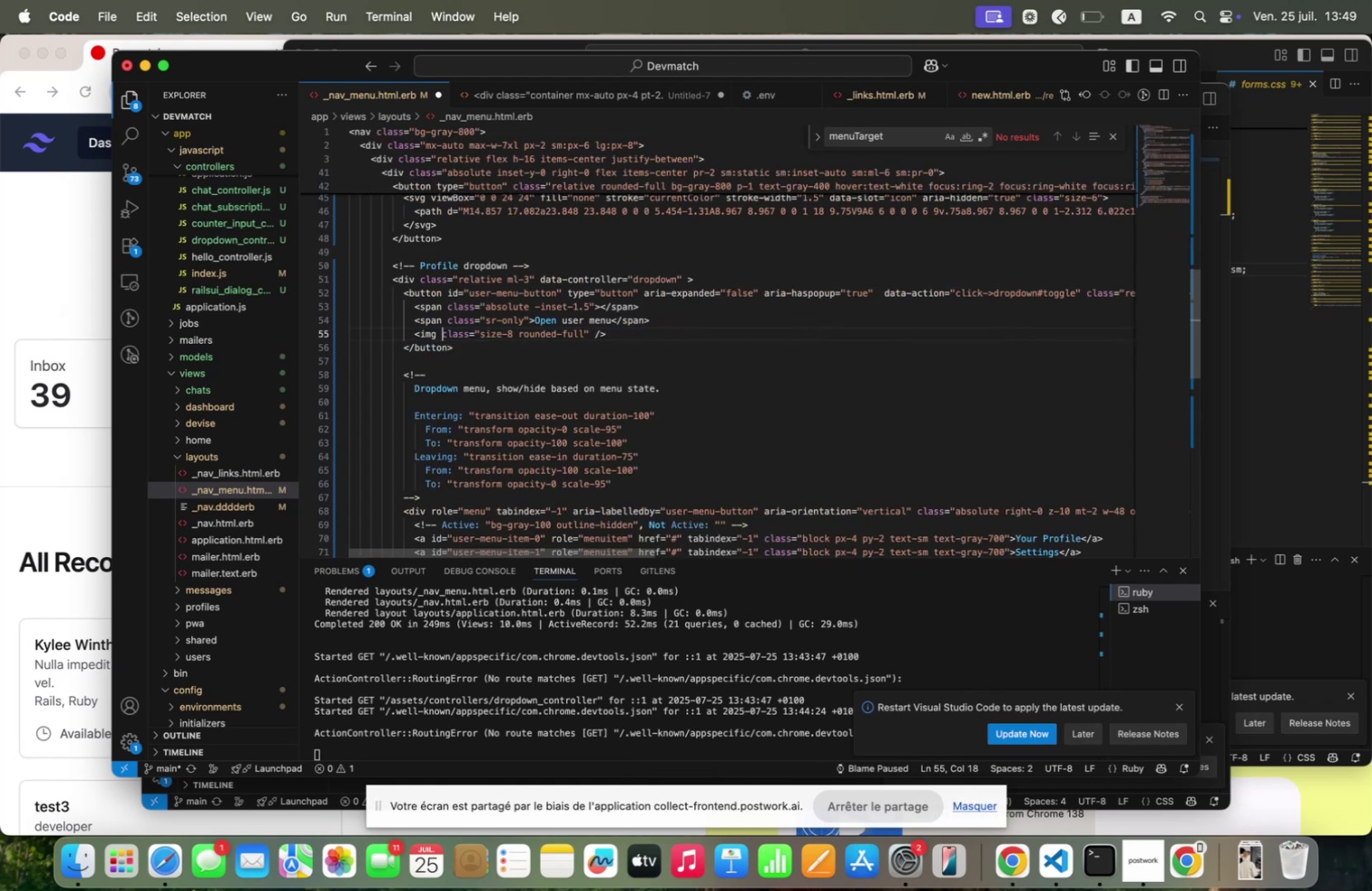 
key(ArrowLeft)
 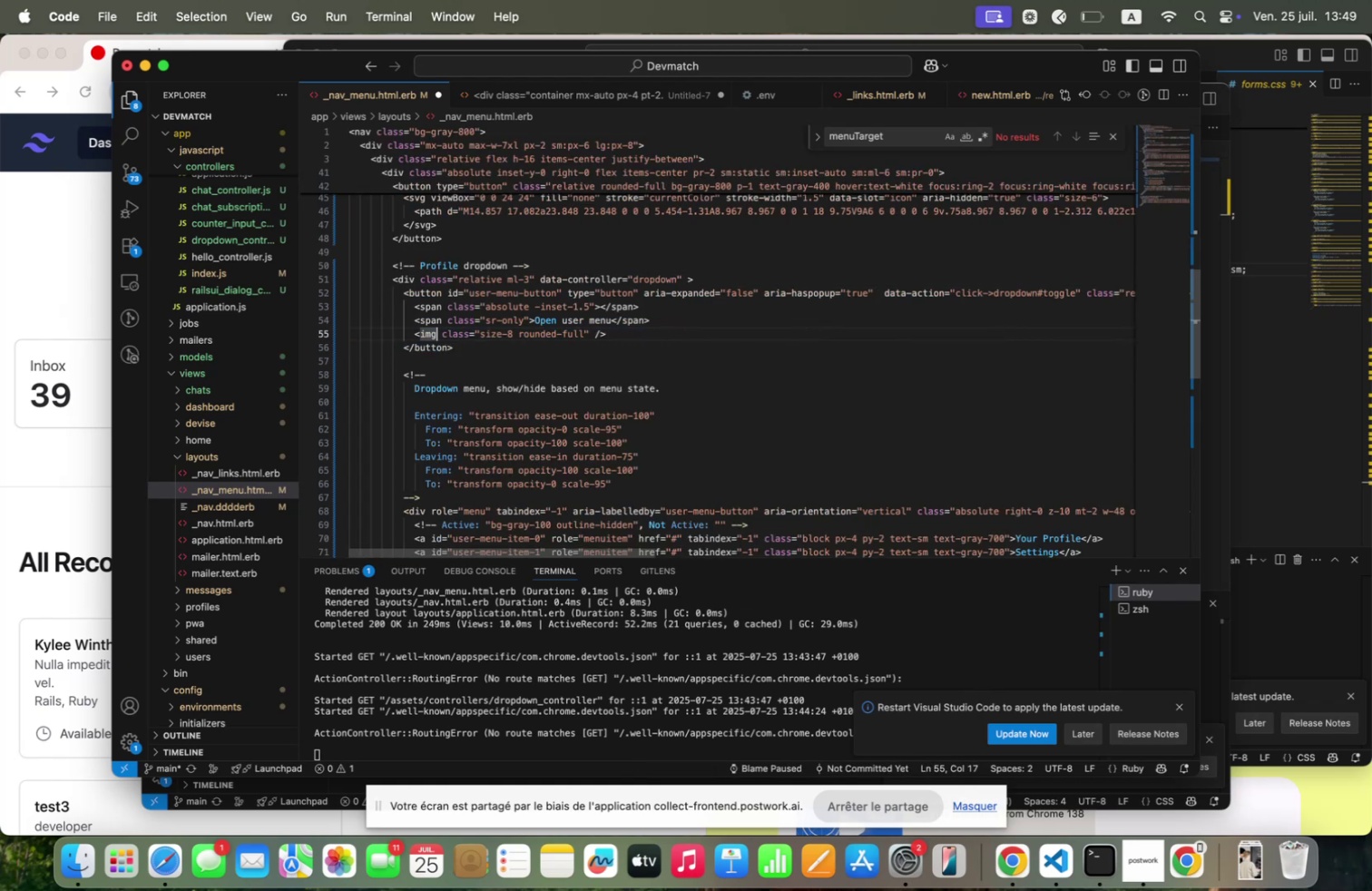 
key(ArrowLeft)
 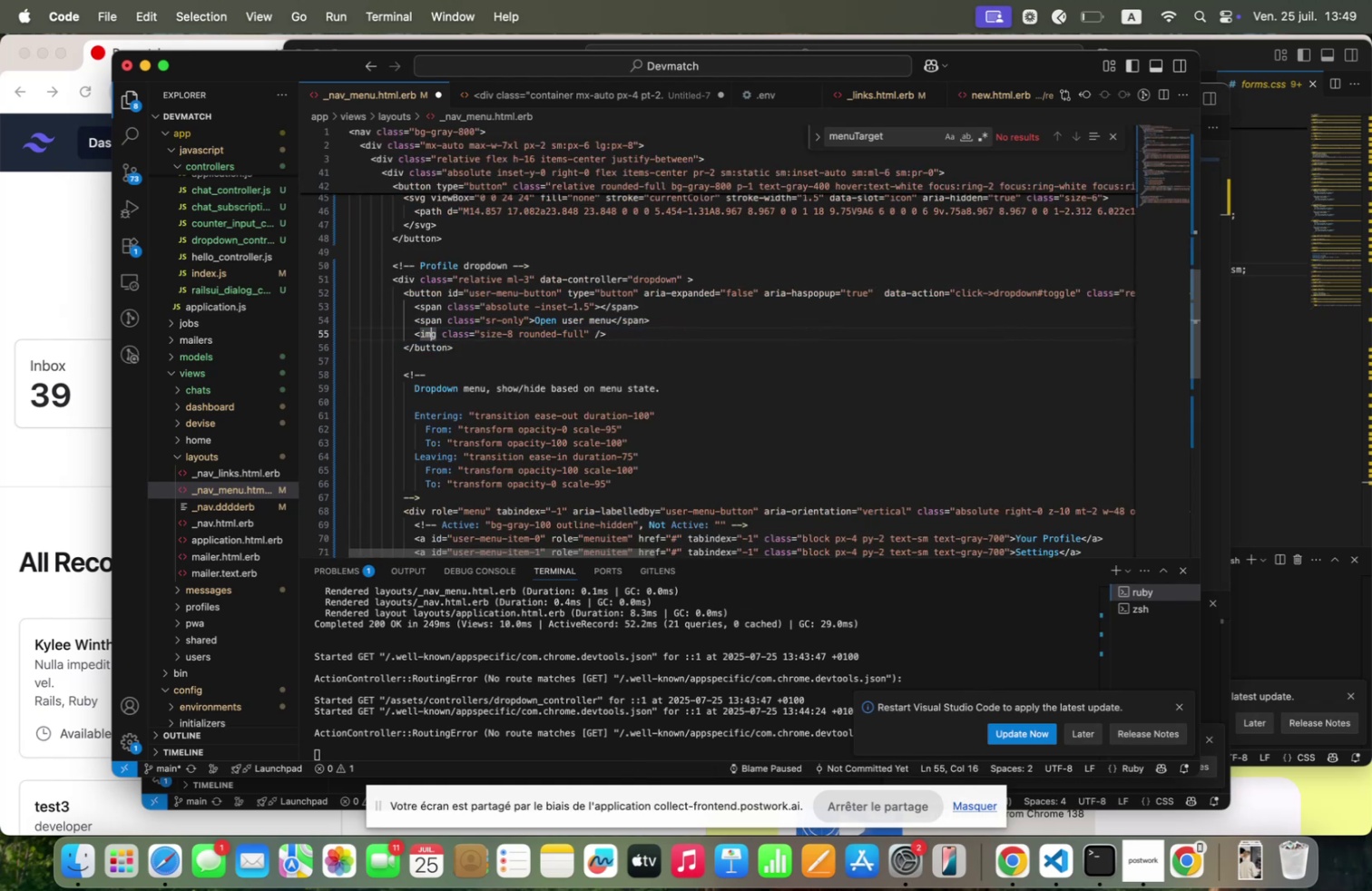 
key(ArrowLeft)
 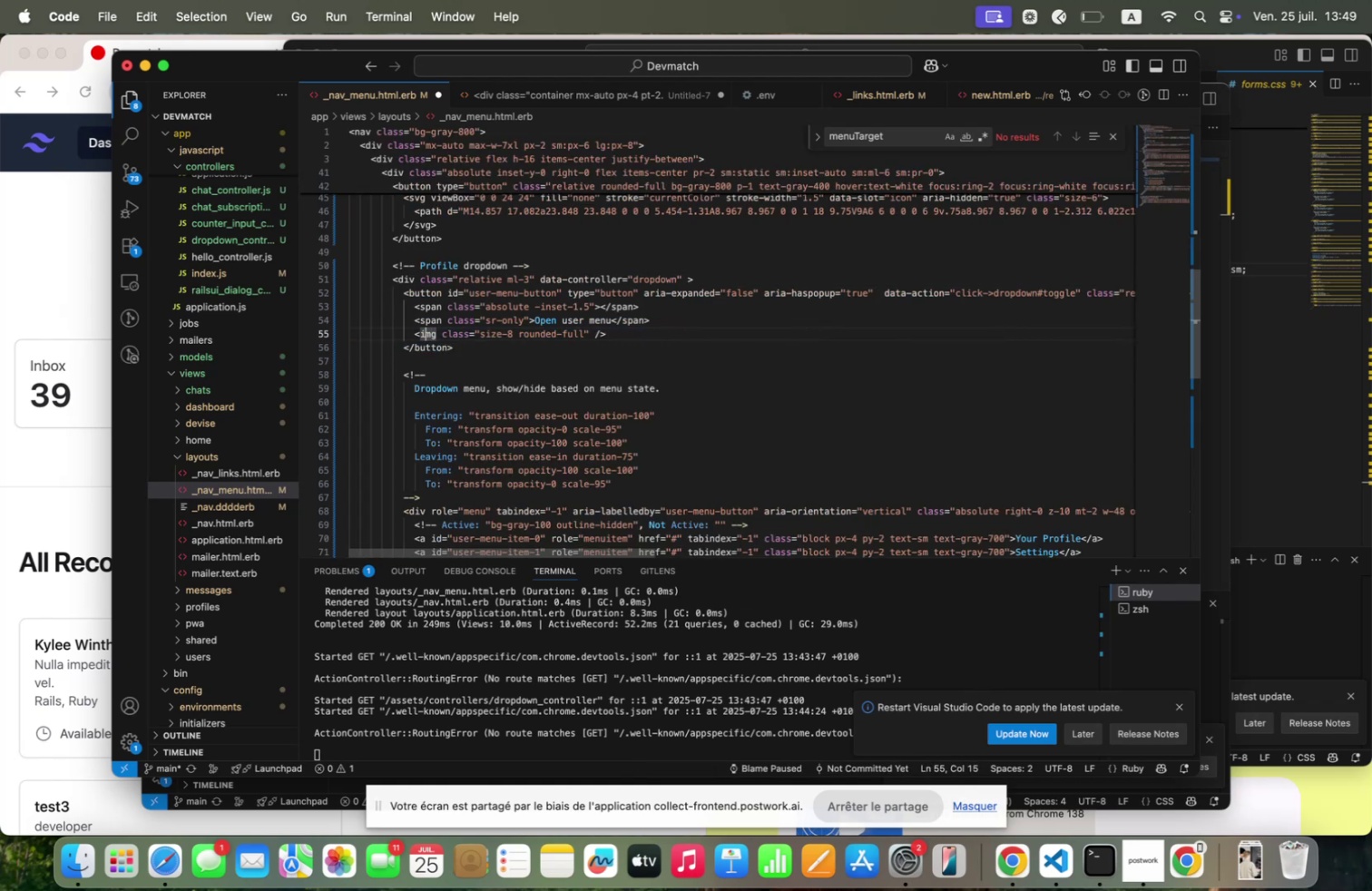 
key(ArrowLeft)
 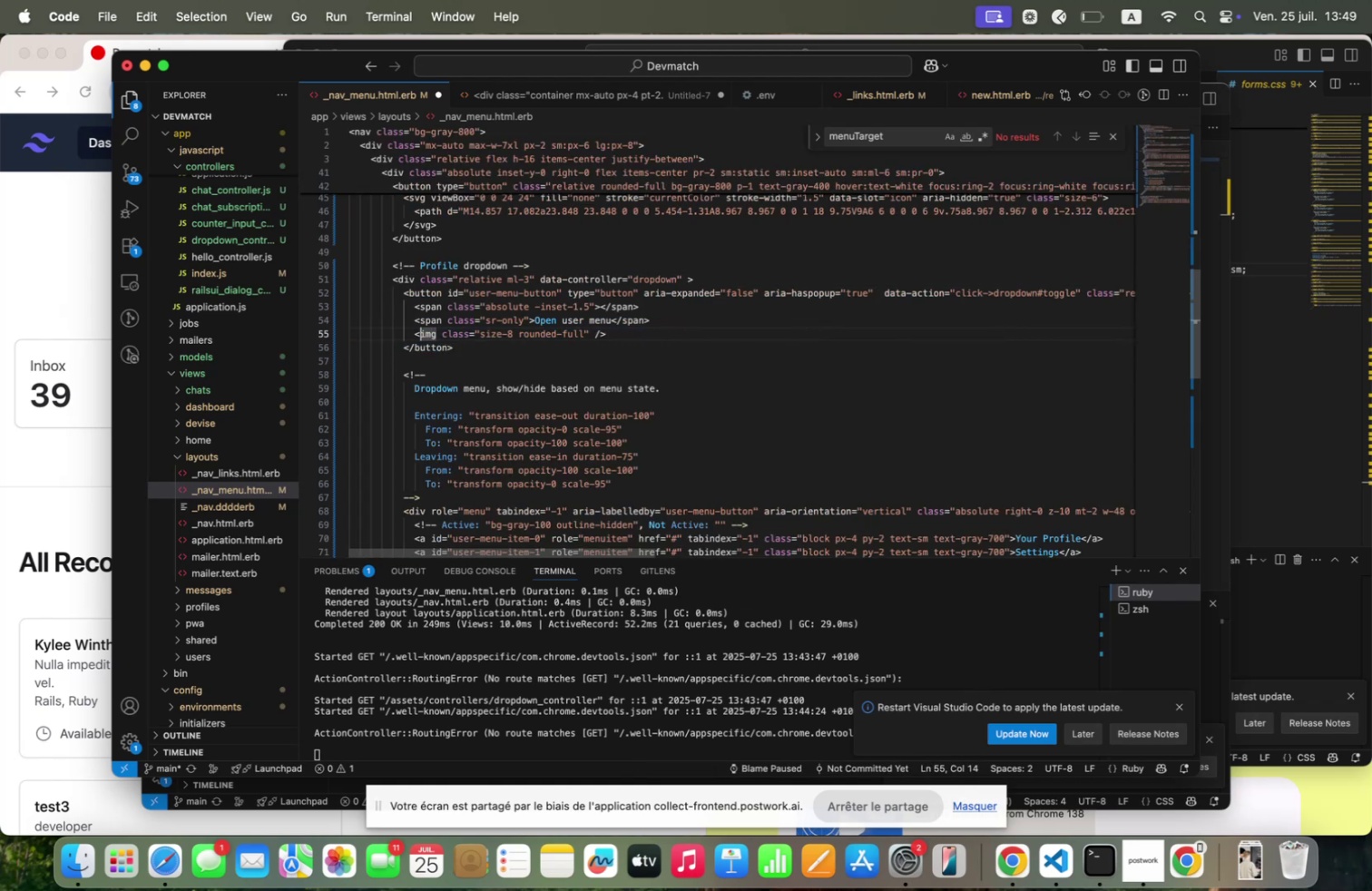 
key(Shift+Quote)
 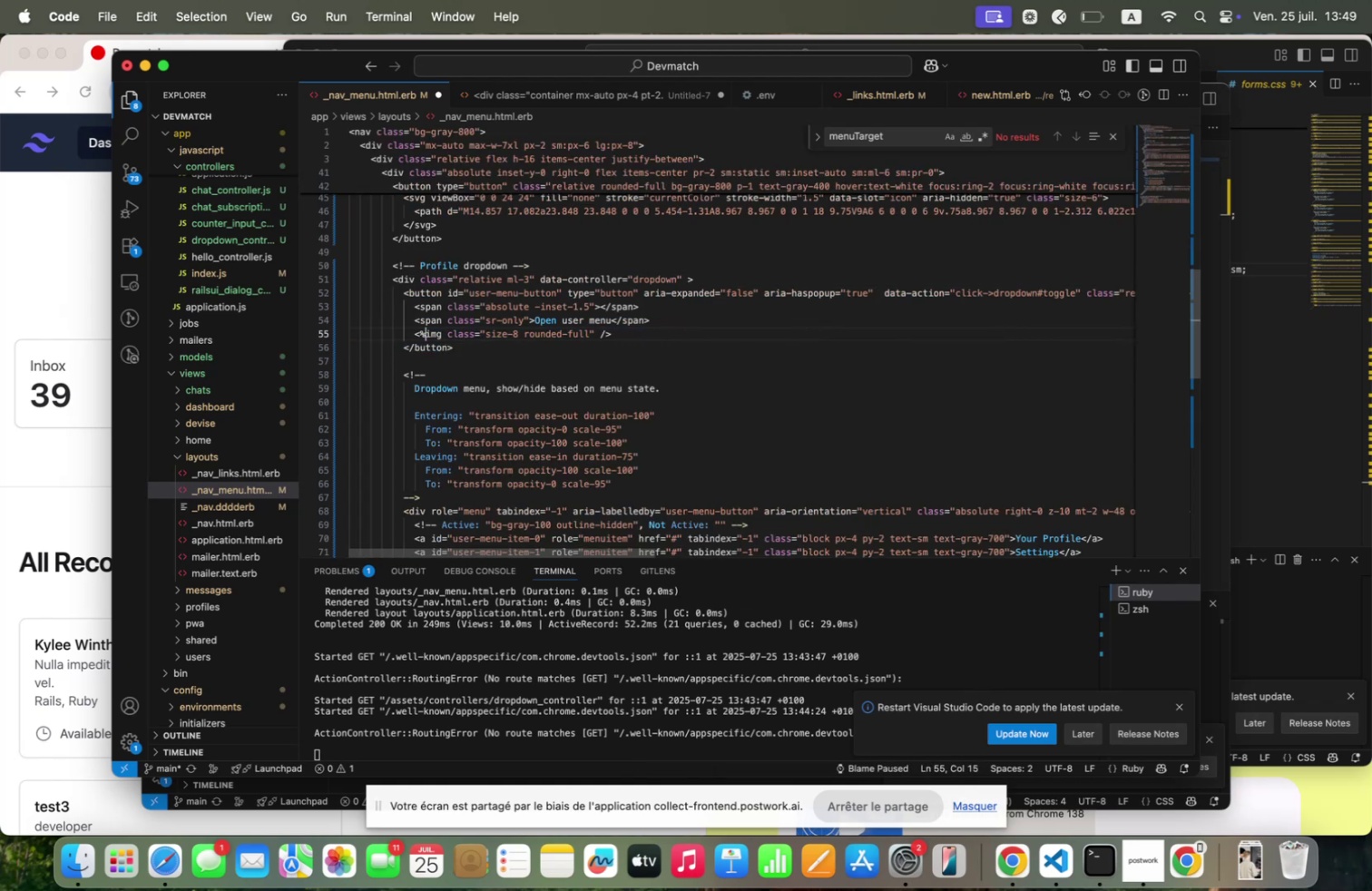 
key(Slash)
 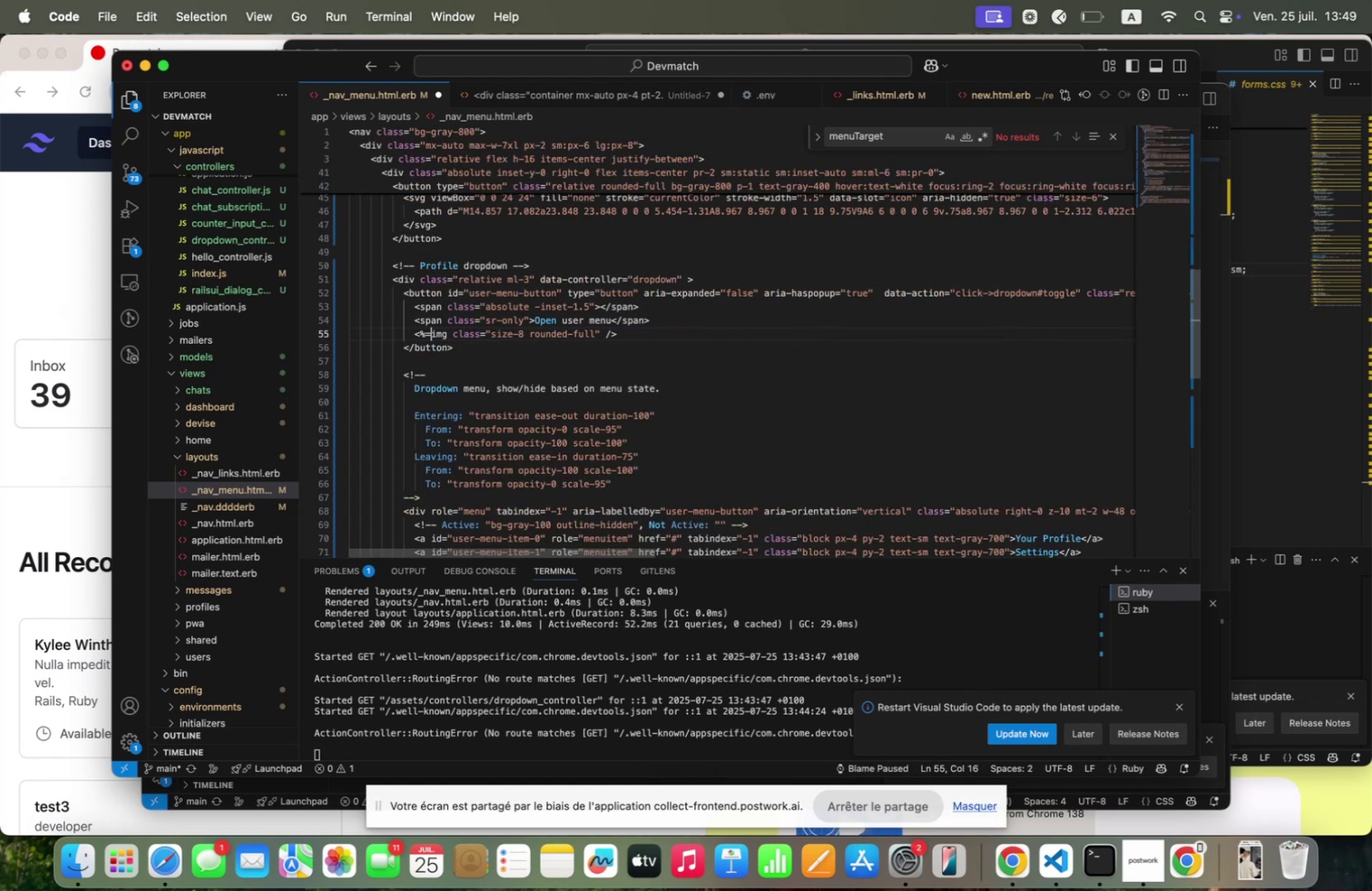 
key(Space)
 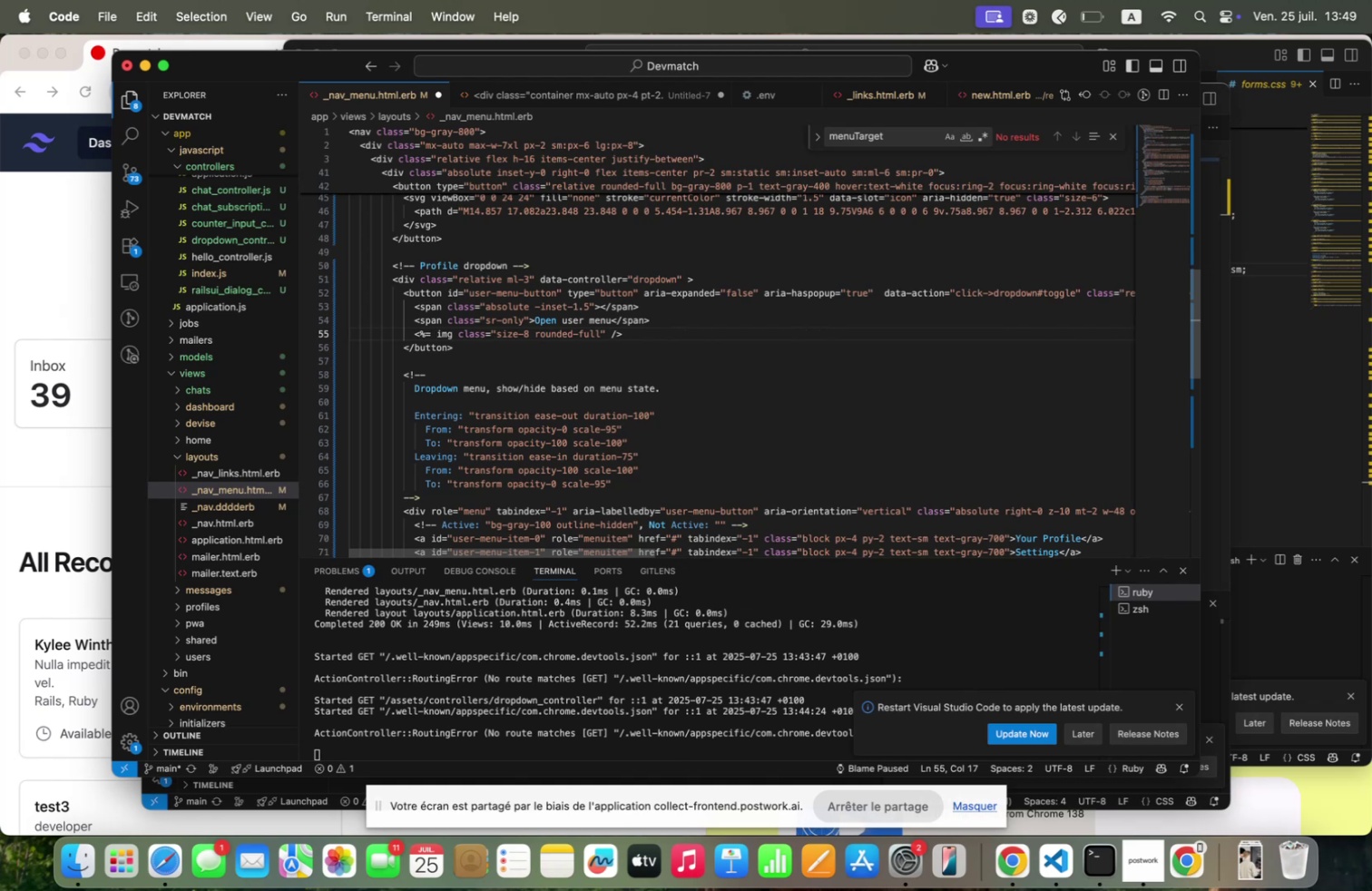 
key(ArrowRight)
 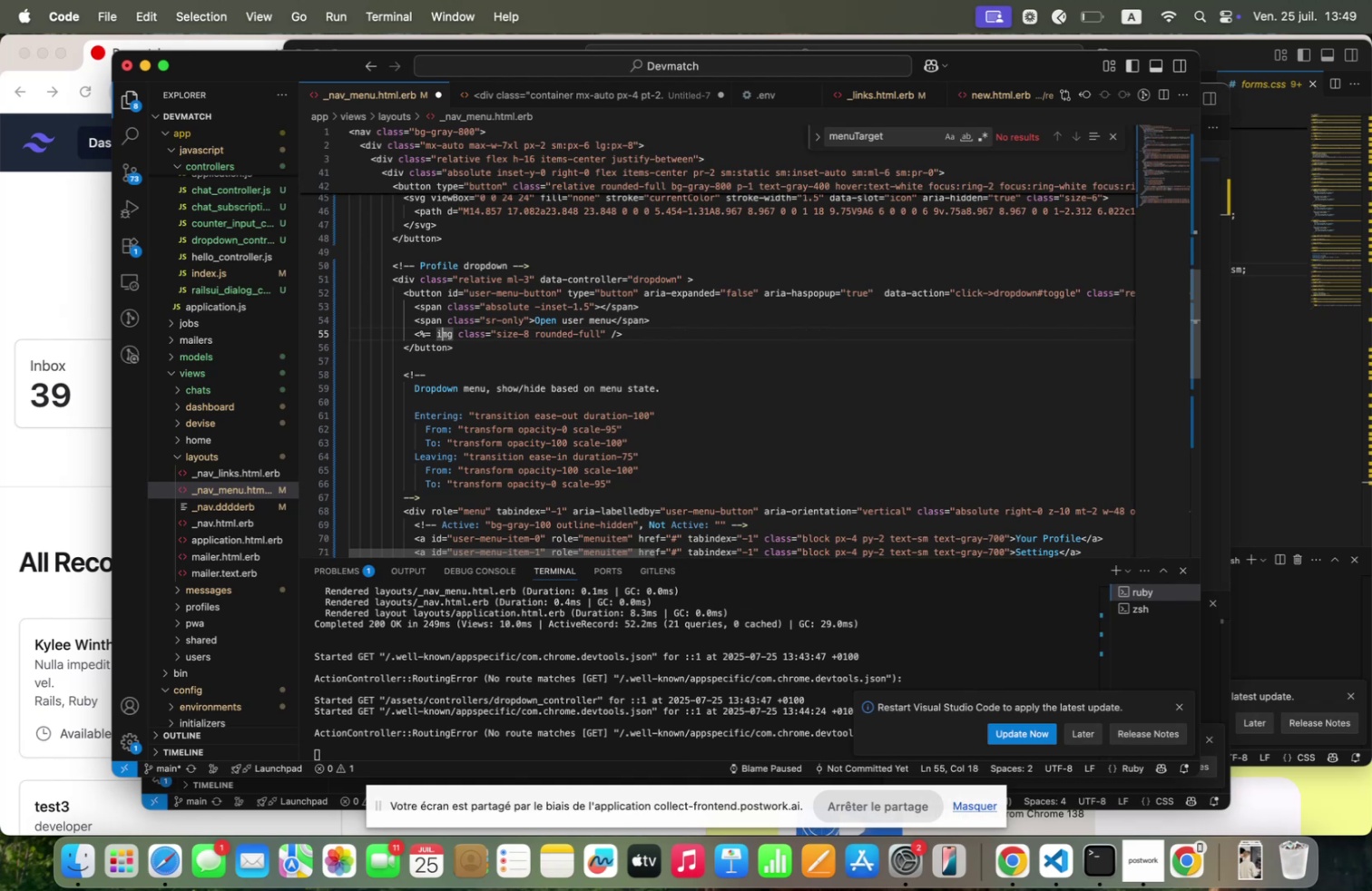 
key(ArrowRight)
 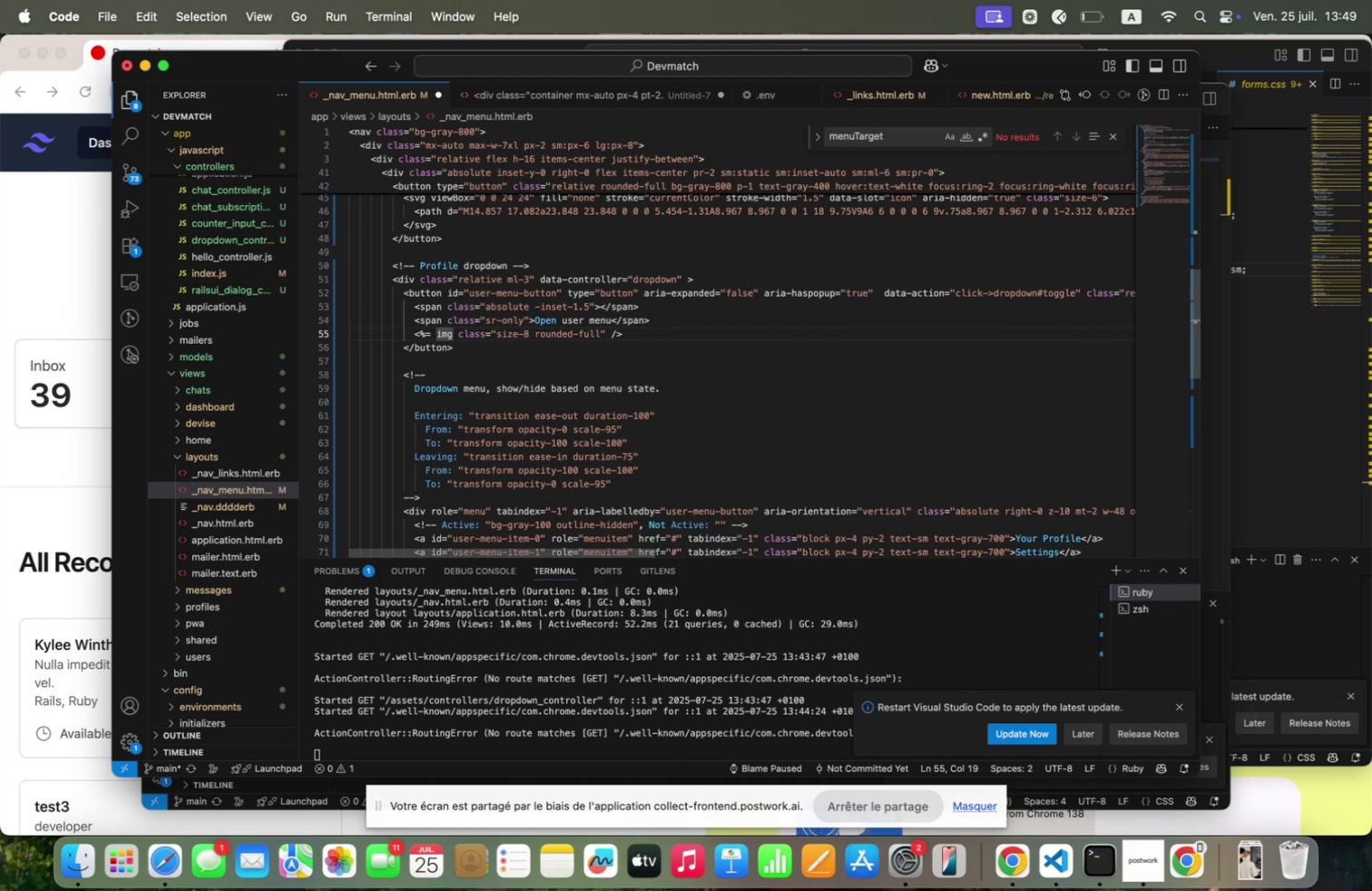 
key(Q)
 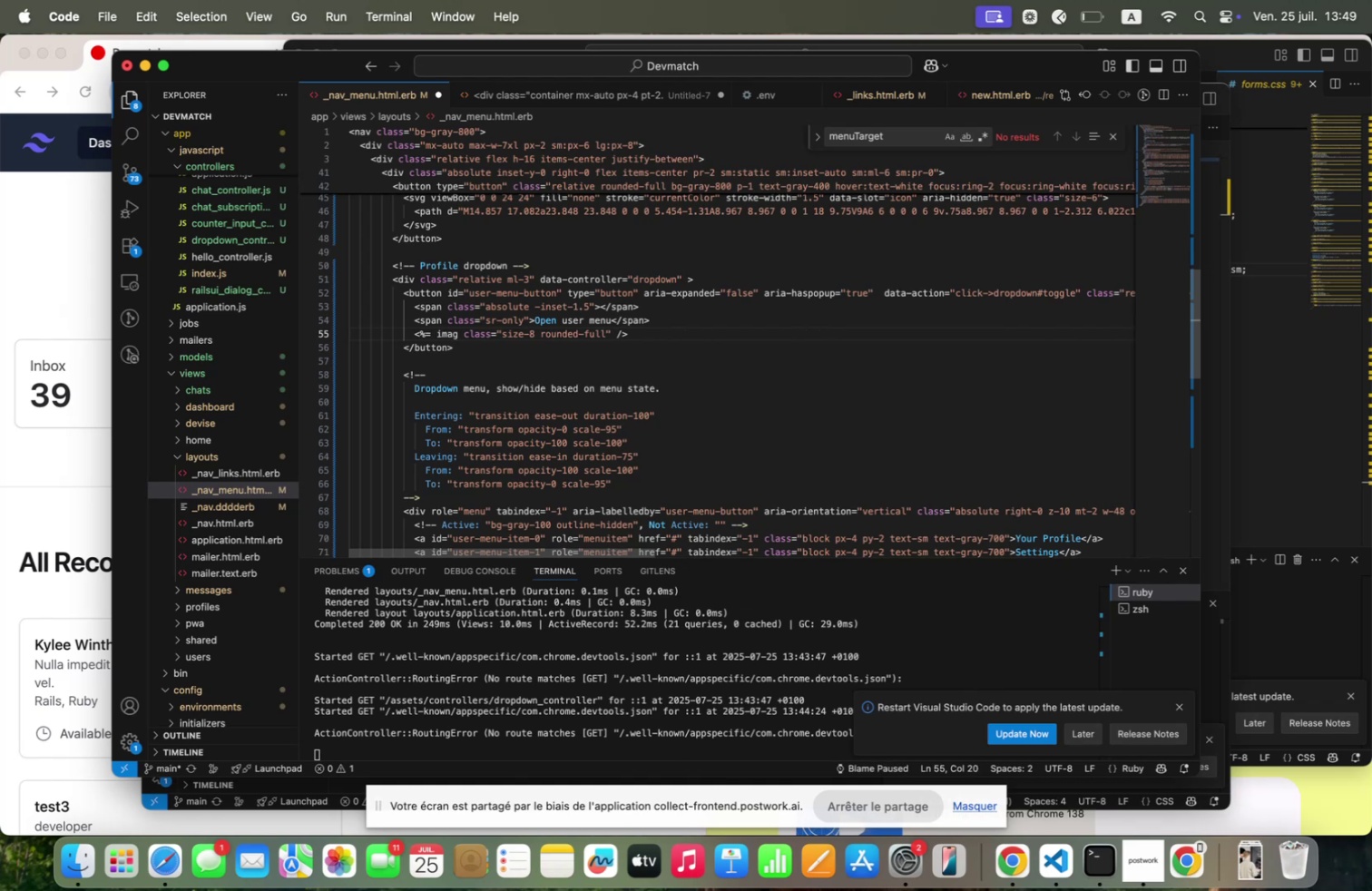 
key(ArrowRight)
 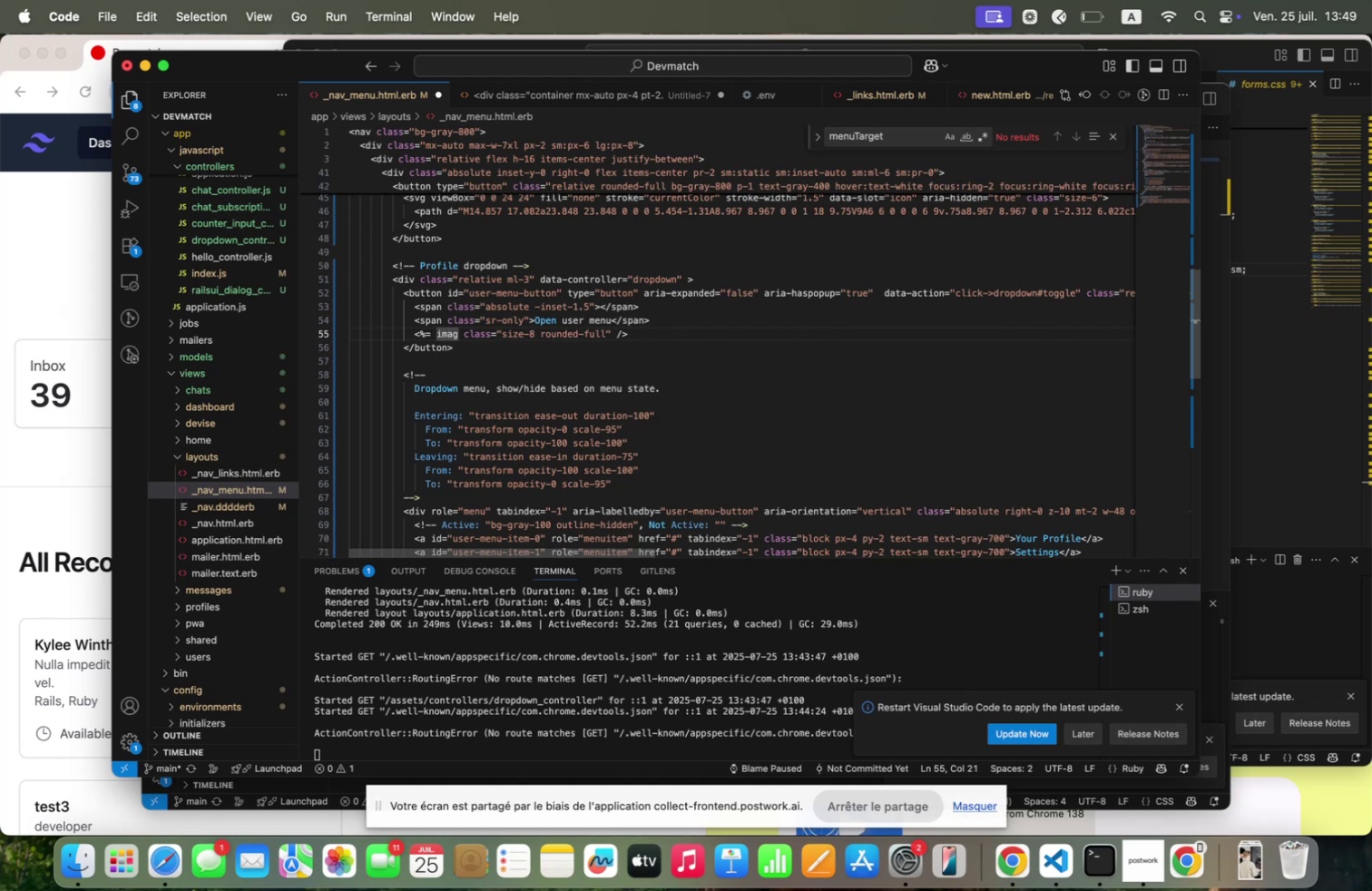 
key(E)
 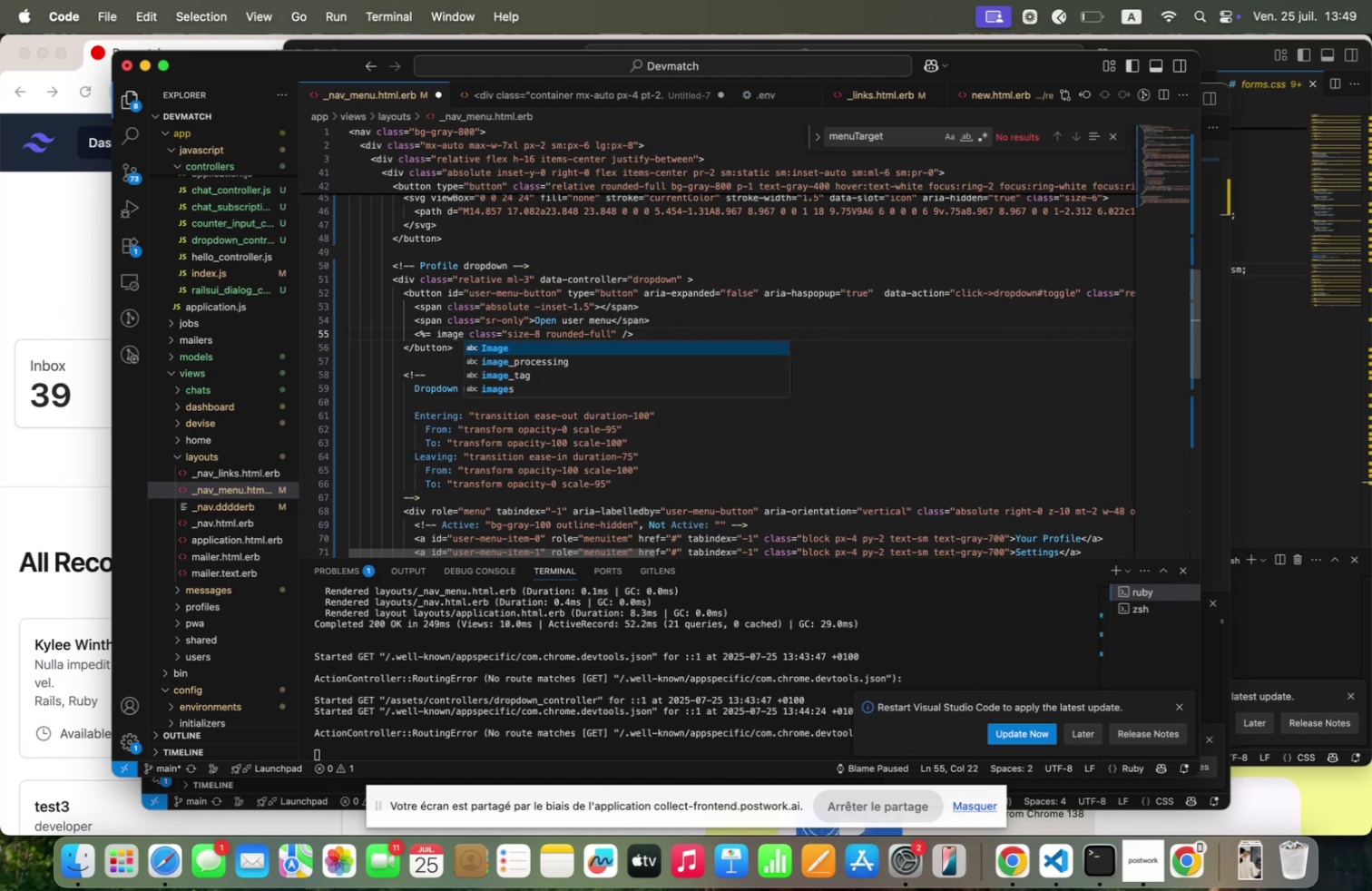 
key(ArrowDown)
 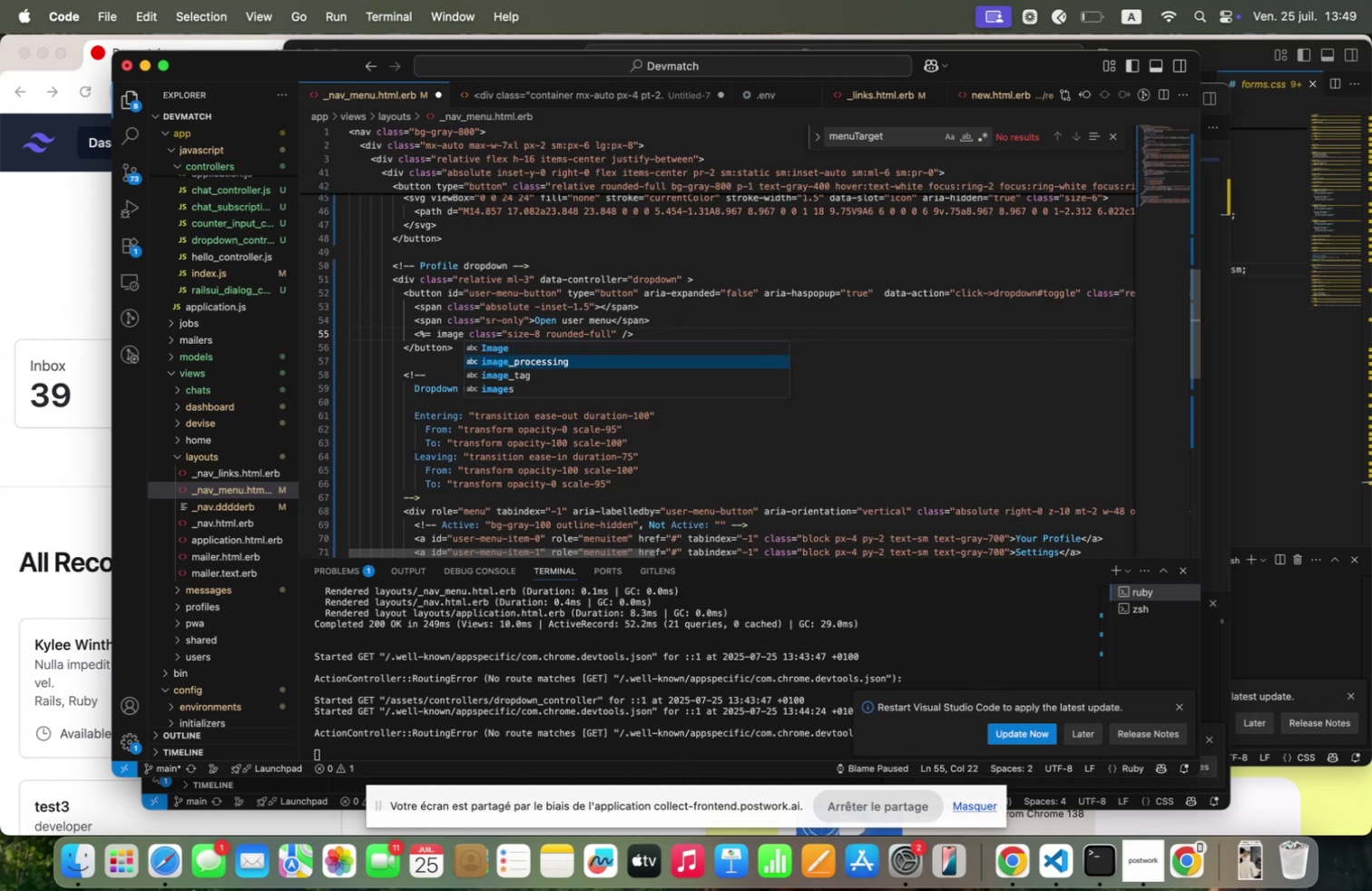 
key(ArrowDown)
 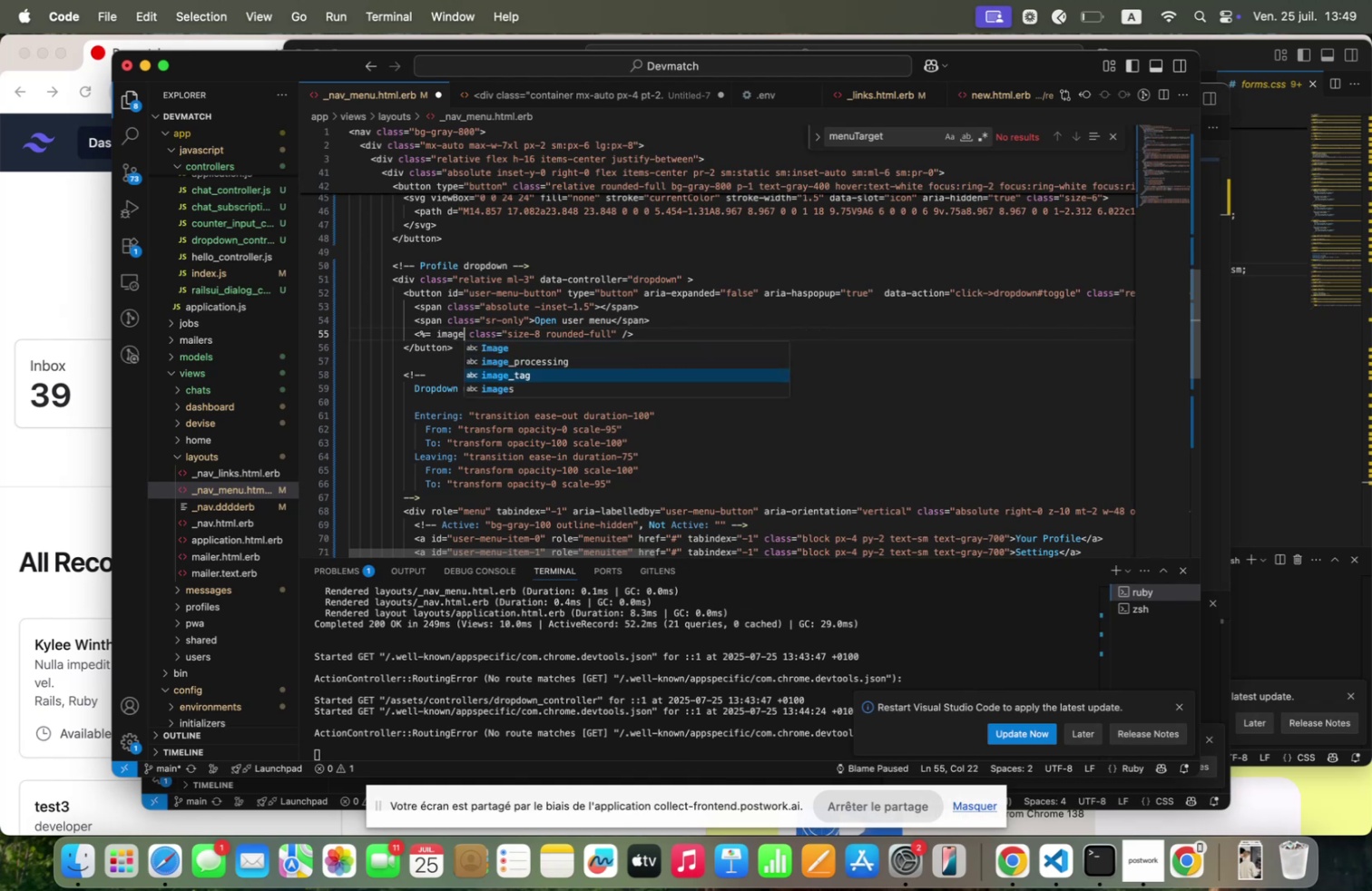 
key(Enter)
 